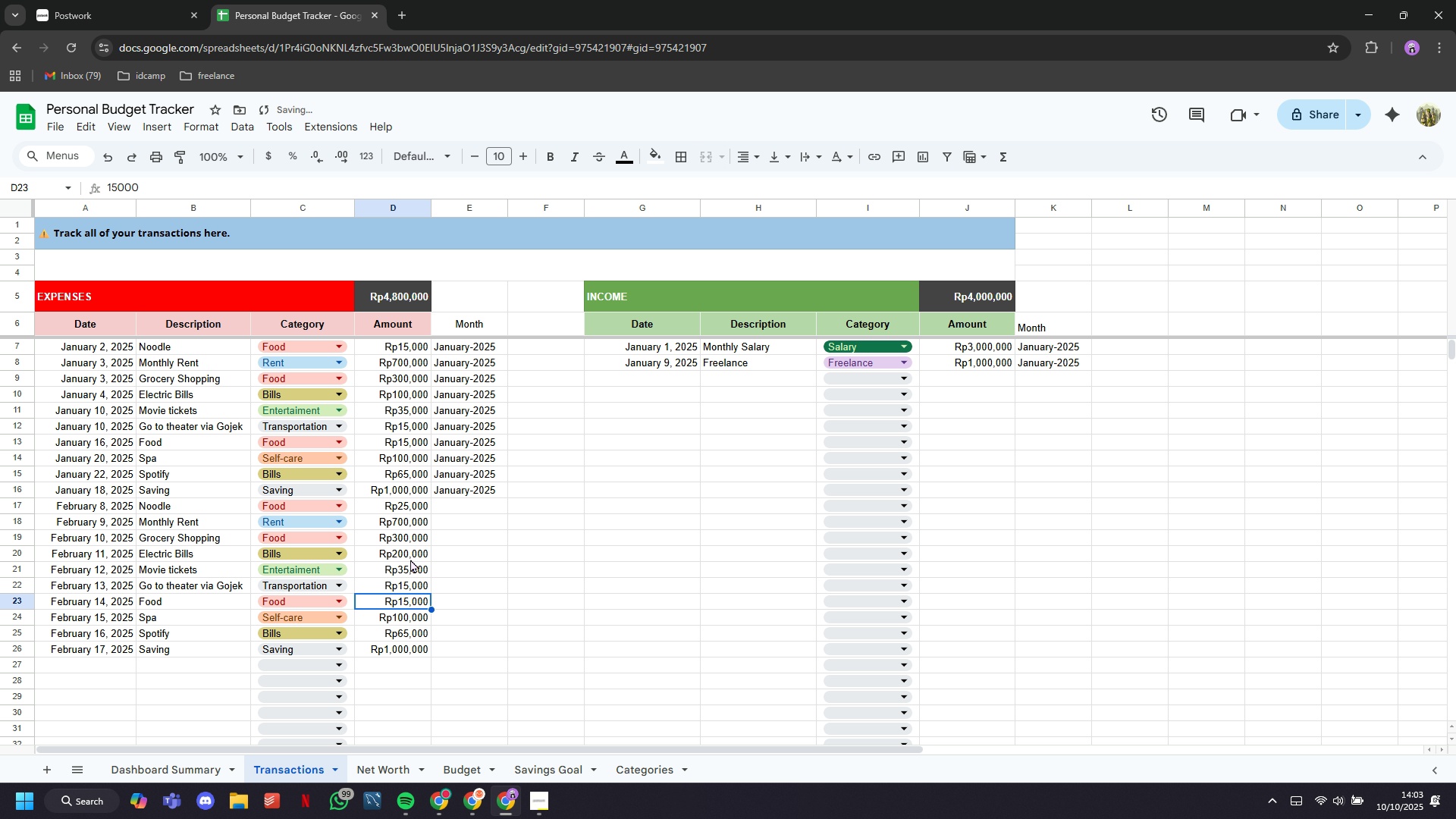 
type(500000)
 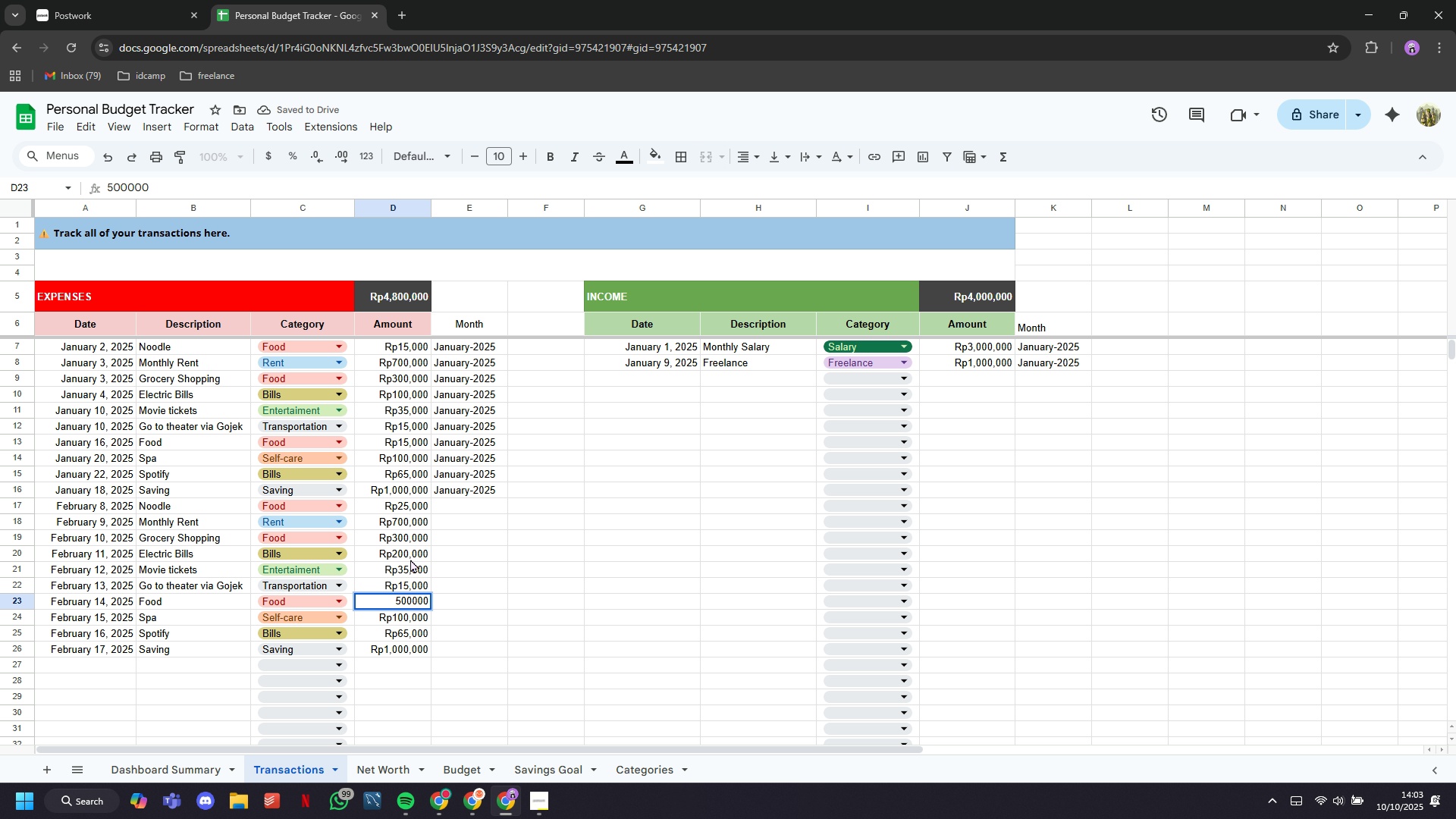 
key(ArrowDown)
 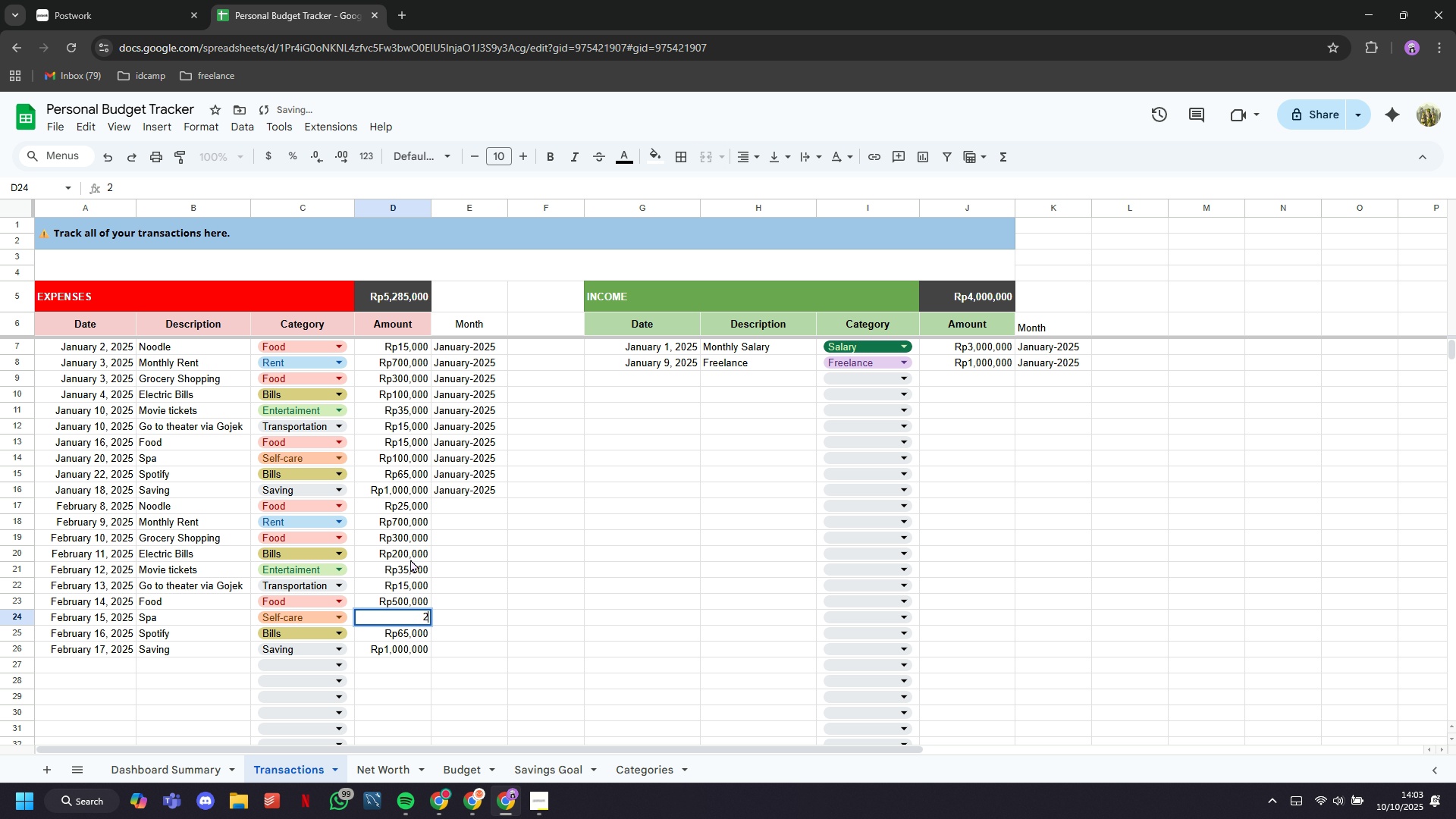 
type(250000)
 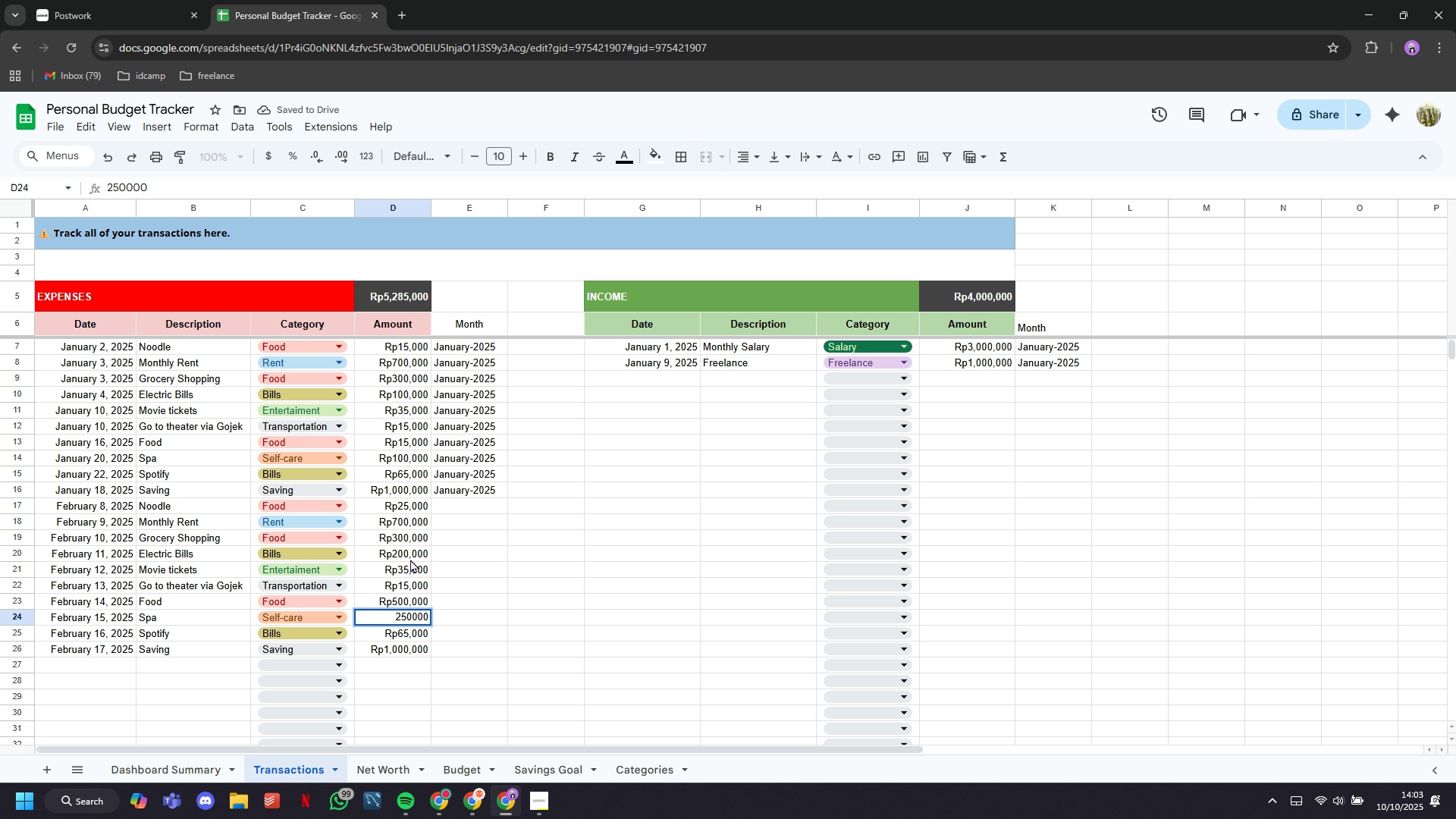 
key(ArrowDown)
 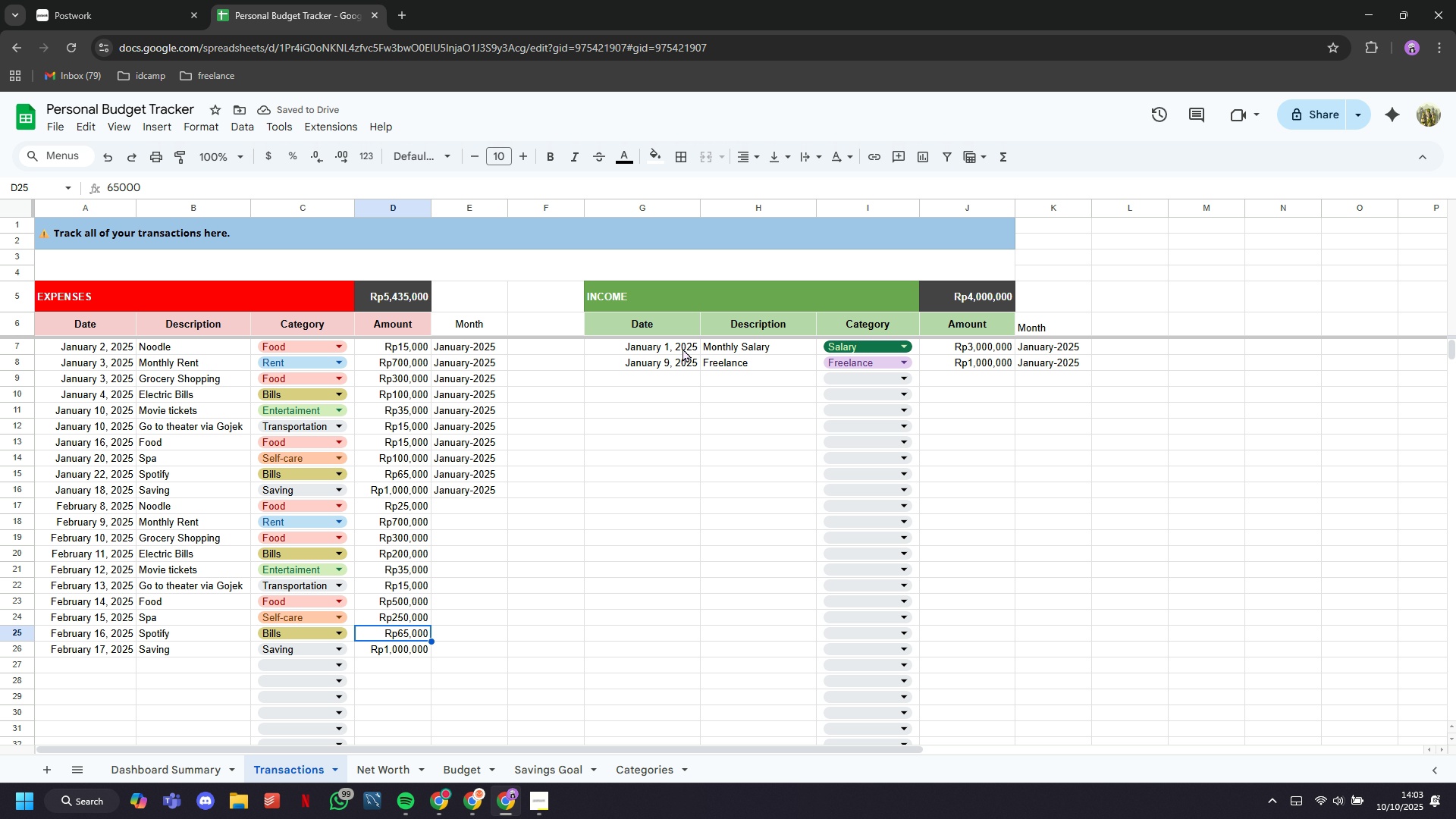 
left_click([671, 377])
 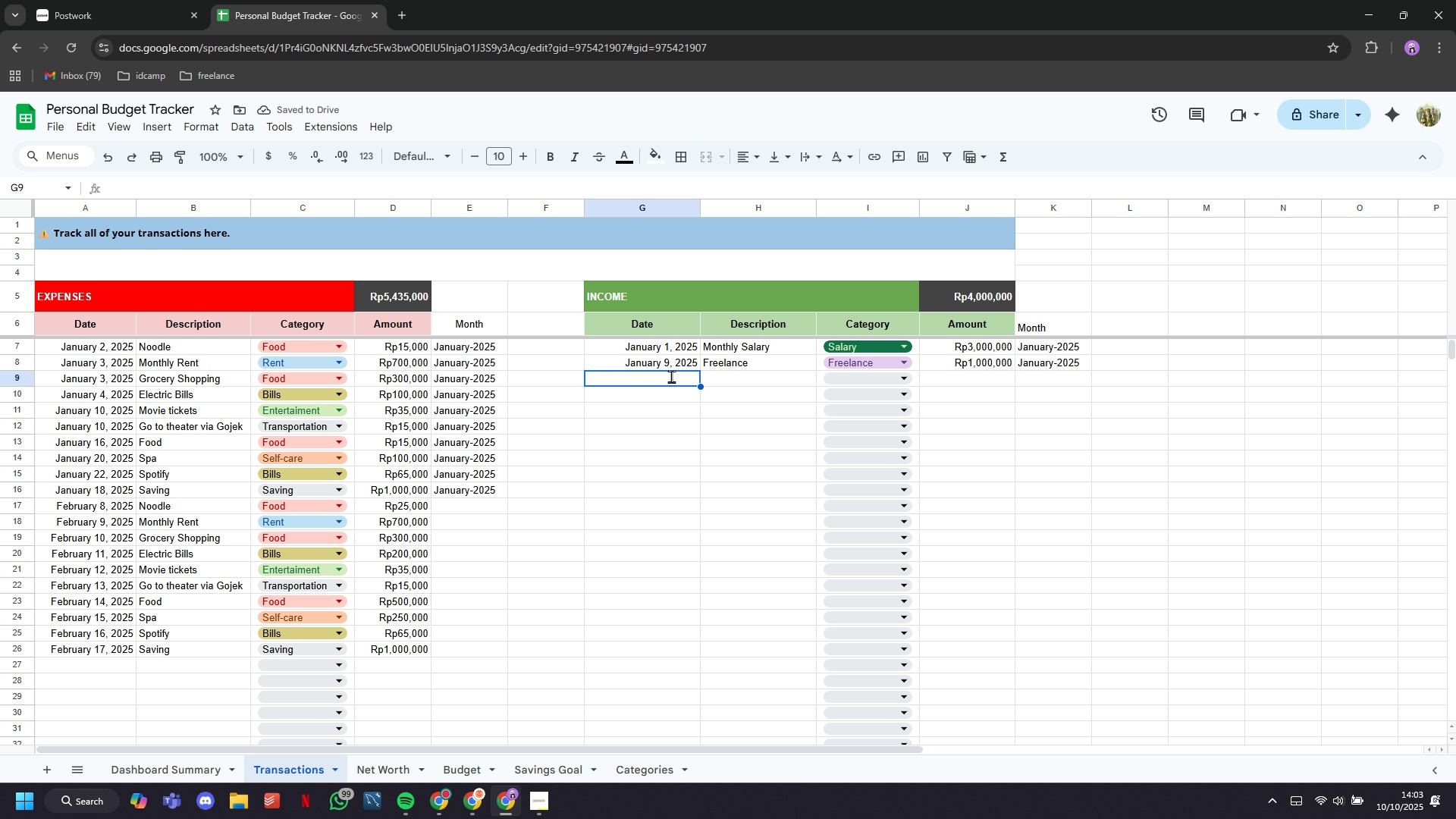 
type(february 1, 9)
key(Backspace)
key(Backspace)
 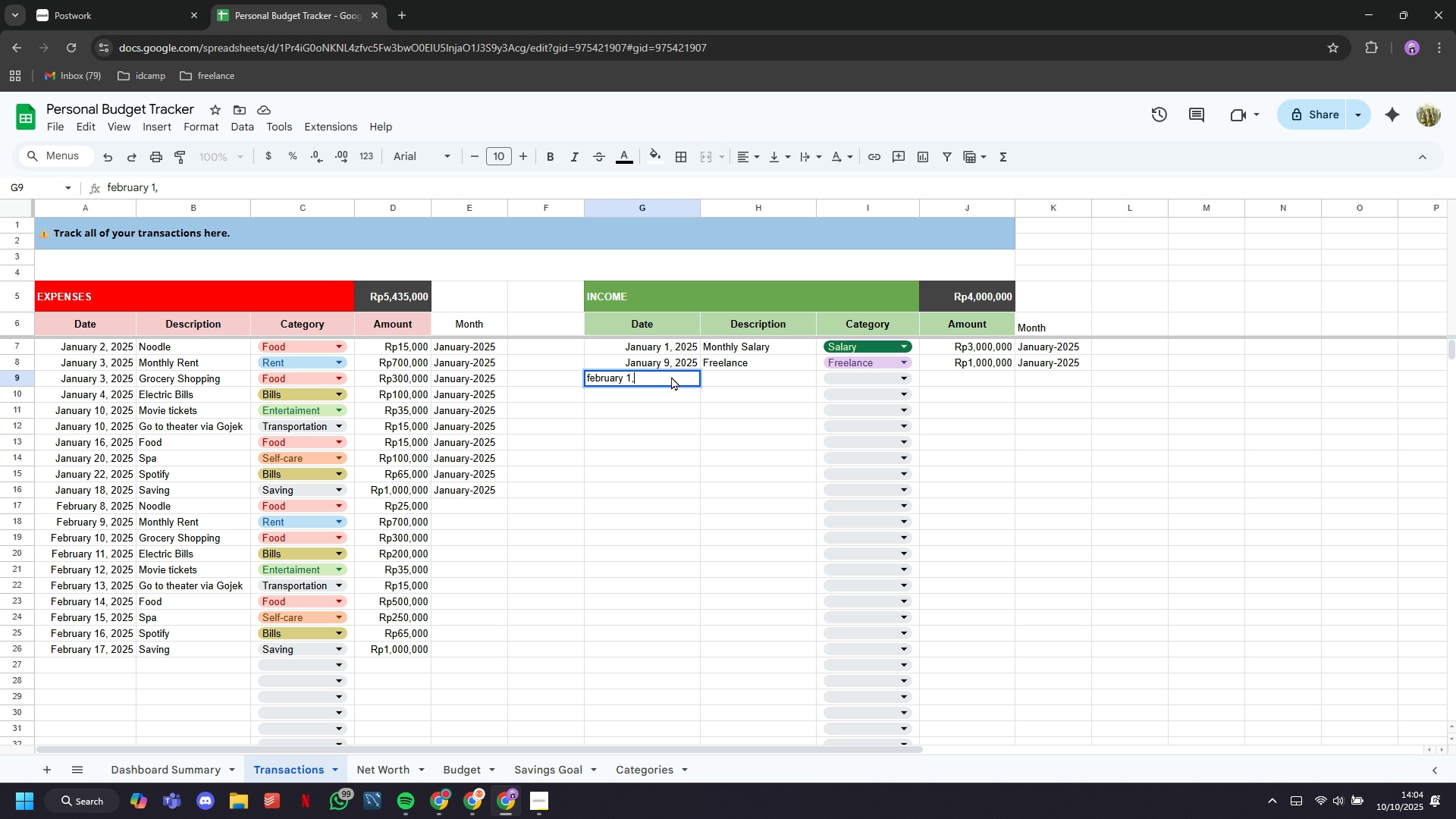 
key(Enter)
 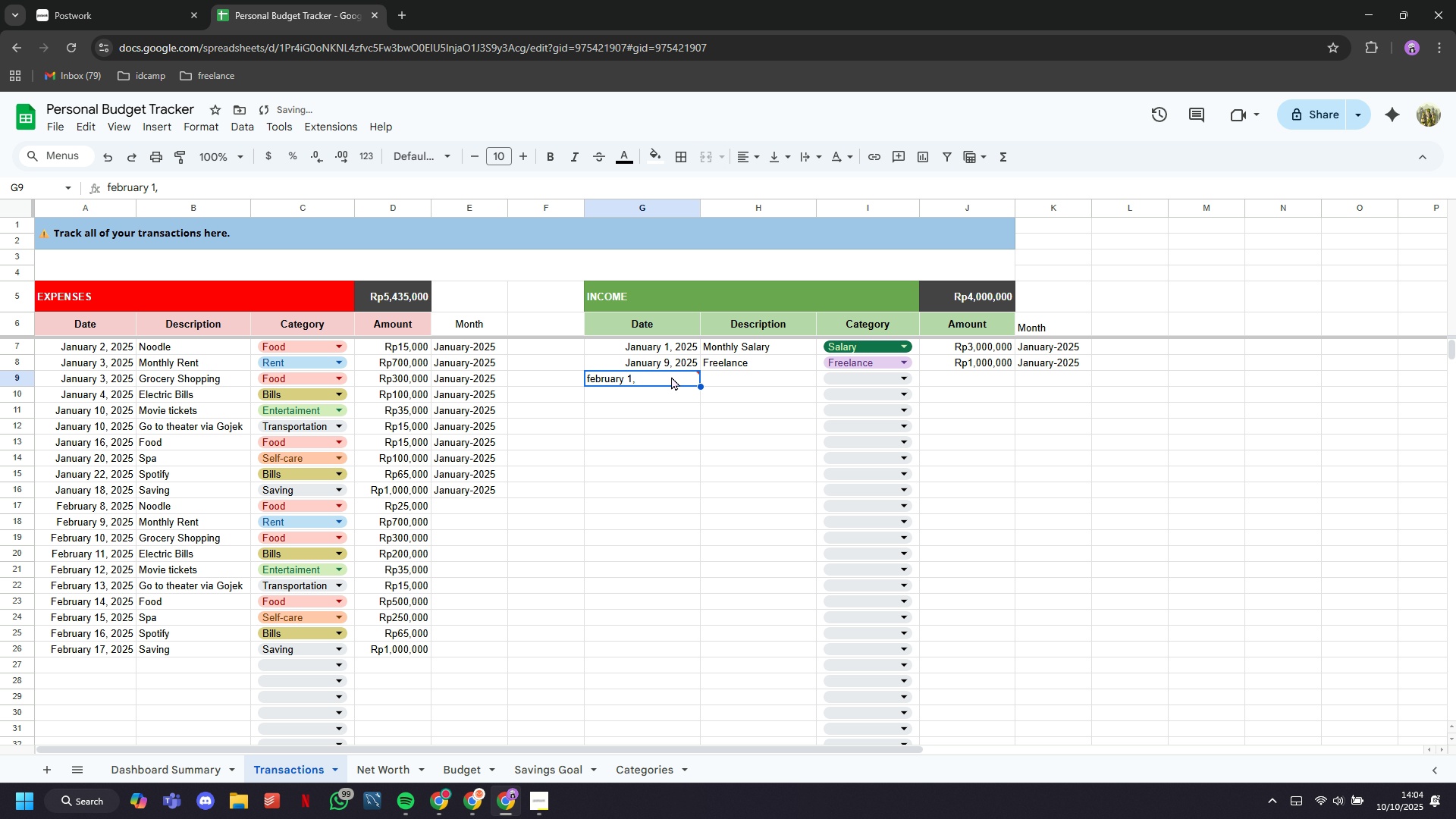 
key(ArrowUp)
 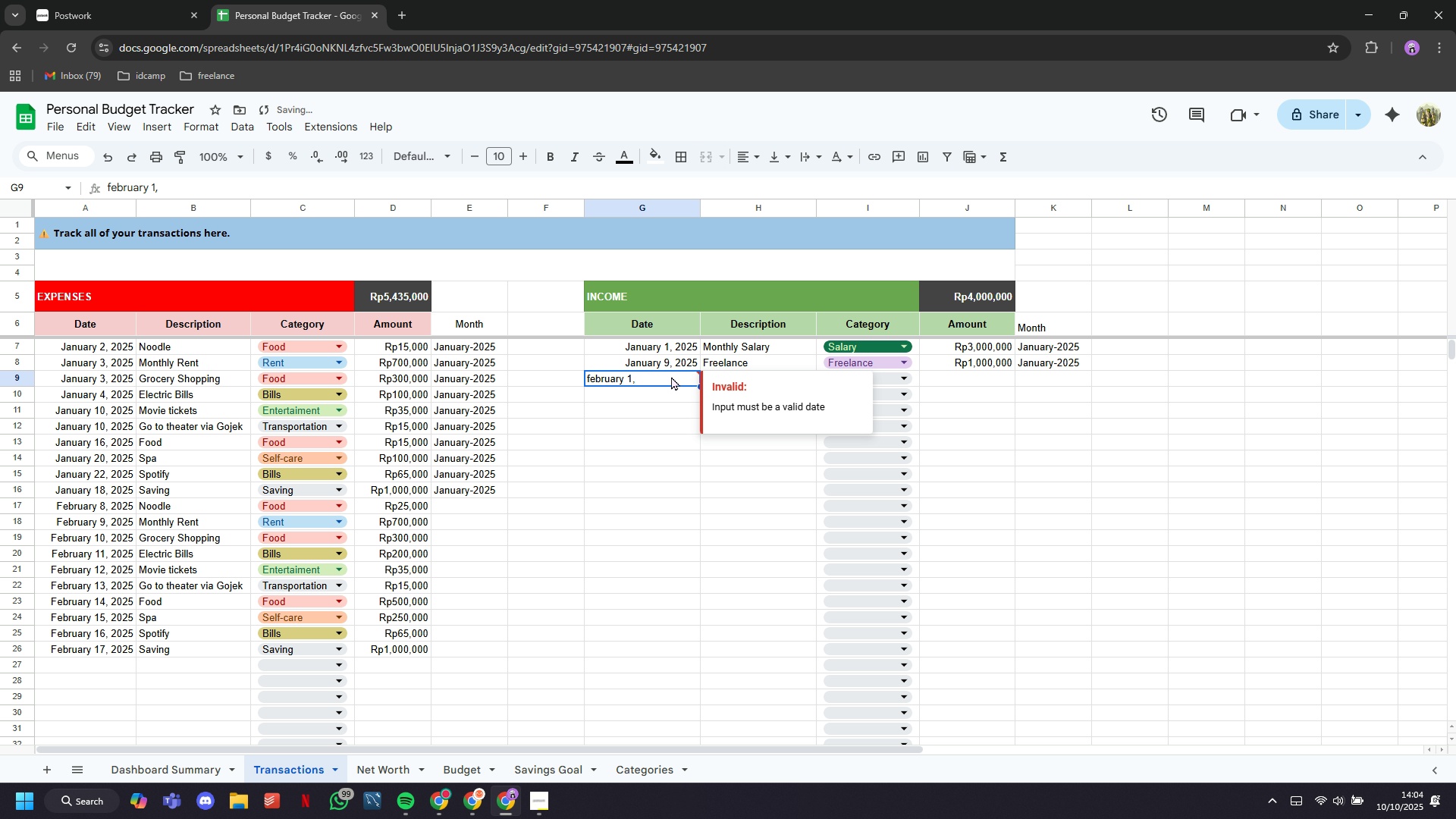 
double_click([671, 376])
 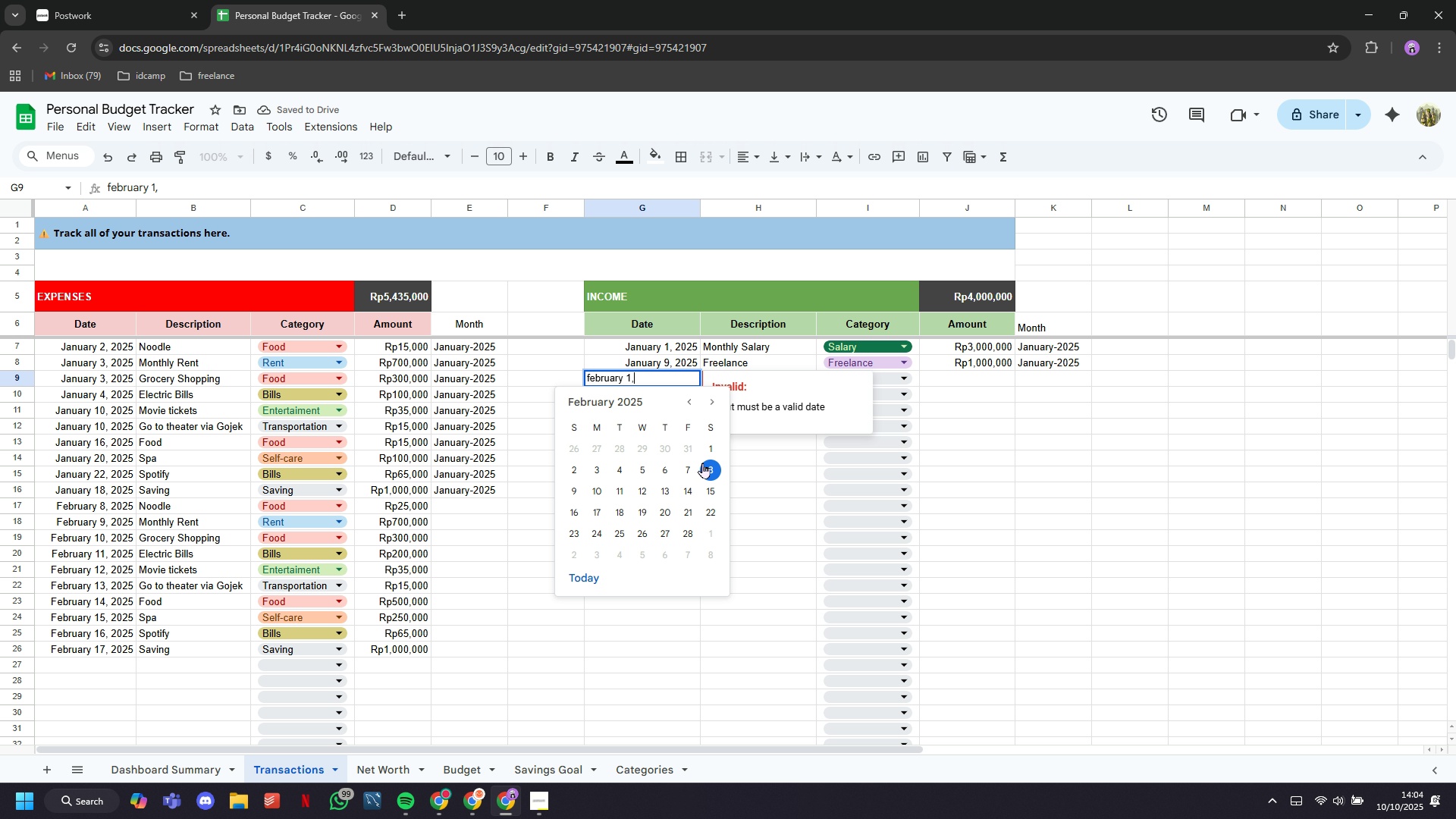 
left_click([697, 471])
 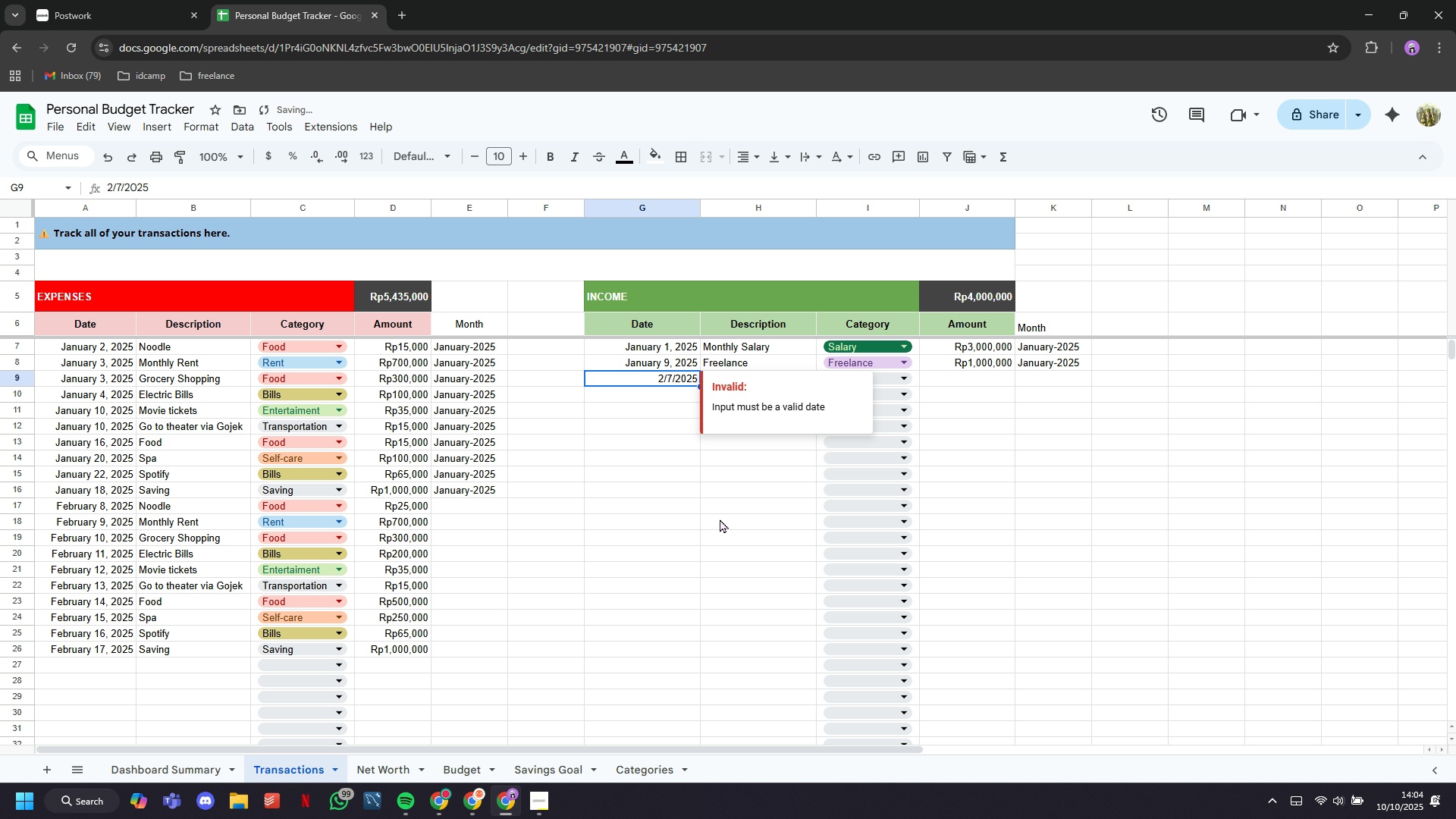 
left_click([720, 519])
 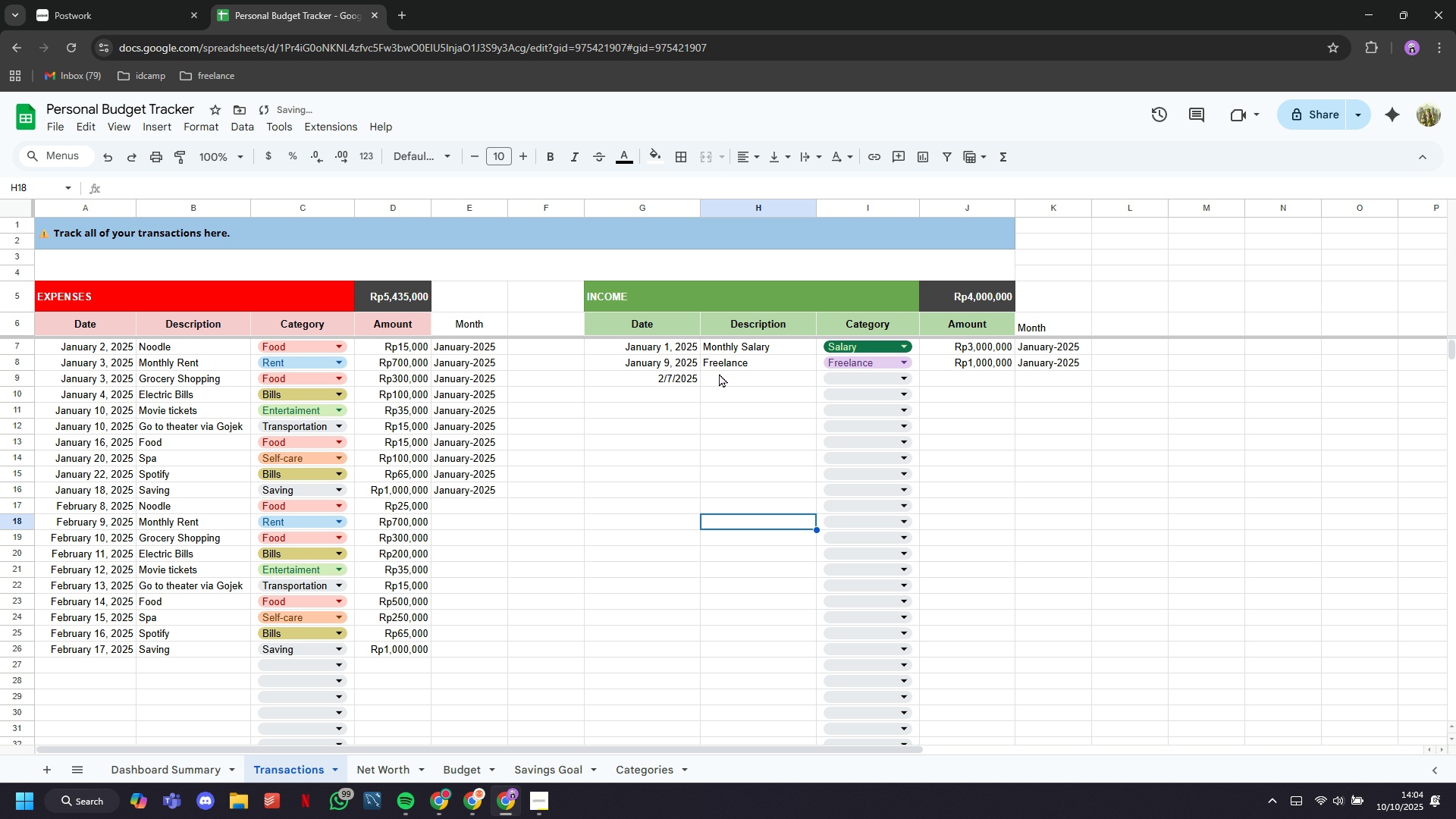 
left_click([719, 375])
 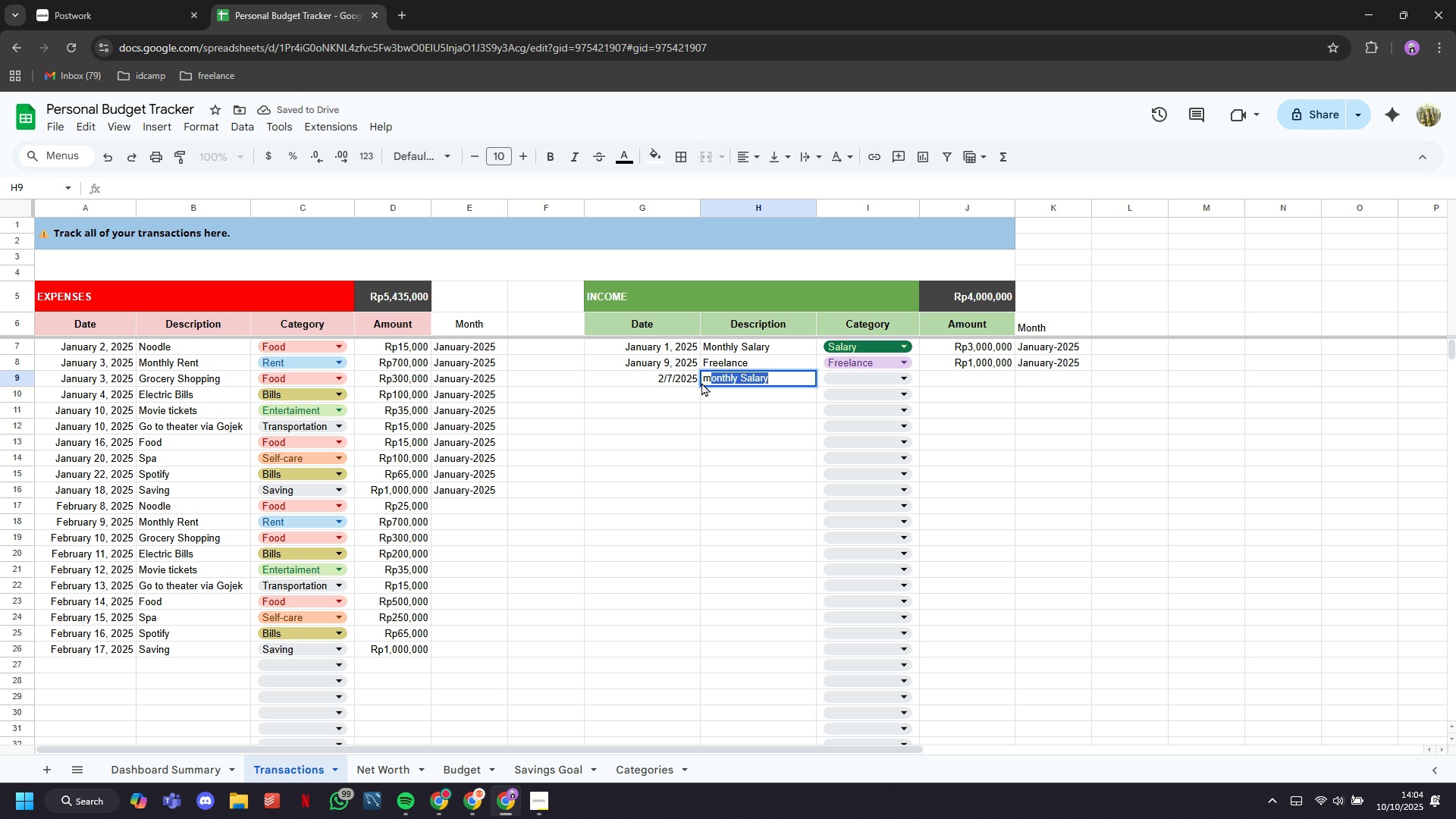 
type(mo)
key(Tab)
 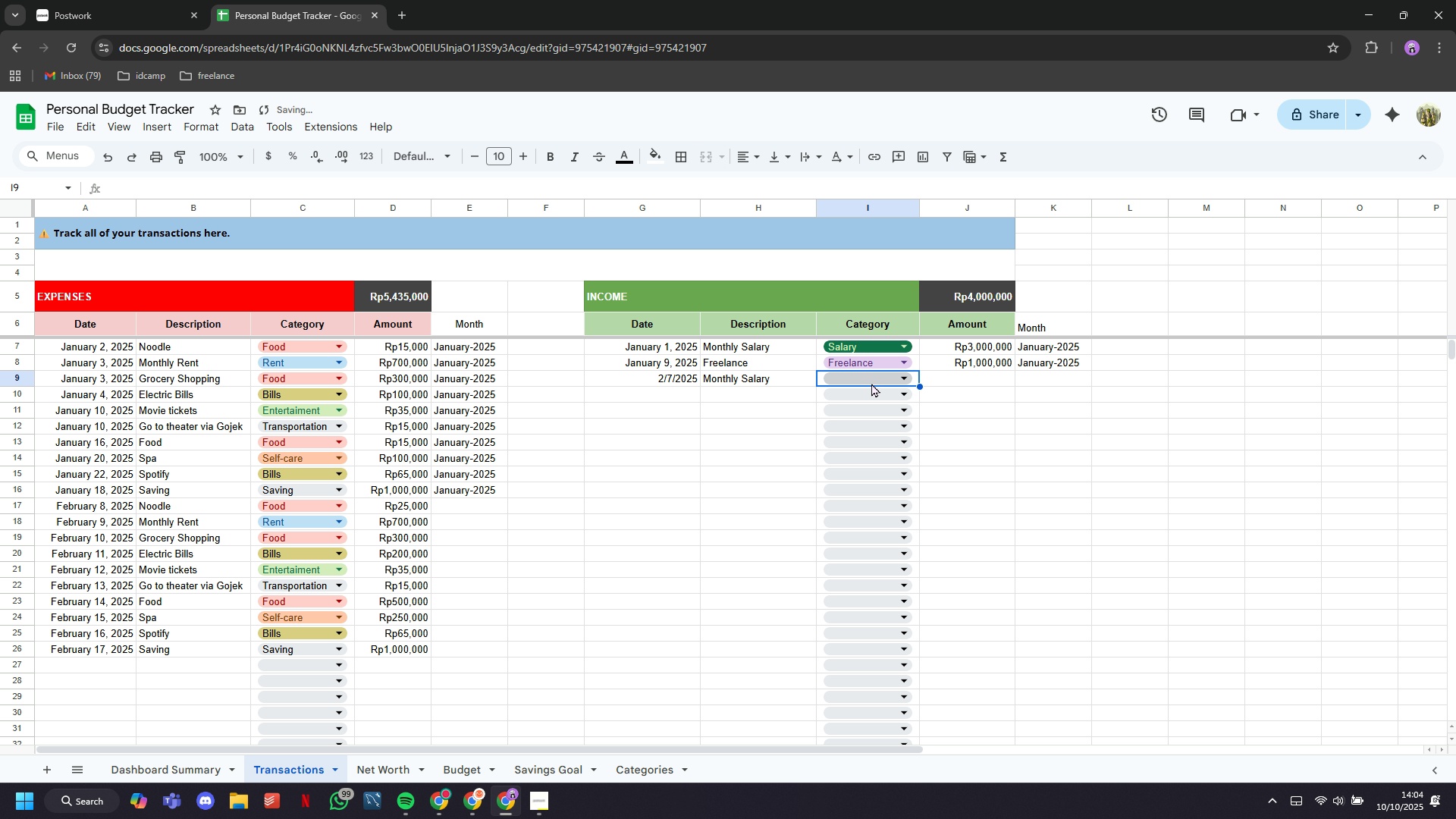 
left_click([871, 372])
 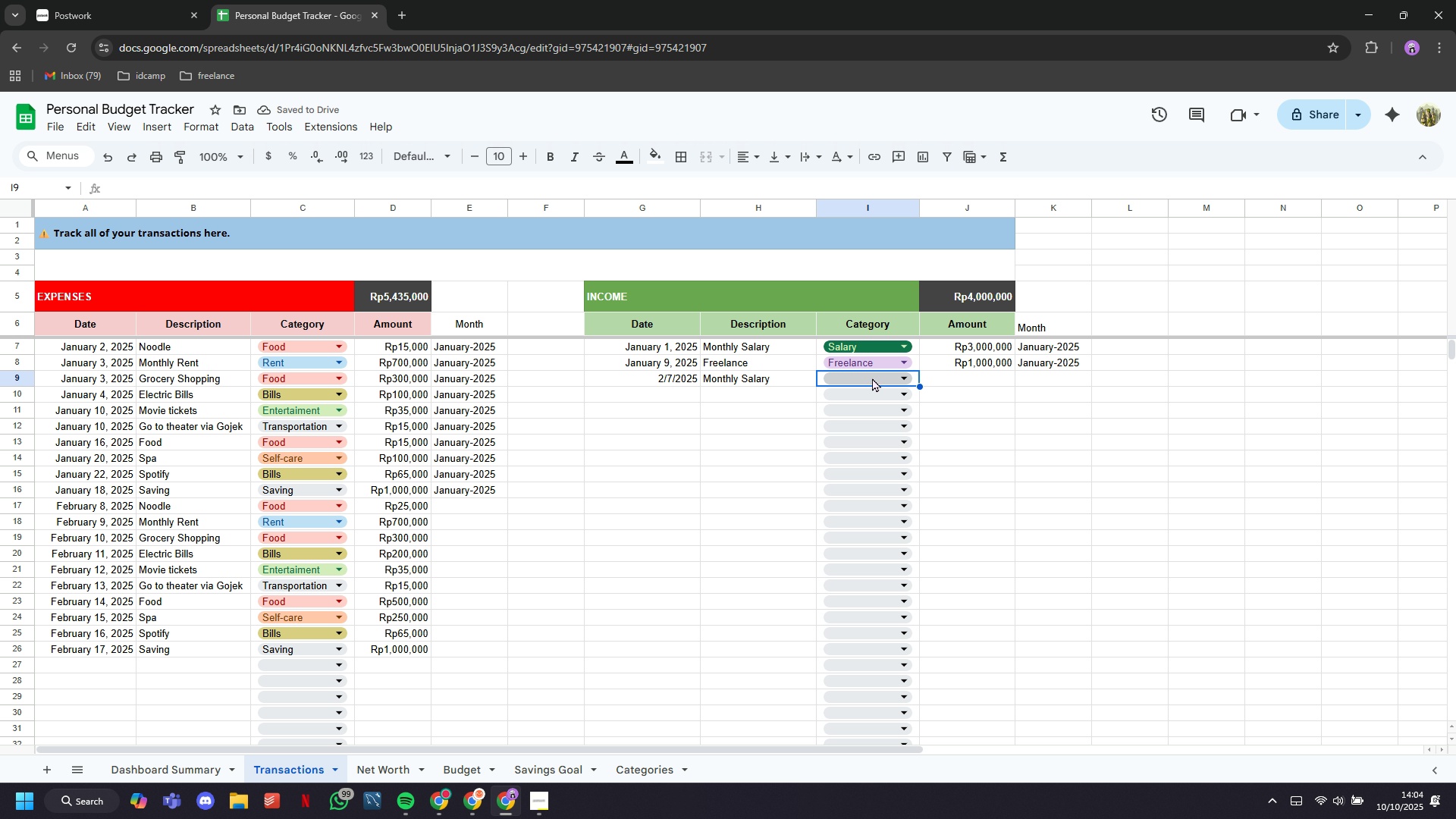 
left_click([872, 379])
 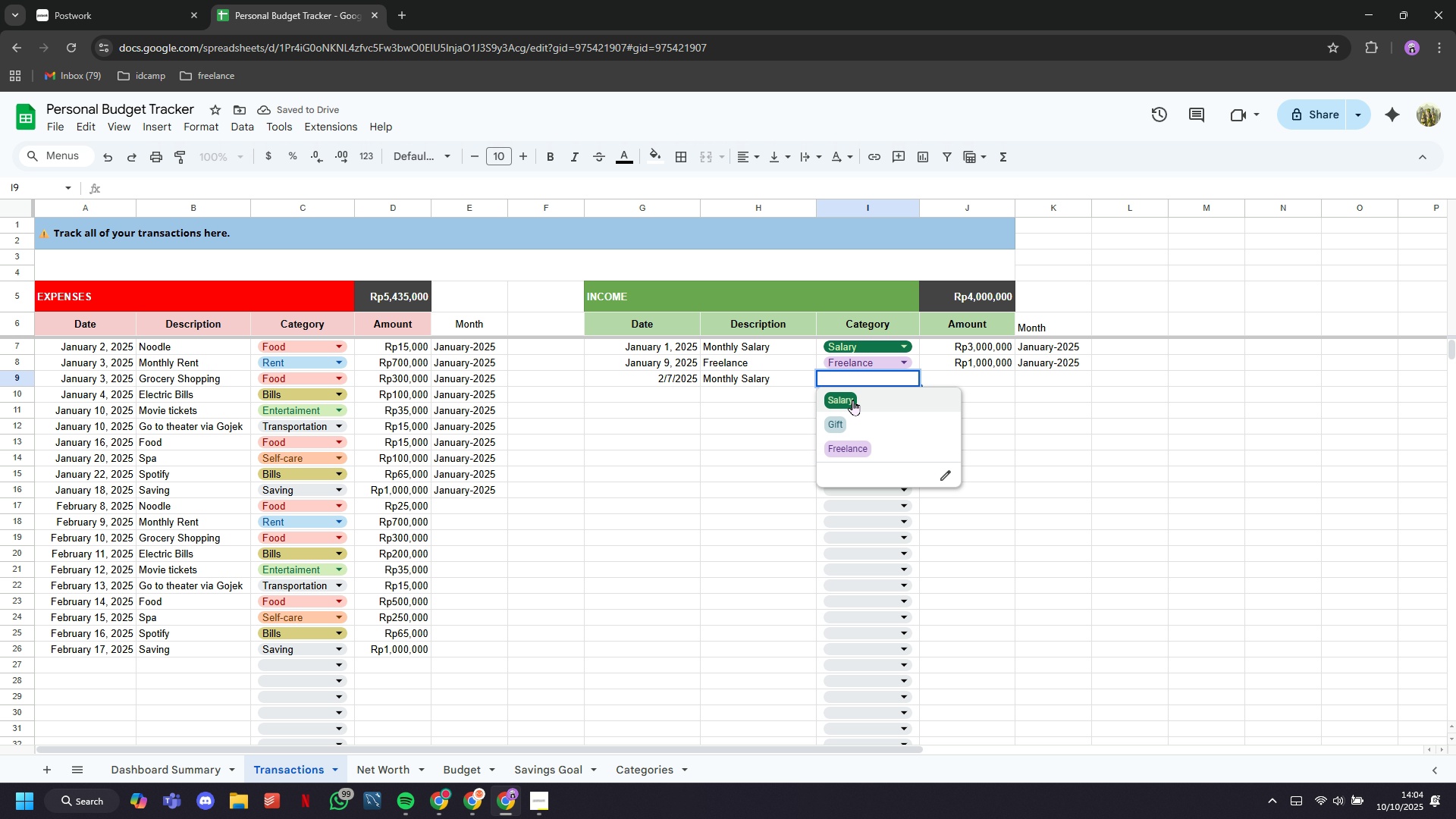 
left_click([852, 400])
 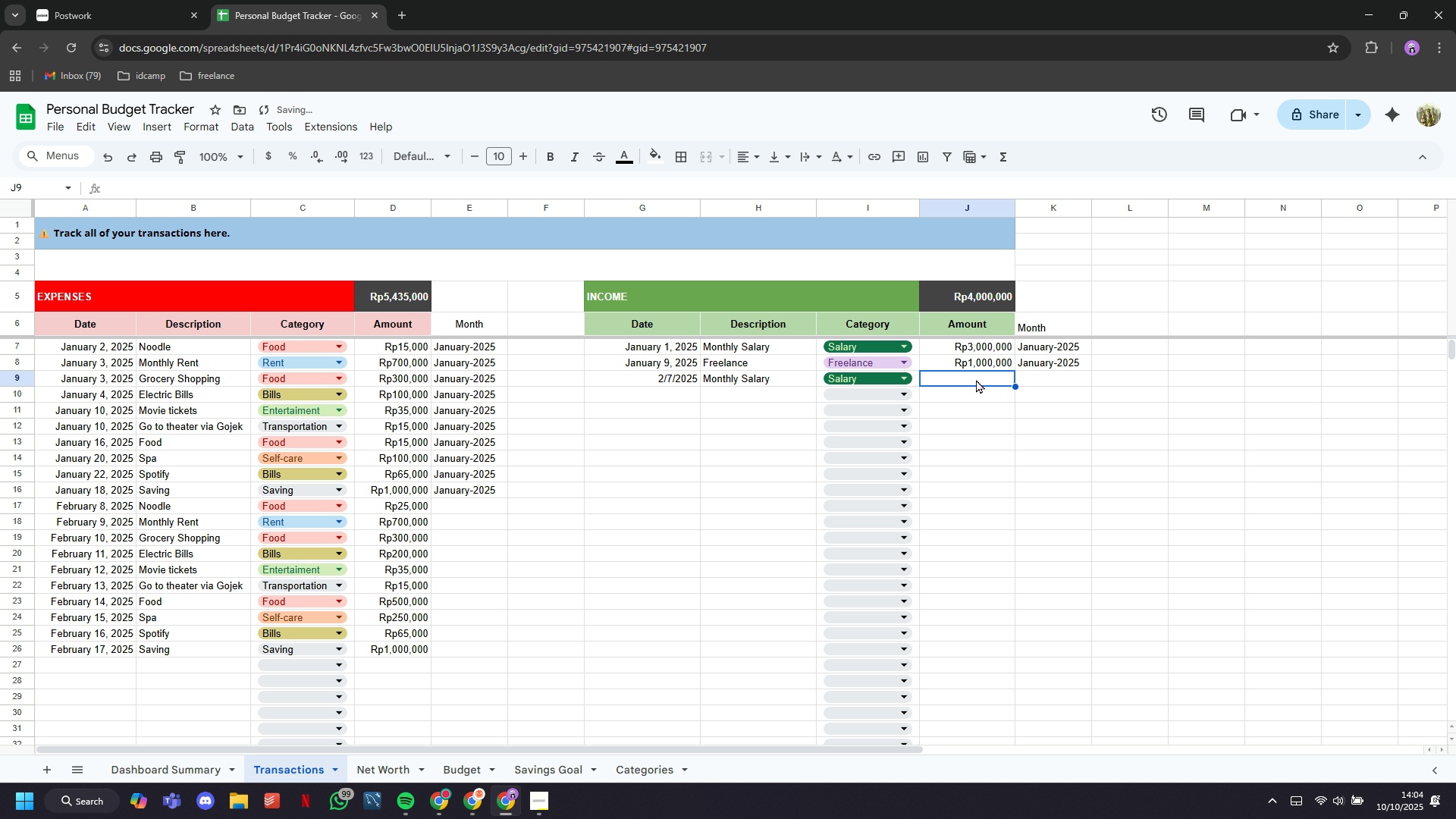 
type(4000000)
 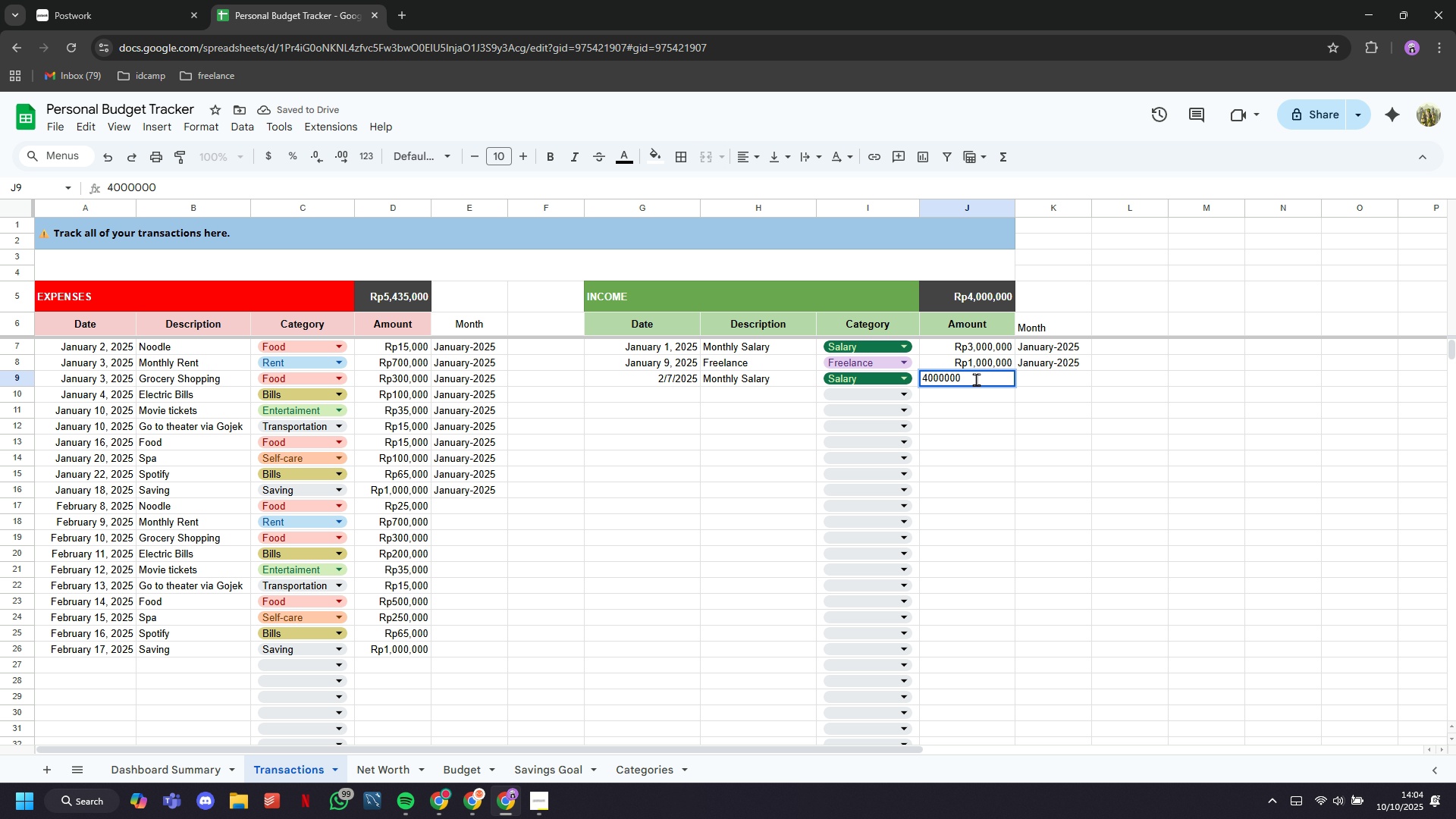 
key(ArrowRight)
 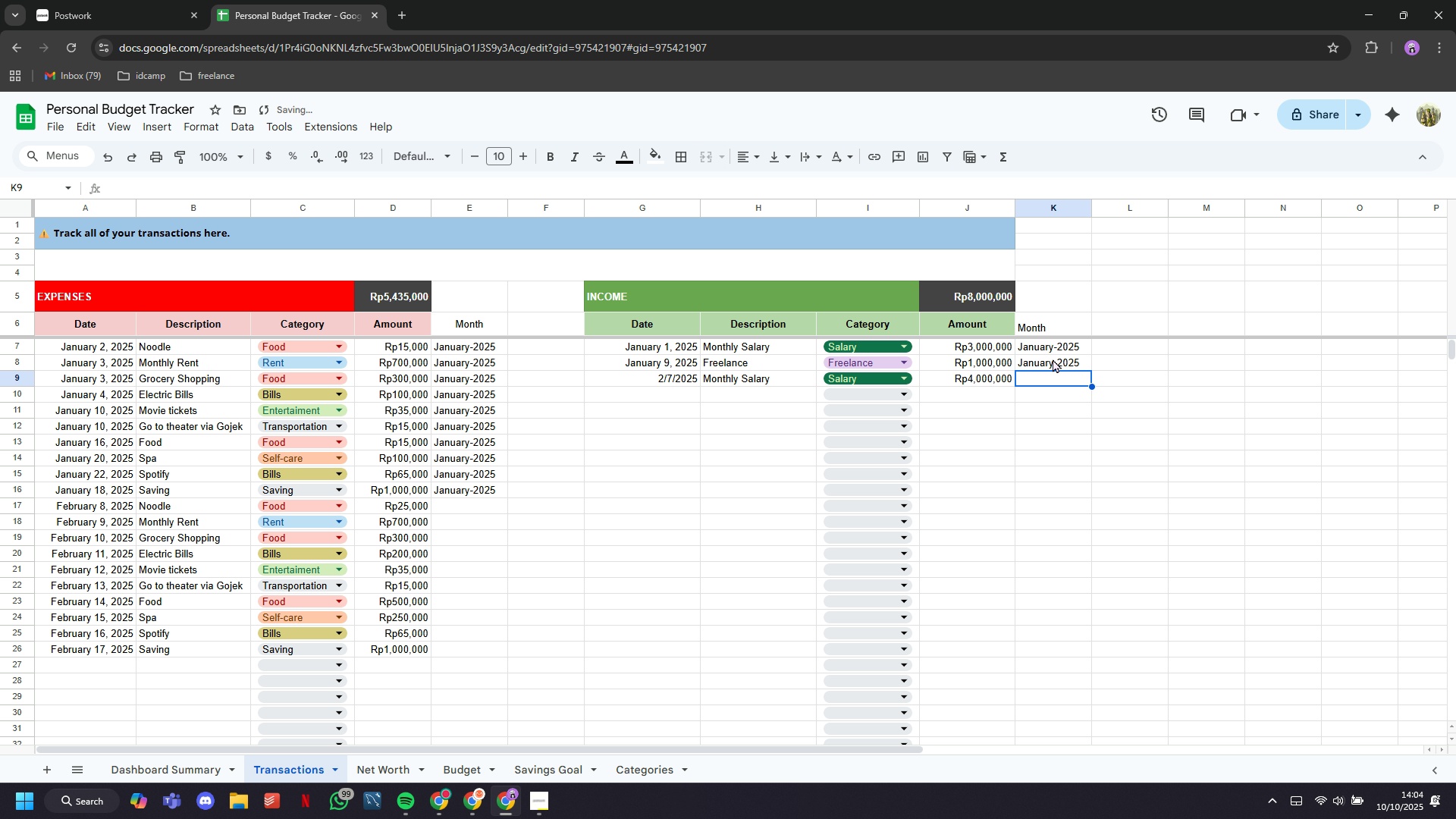 
left_click([1059, 359])
 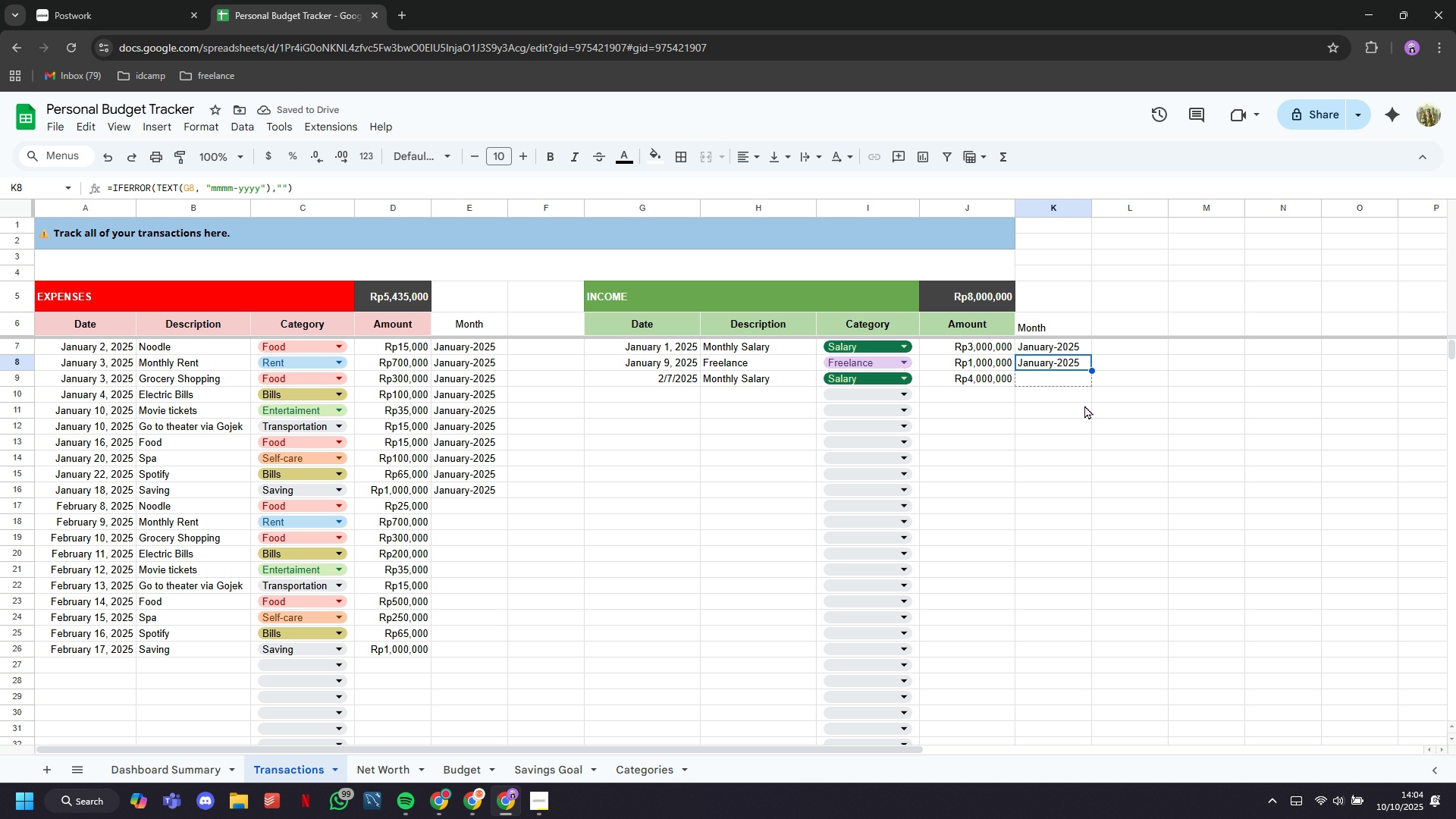 
left_click([1084, 405])
 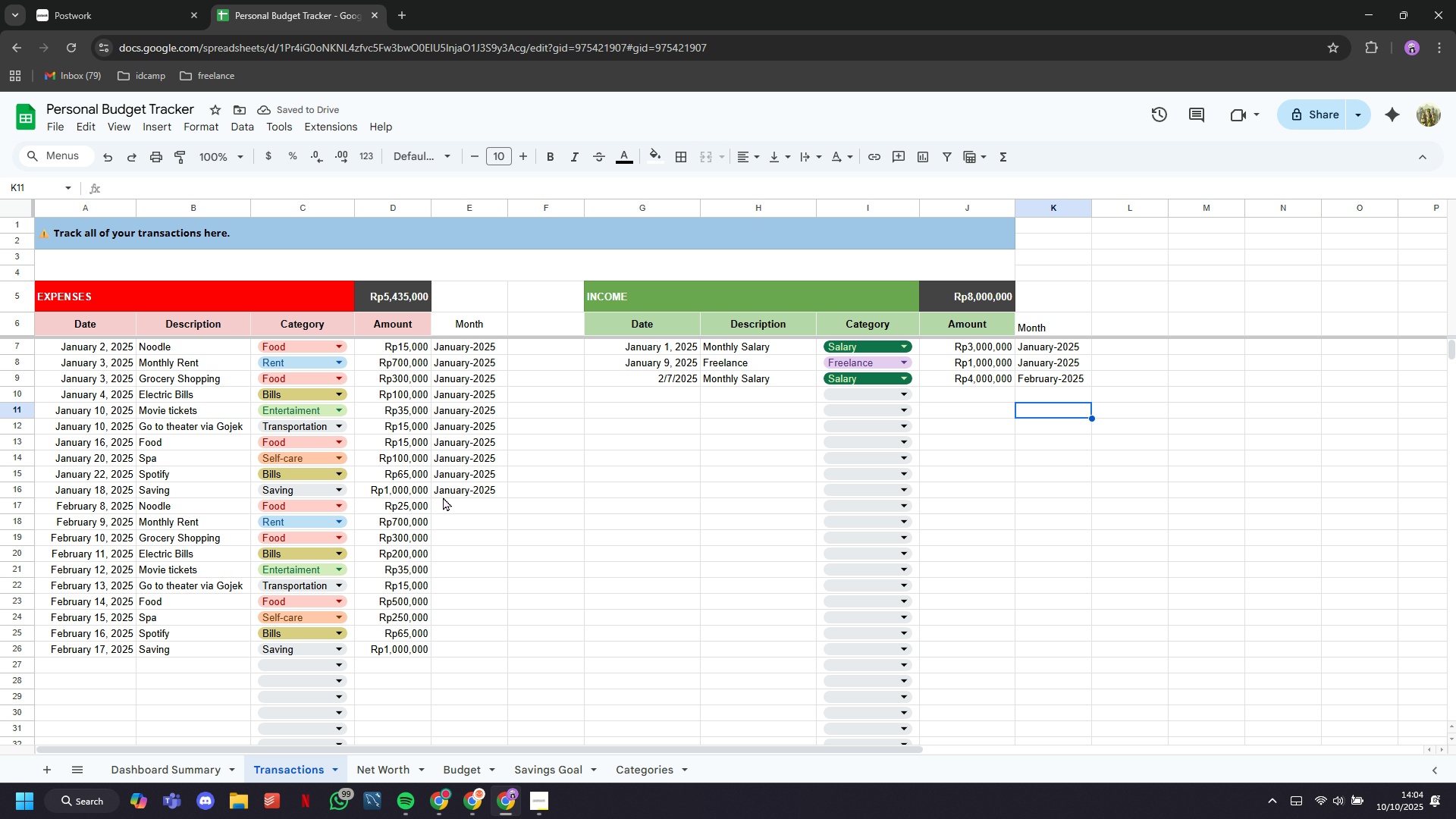 
left_click([447, 493])
 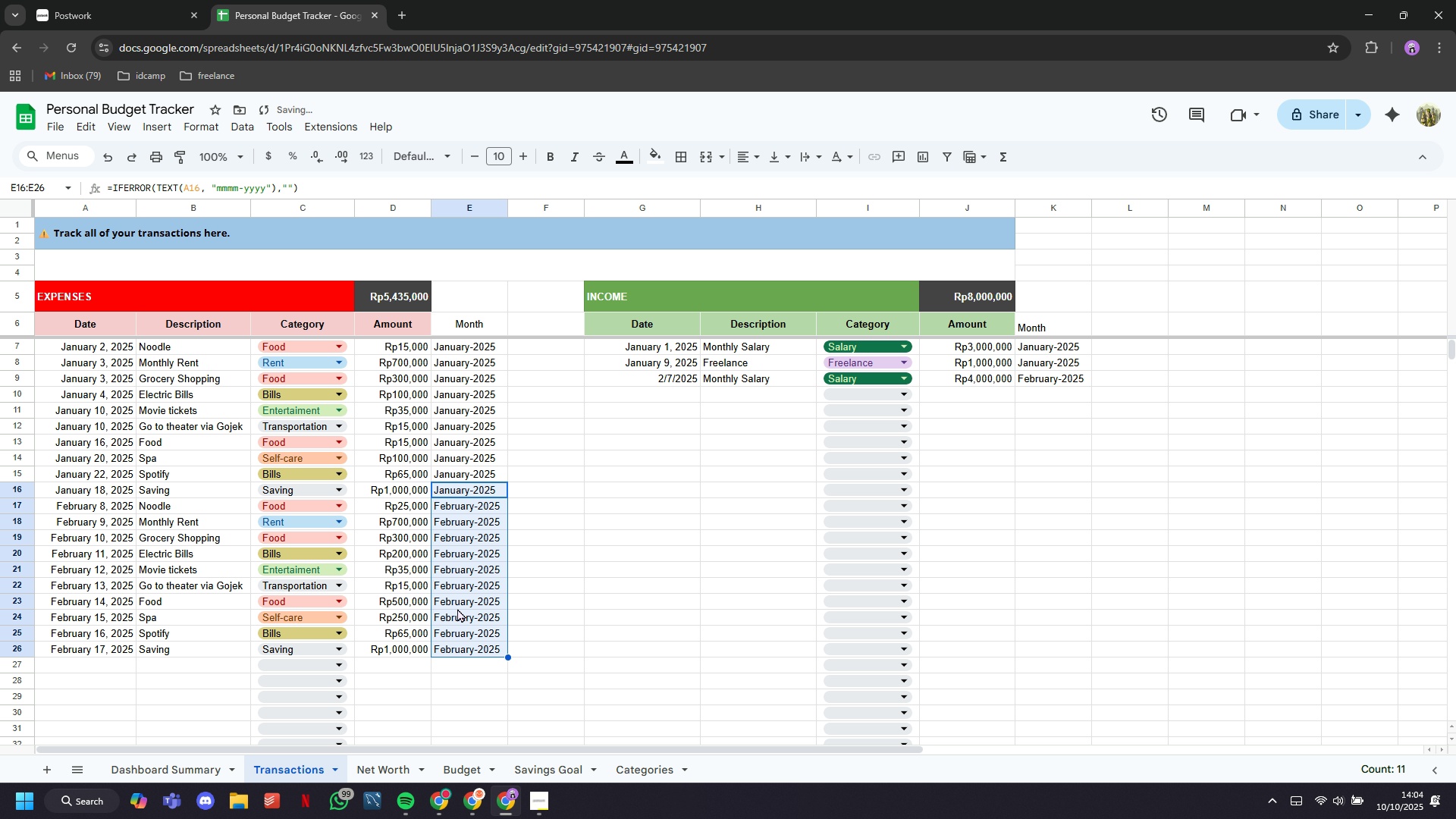 
left_click([412, 632])
 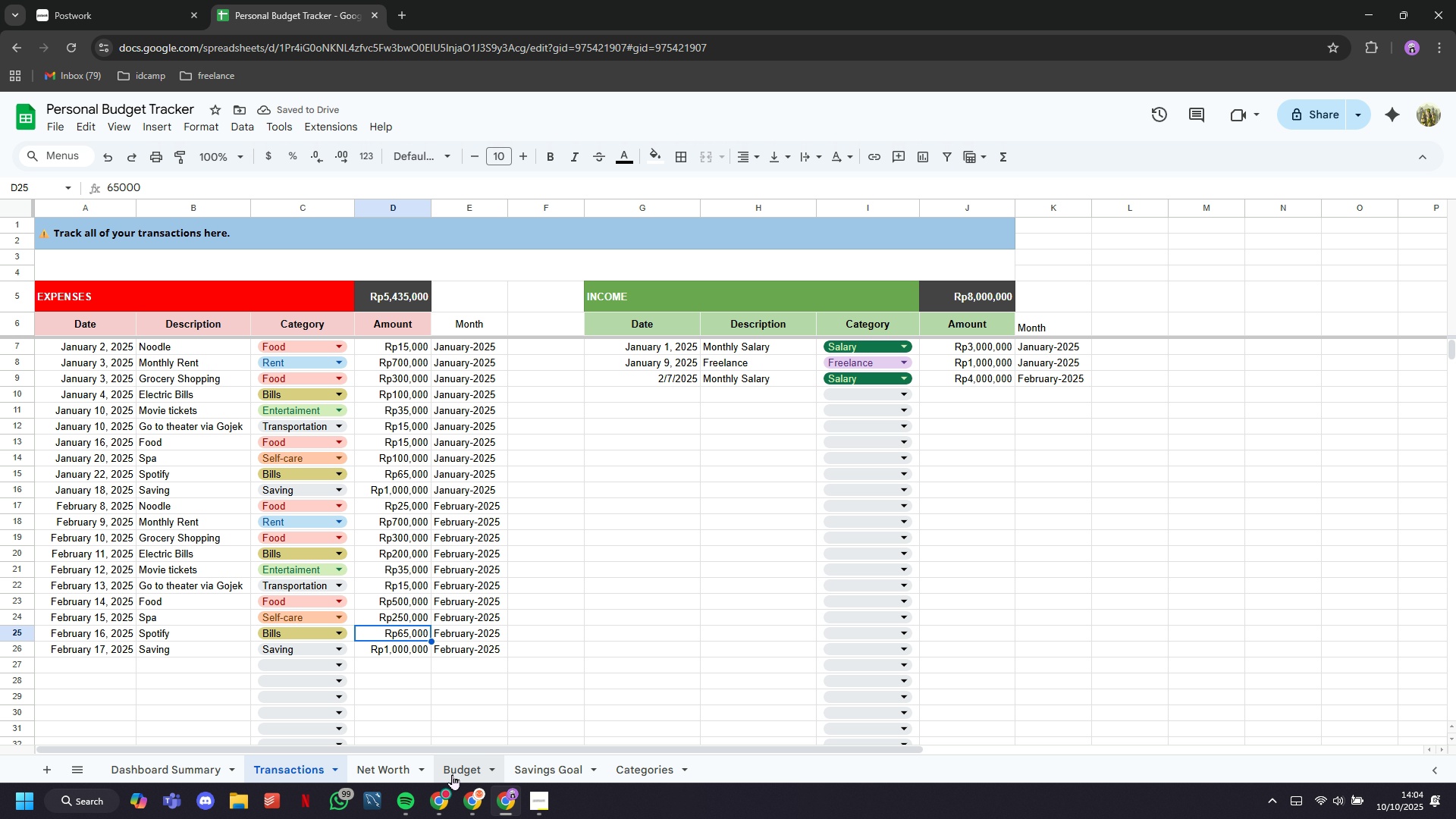 
left_click([452, 776])
 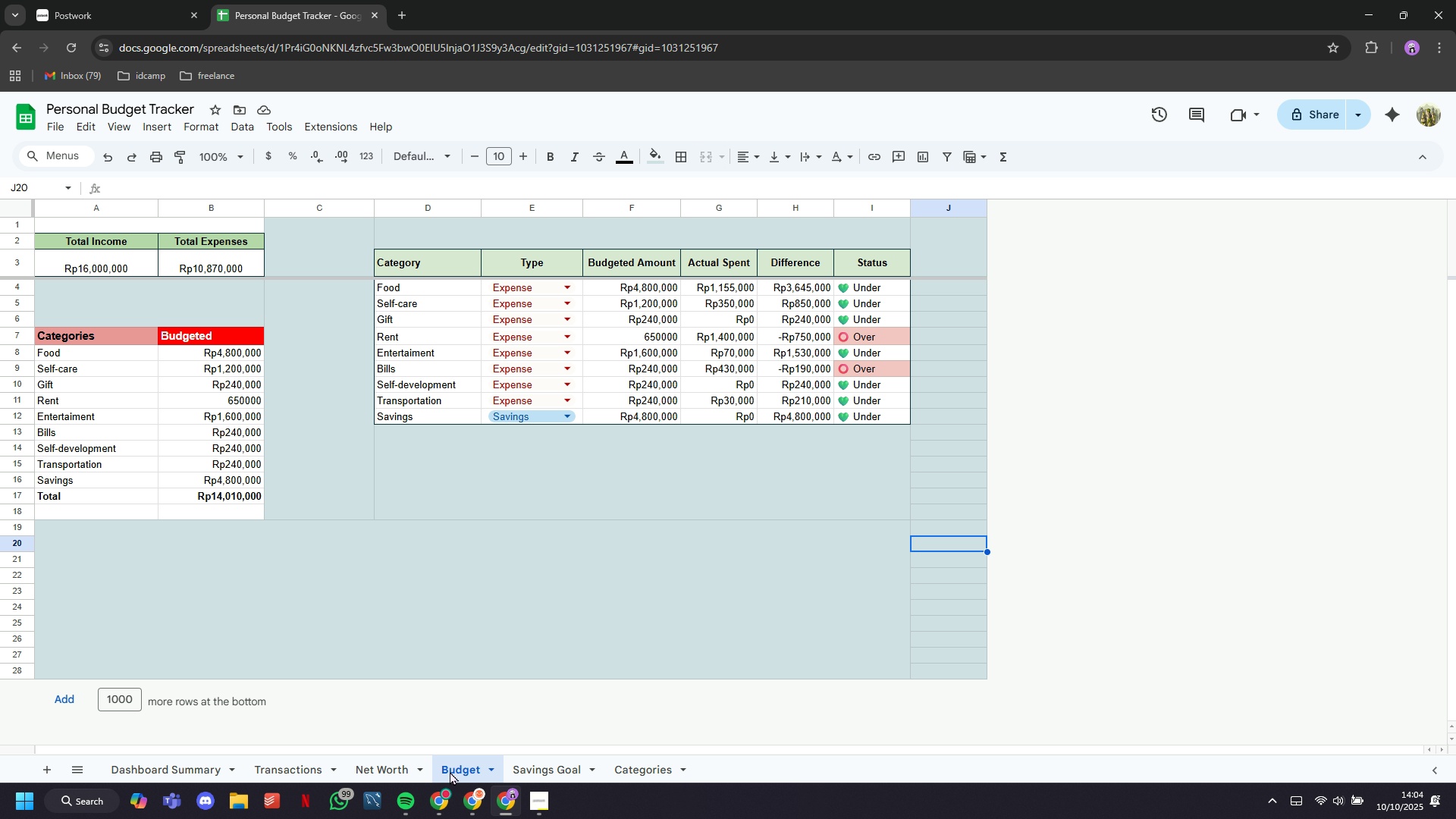 
left_click([318, 768])
 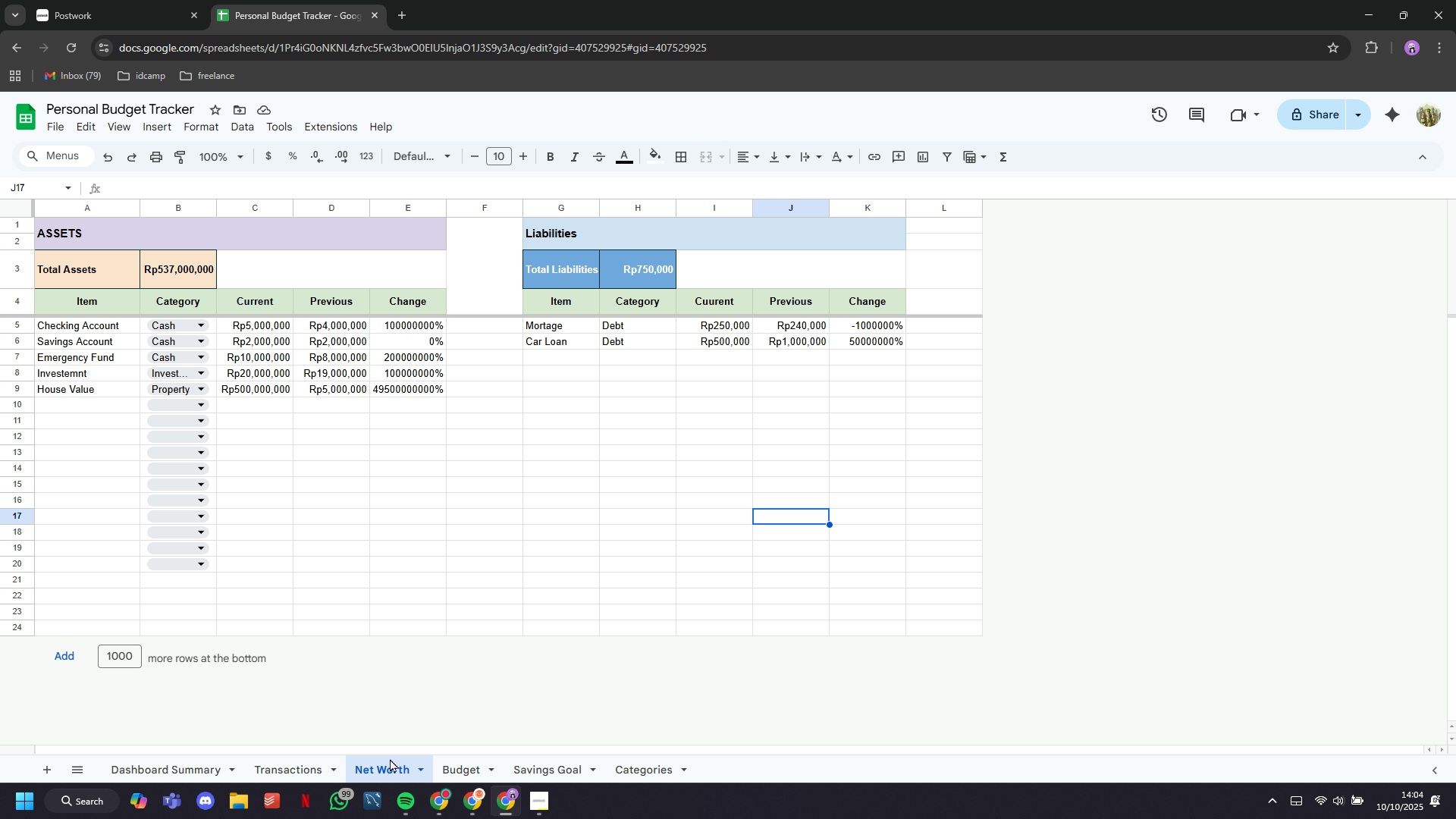 
wait(5.06)
 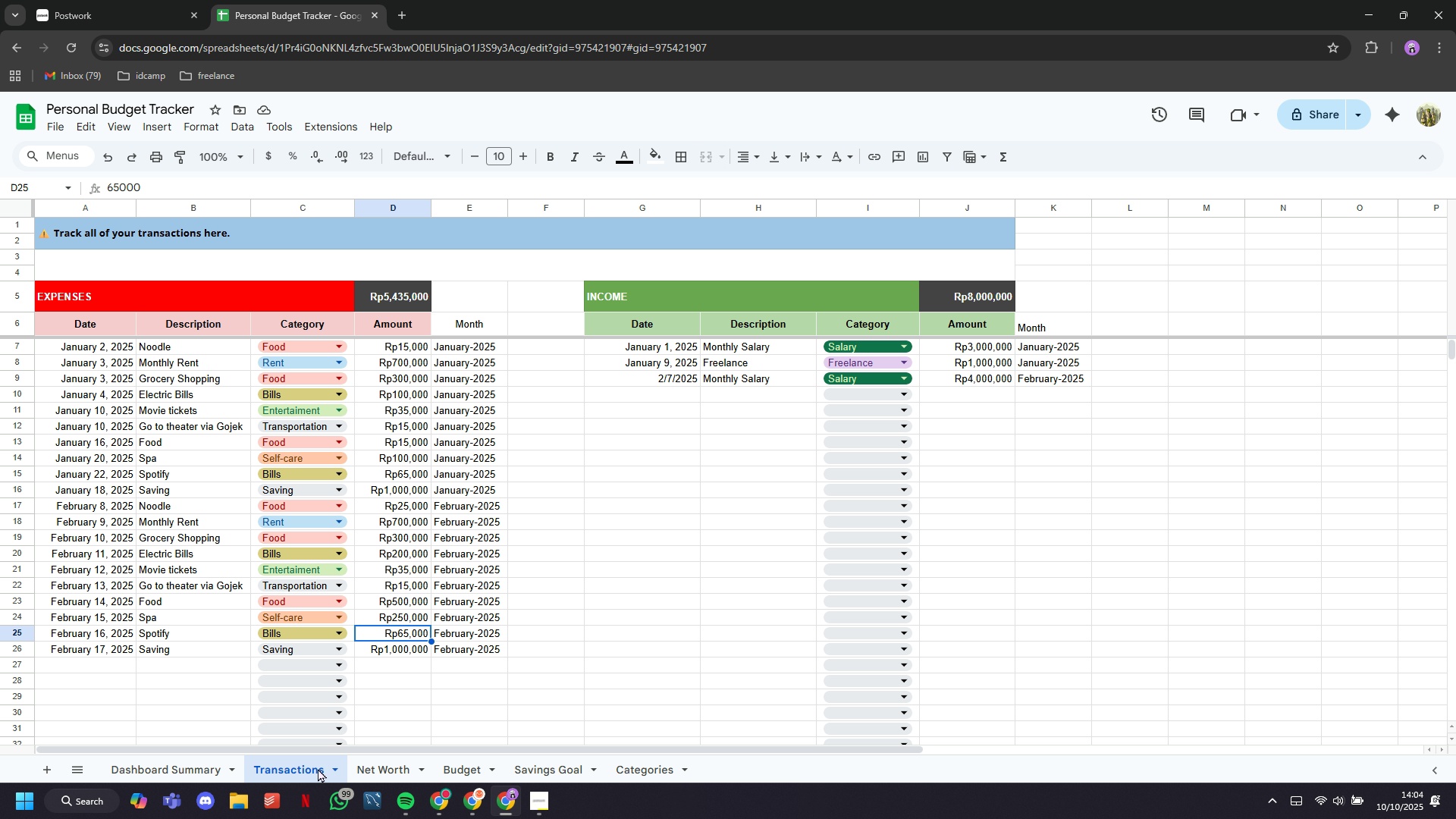 
left_click([436, 766])
 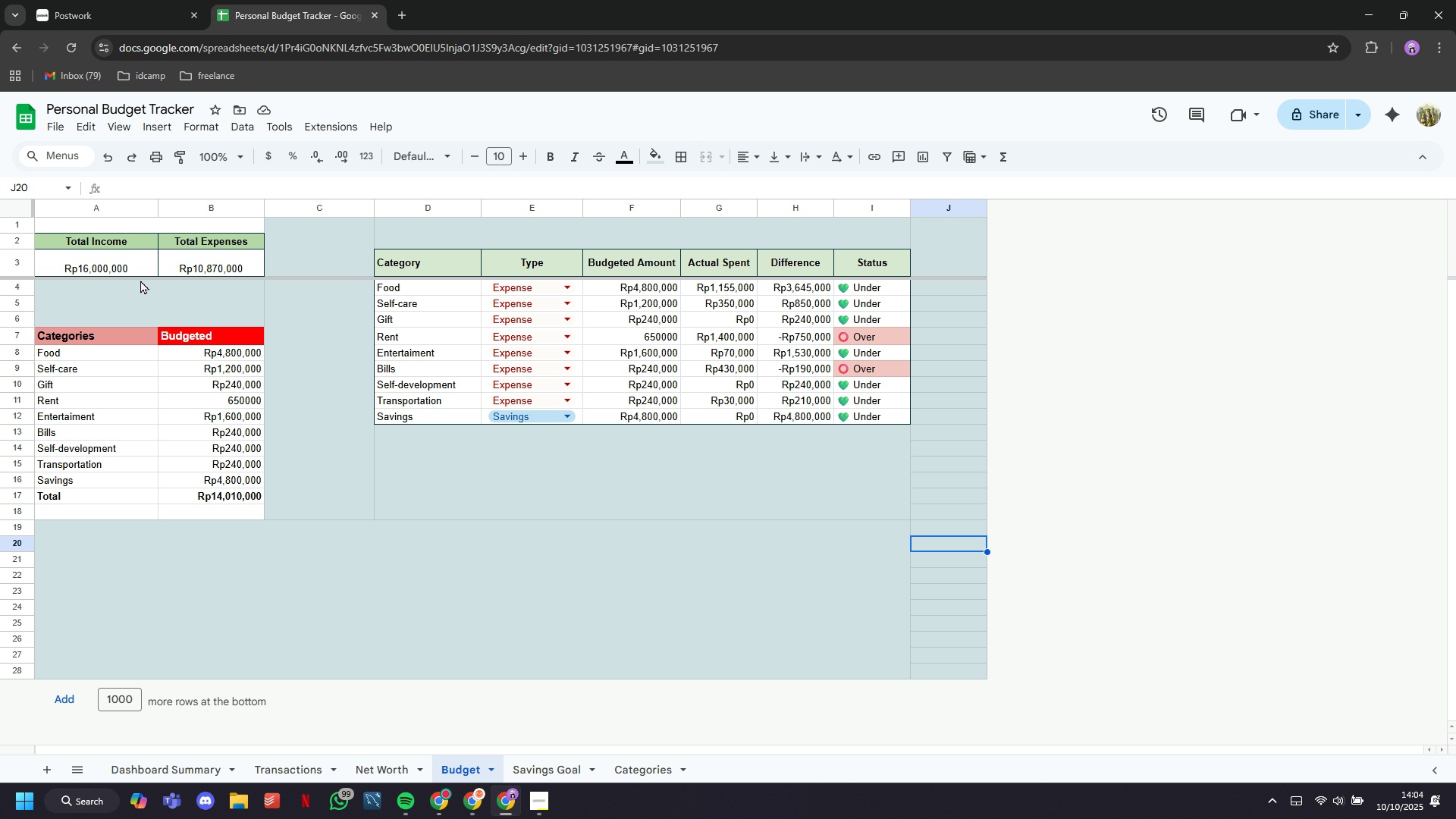 
left_click([128, 269])
 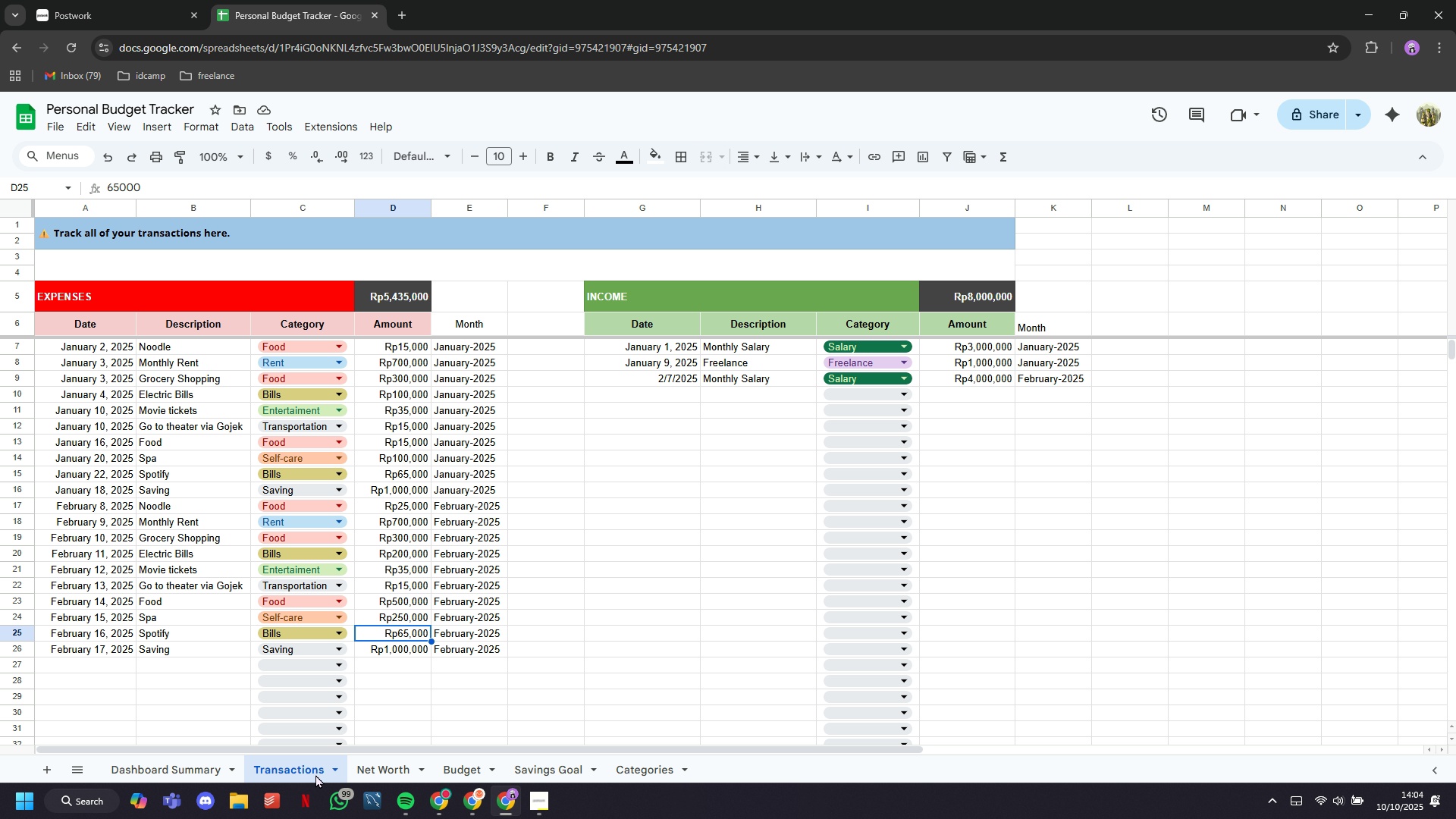 
wait(5.64)
 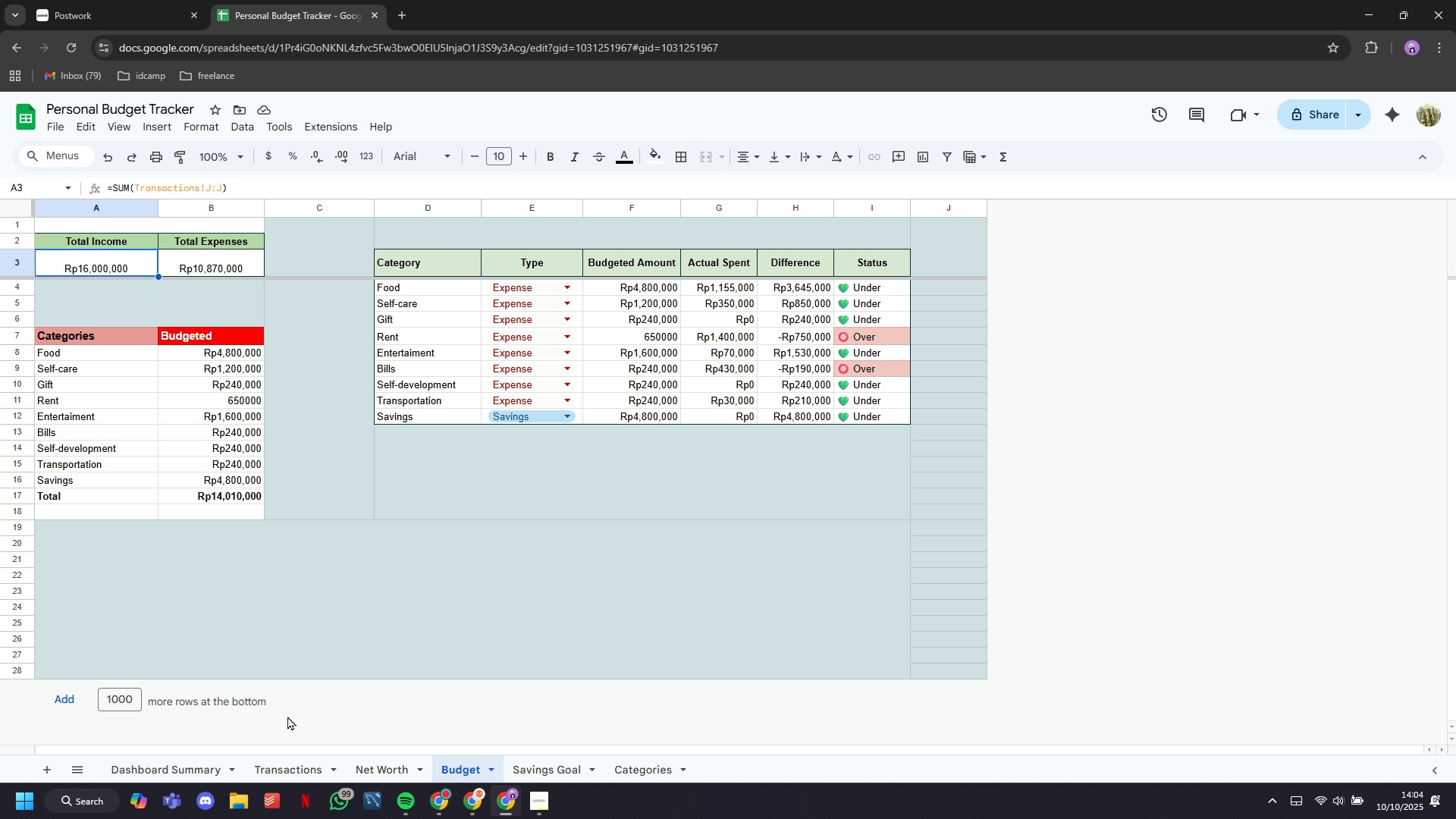 
scroll: coordinate [1008, 460], scroll_direction: up, amount: 4.0
 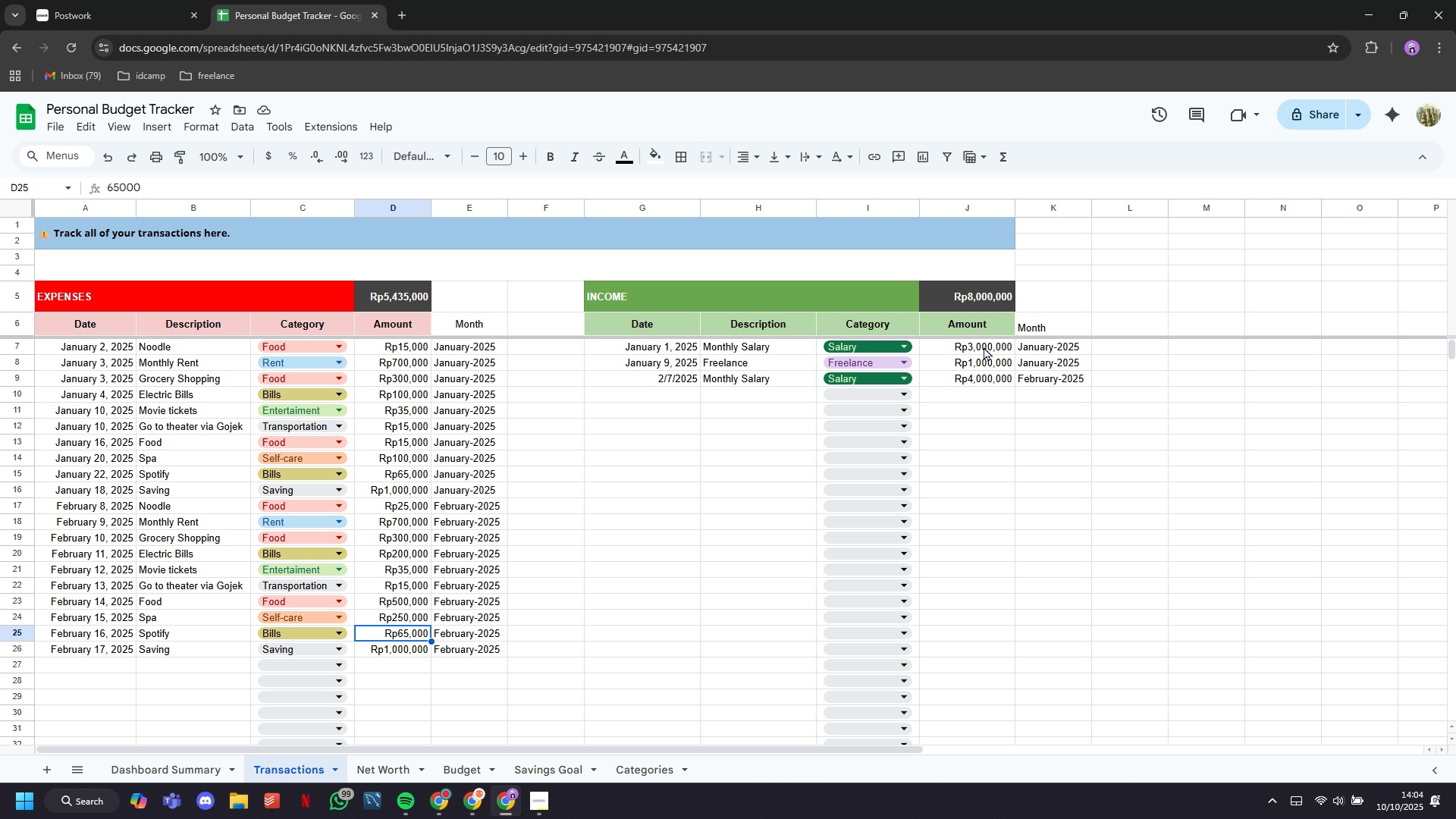 
left_click([993, 381])
 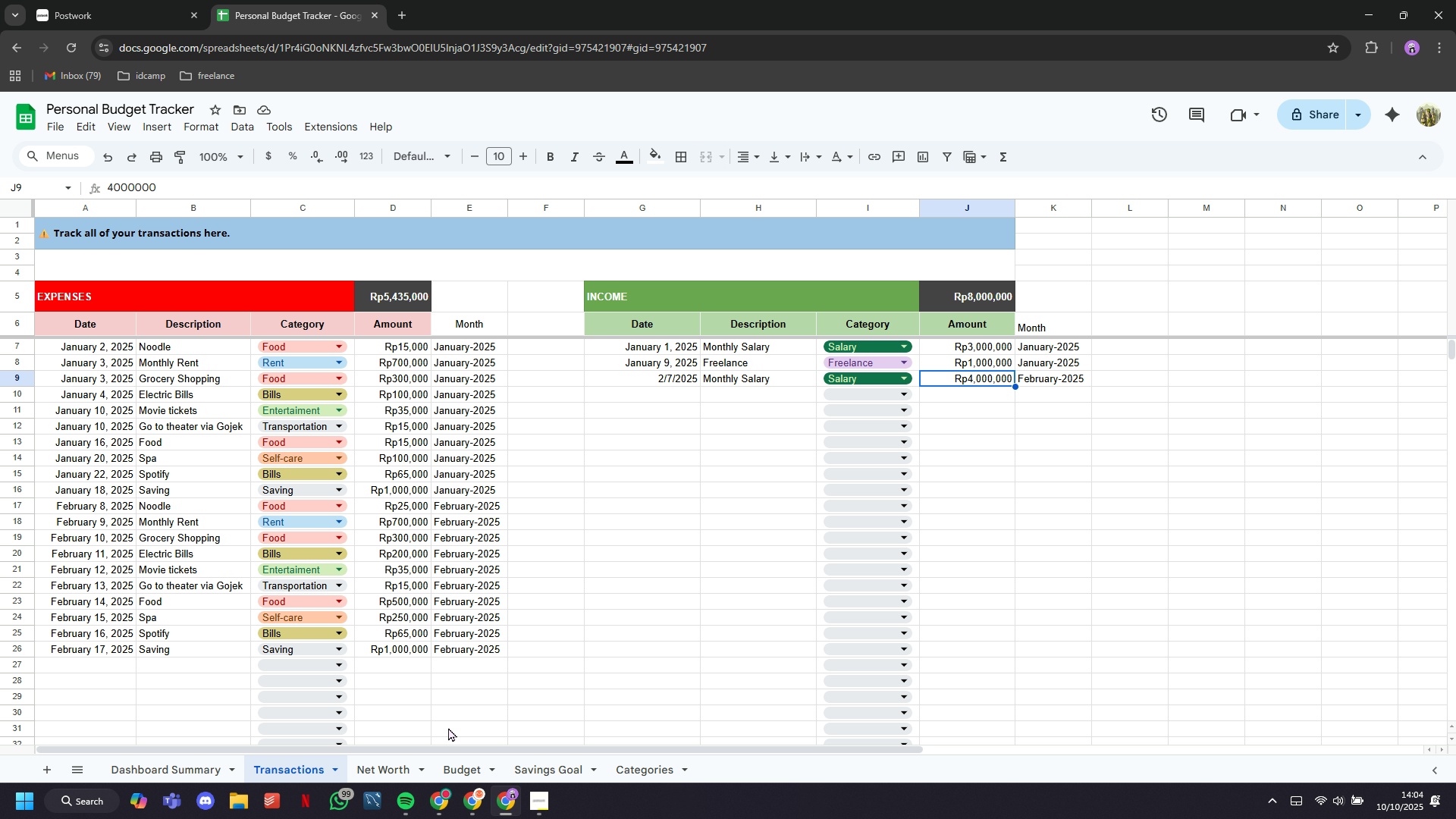 
left_click([403, 769])
 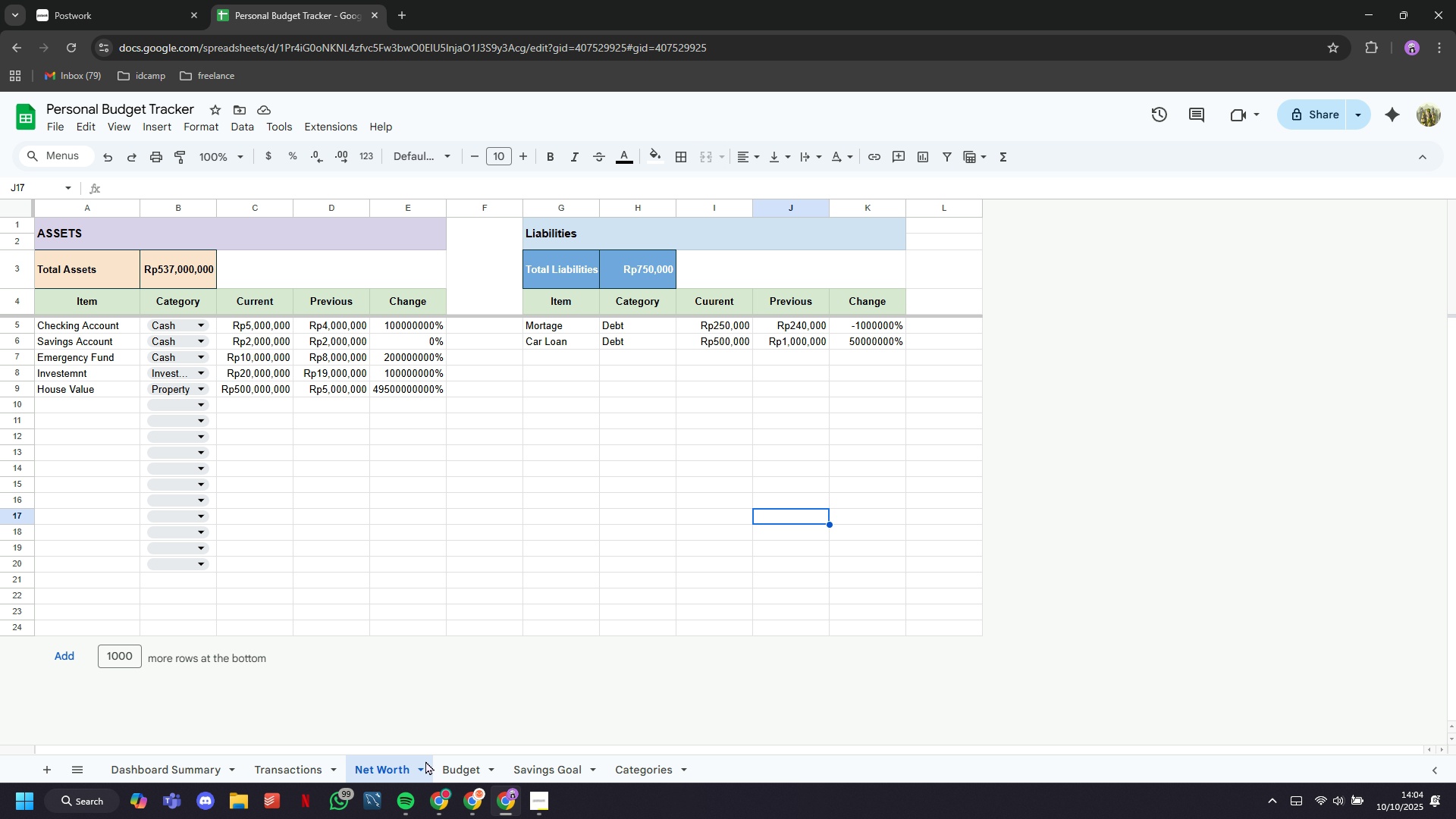 
left_click([441, 758])
 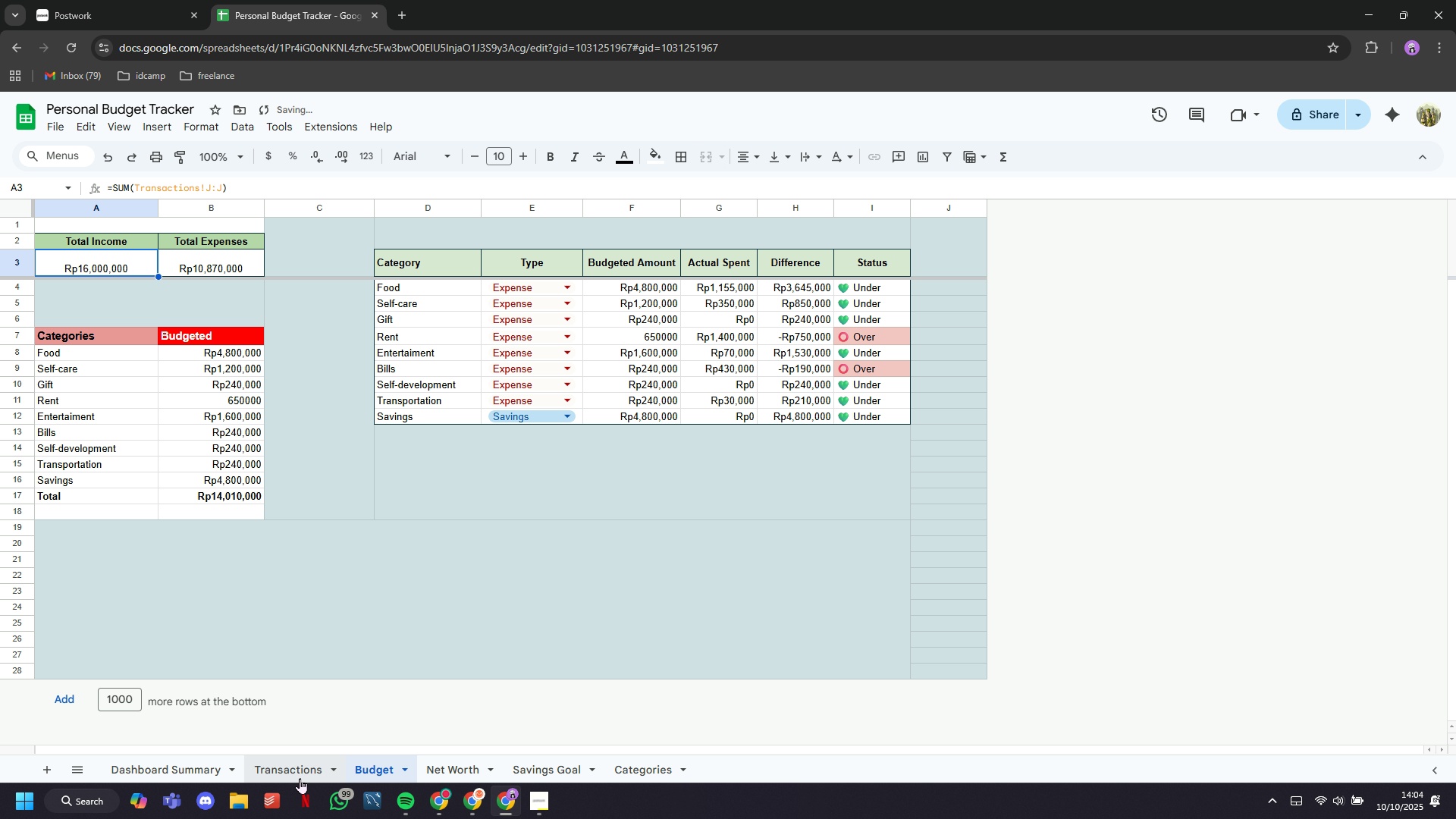 
left_click([206, 266])
 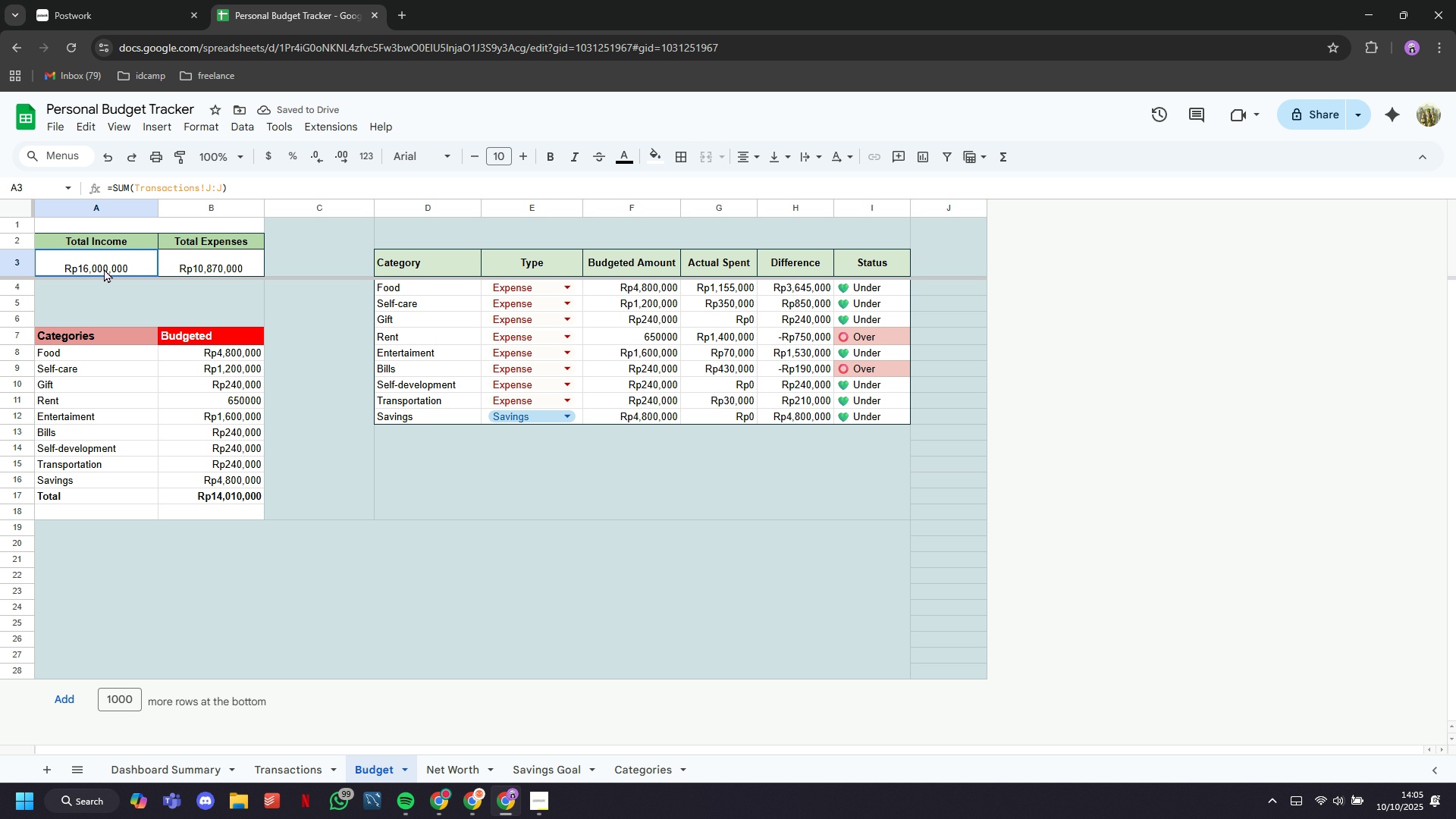 
left_click([104, 268])
 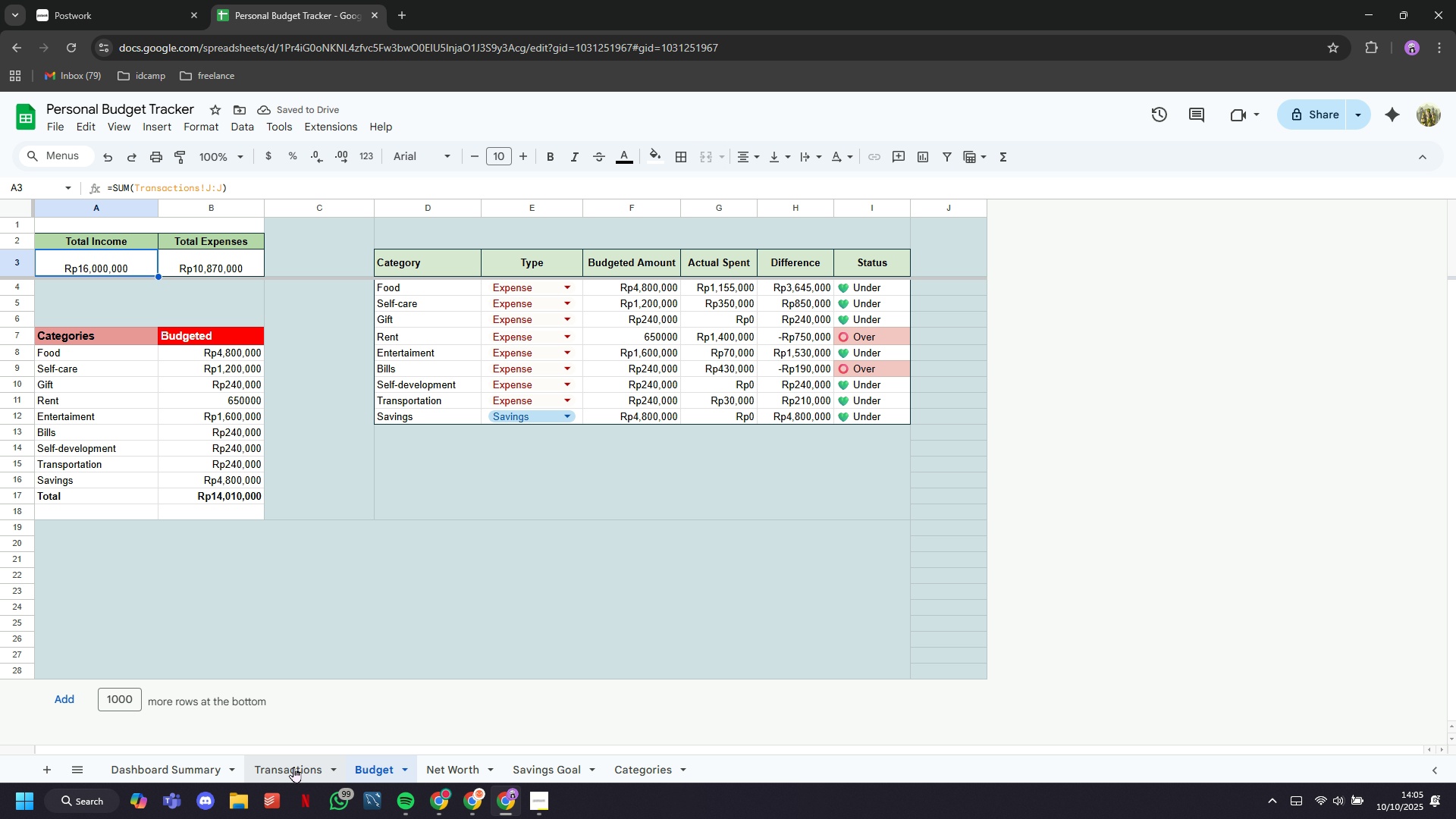 
left_click([293, 768])
 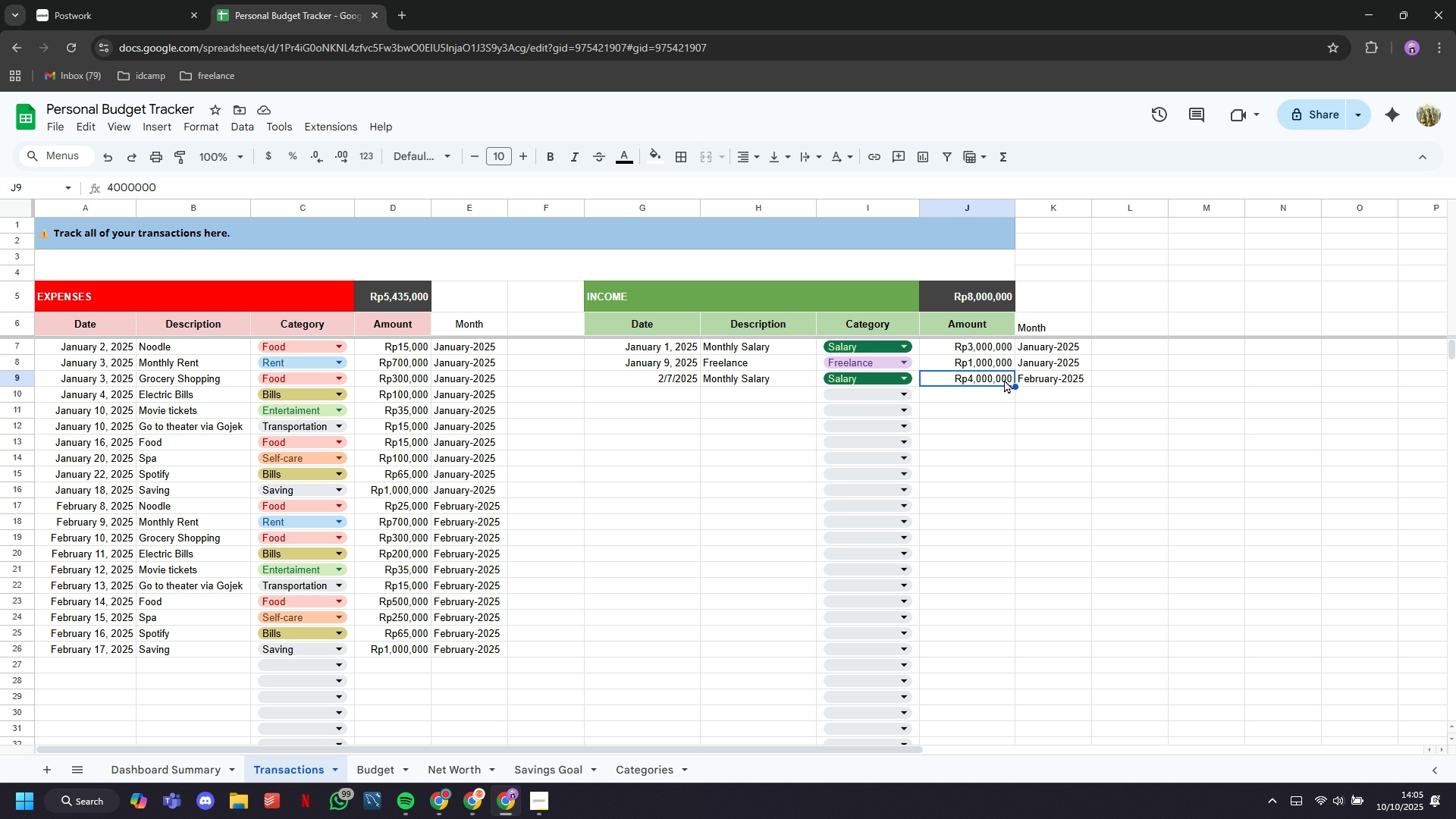 
left_click([978, 293])
 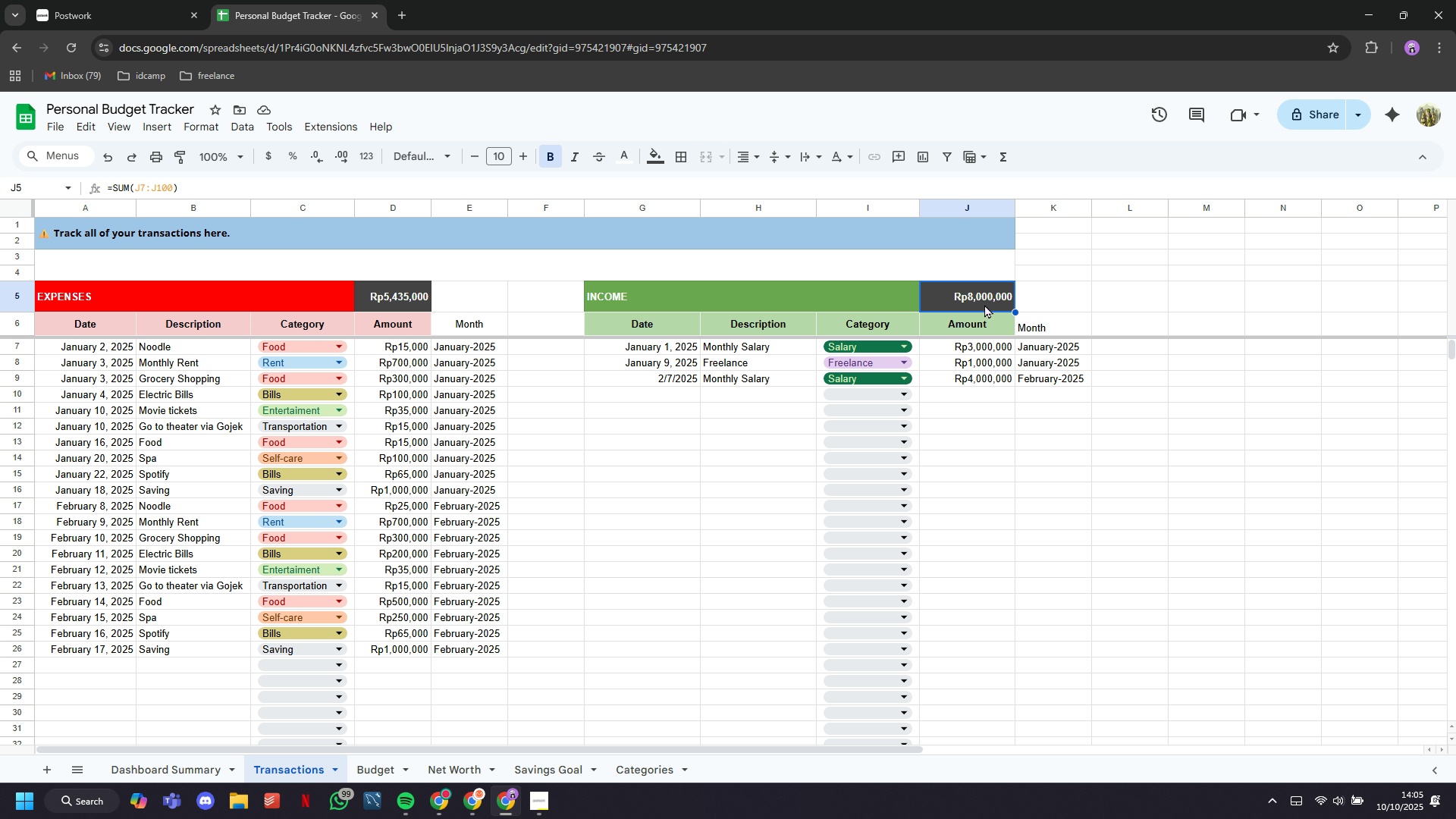 
double_click([984, 304])
 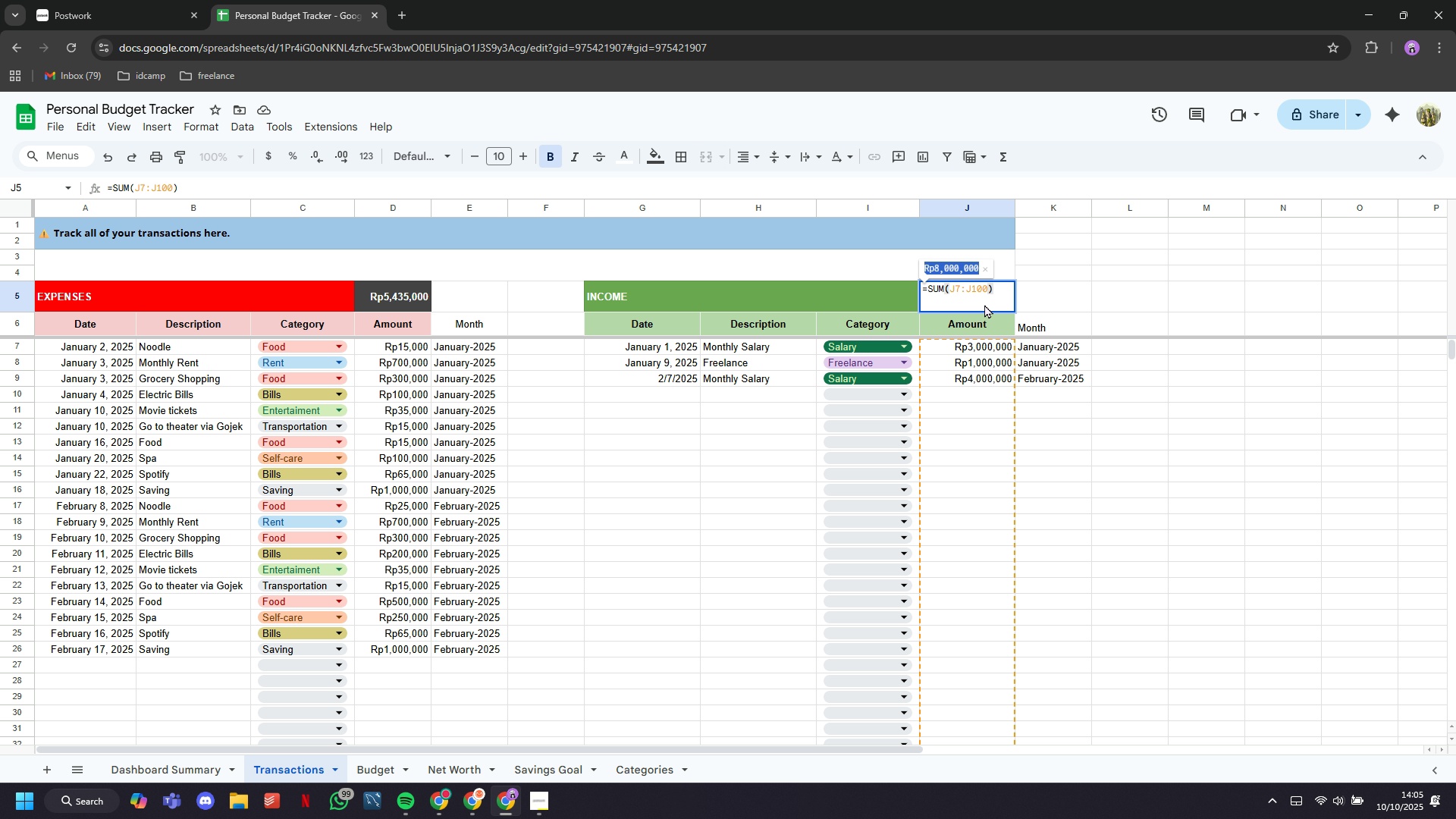 
triple_click([984, 304])
 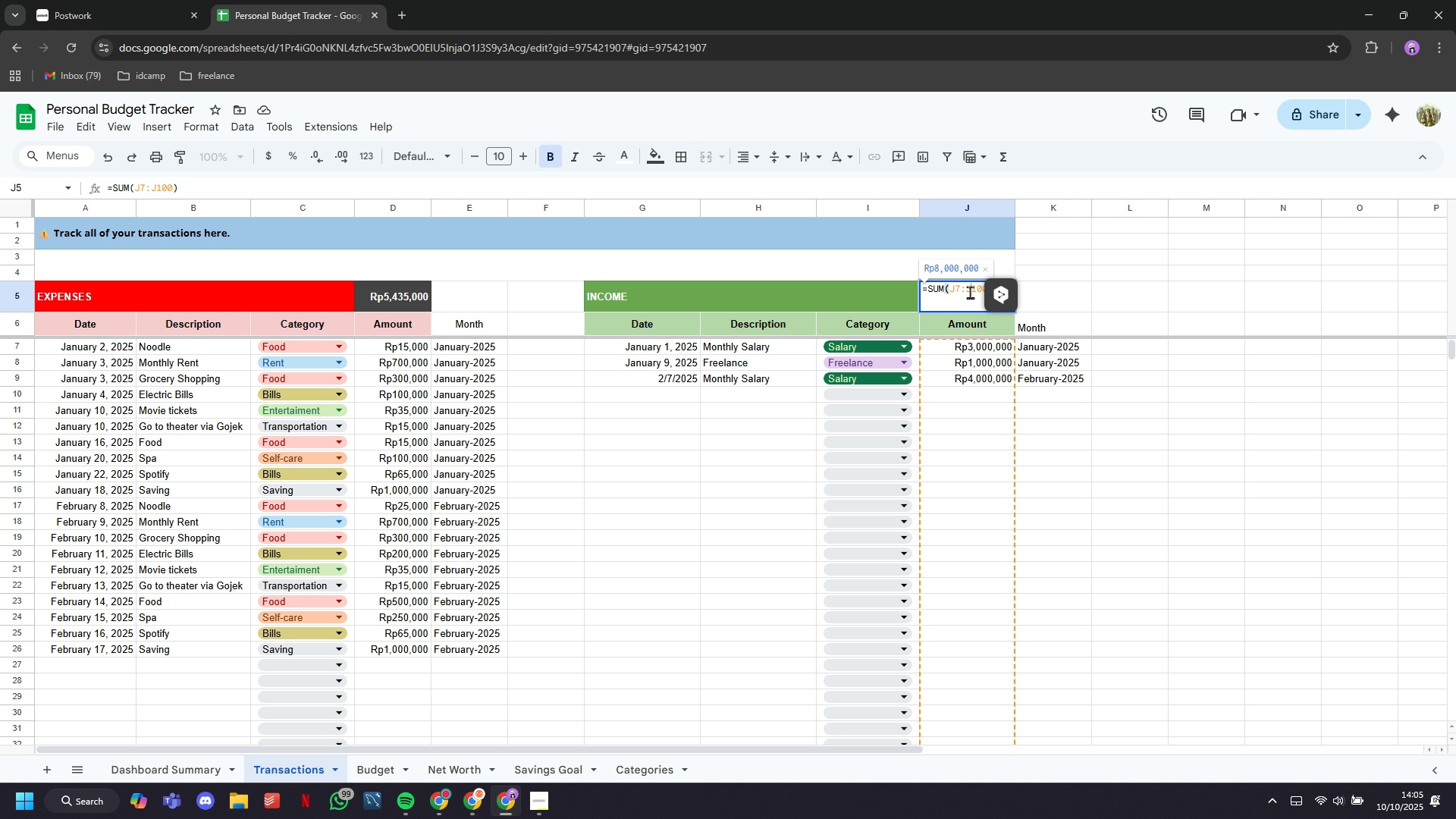 
double_click([970, 292])
 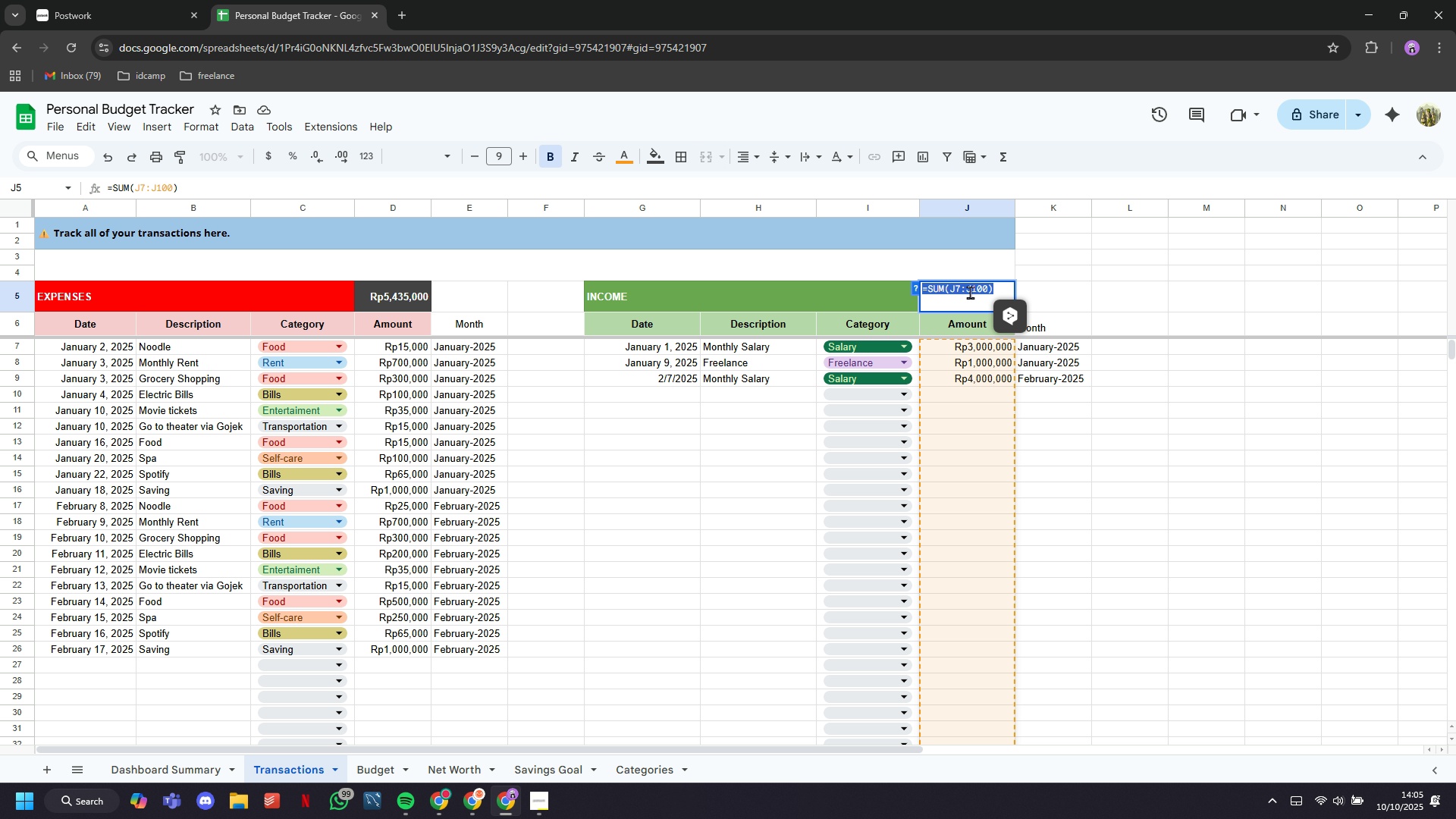 
triple_click([970, 292])
 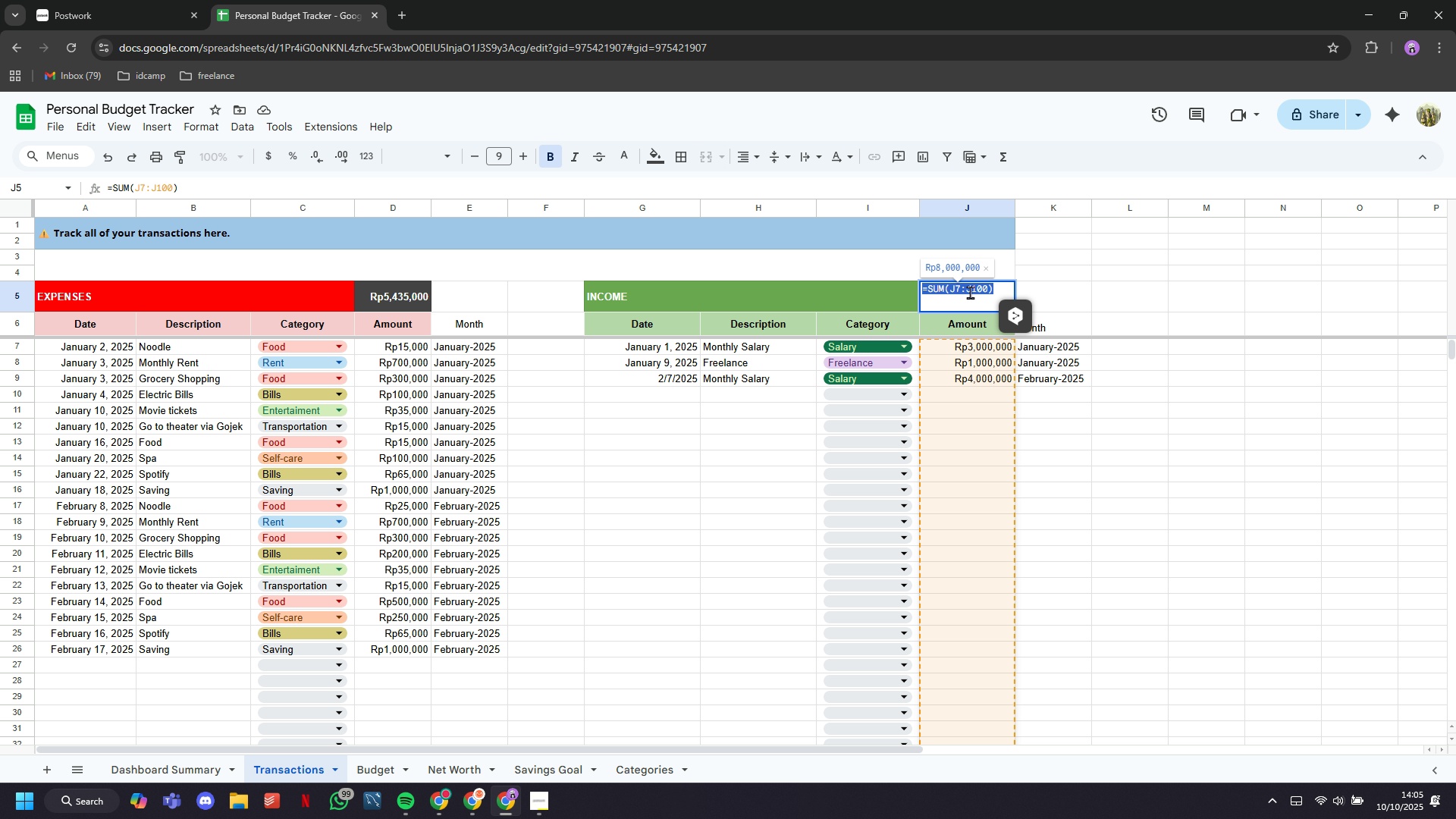 
key(Control+C)
 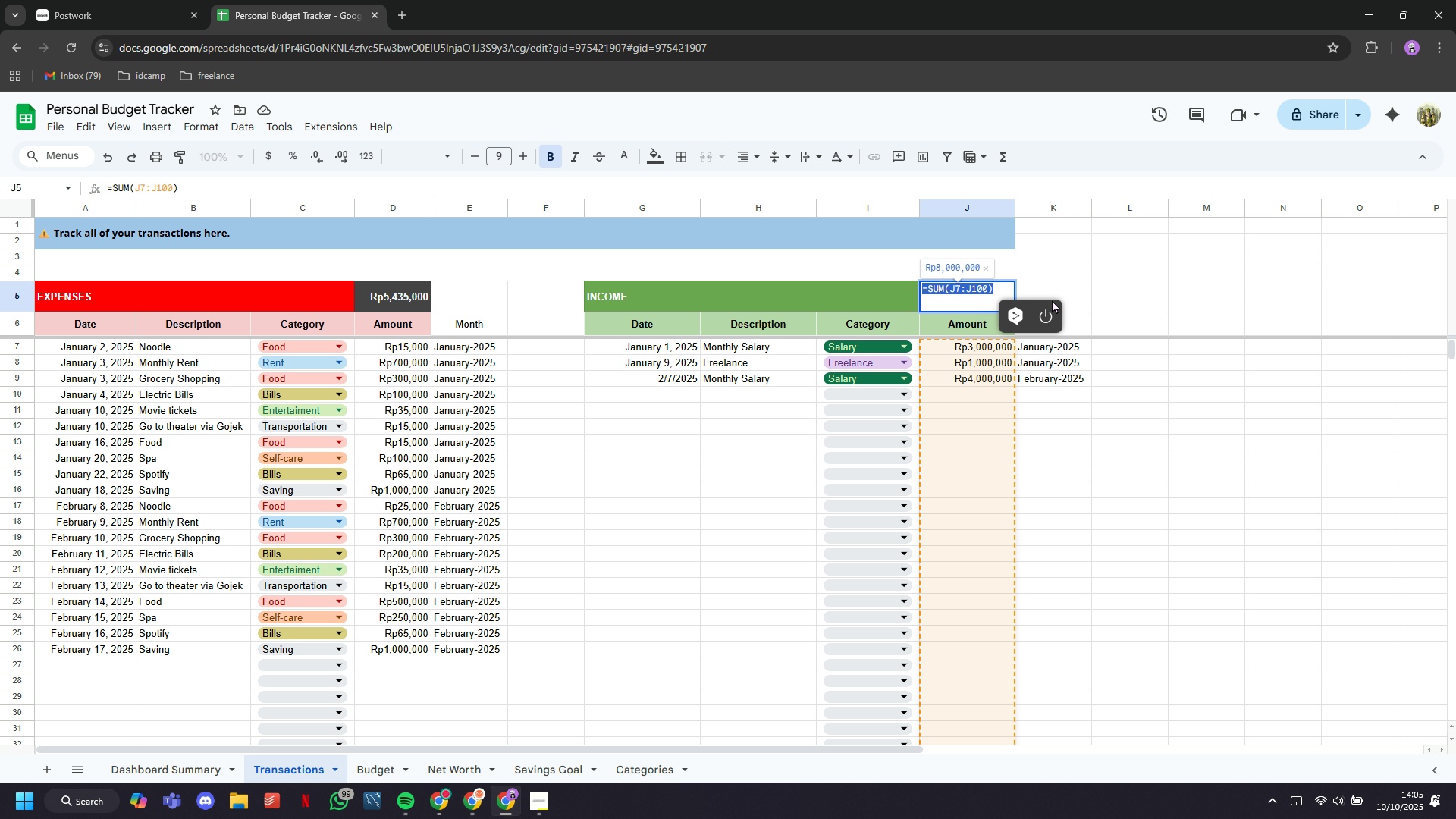 
left_click([1052, 300])
 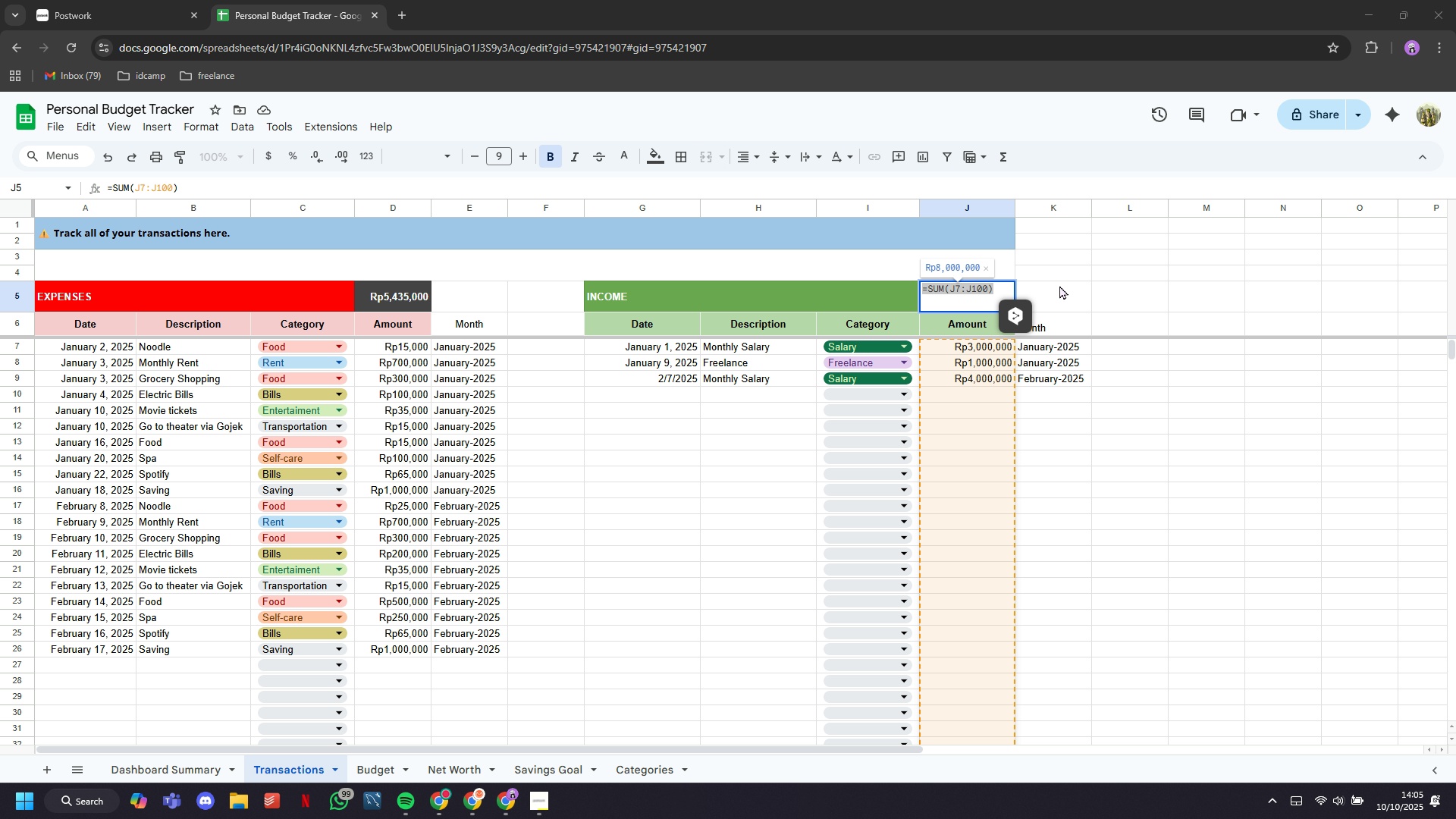 
left_click([1059, 285])
 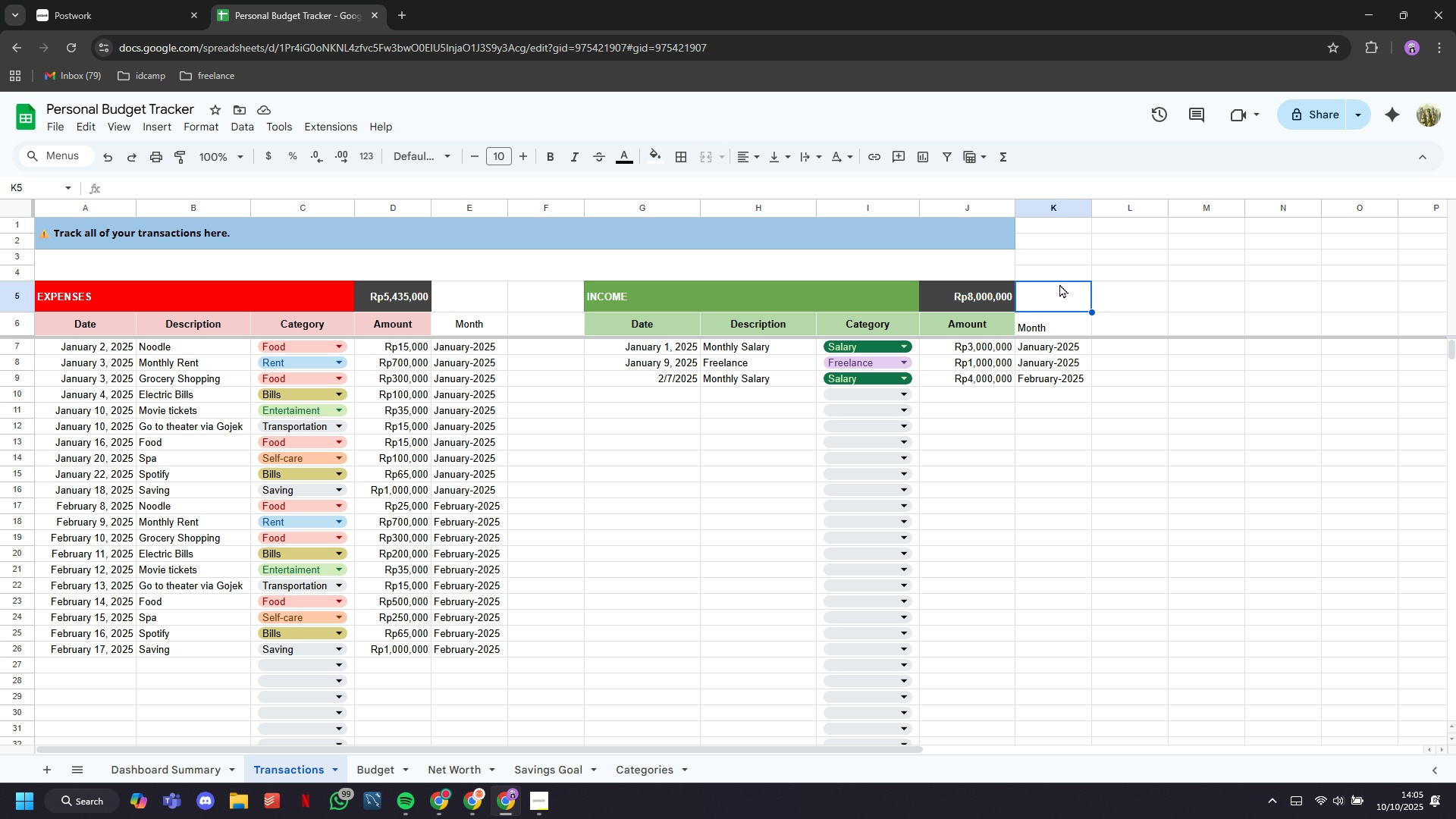 
key(Control+V)
 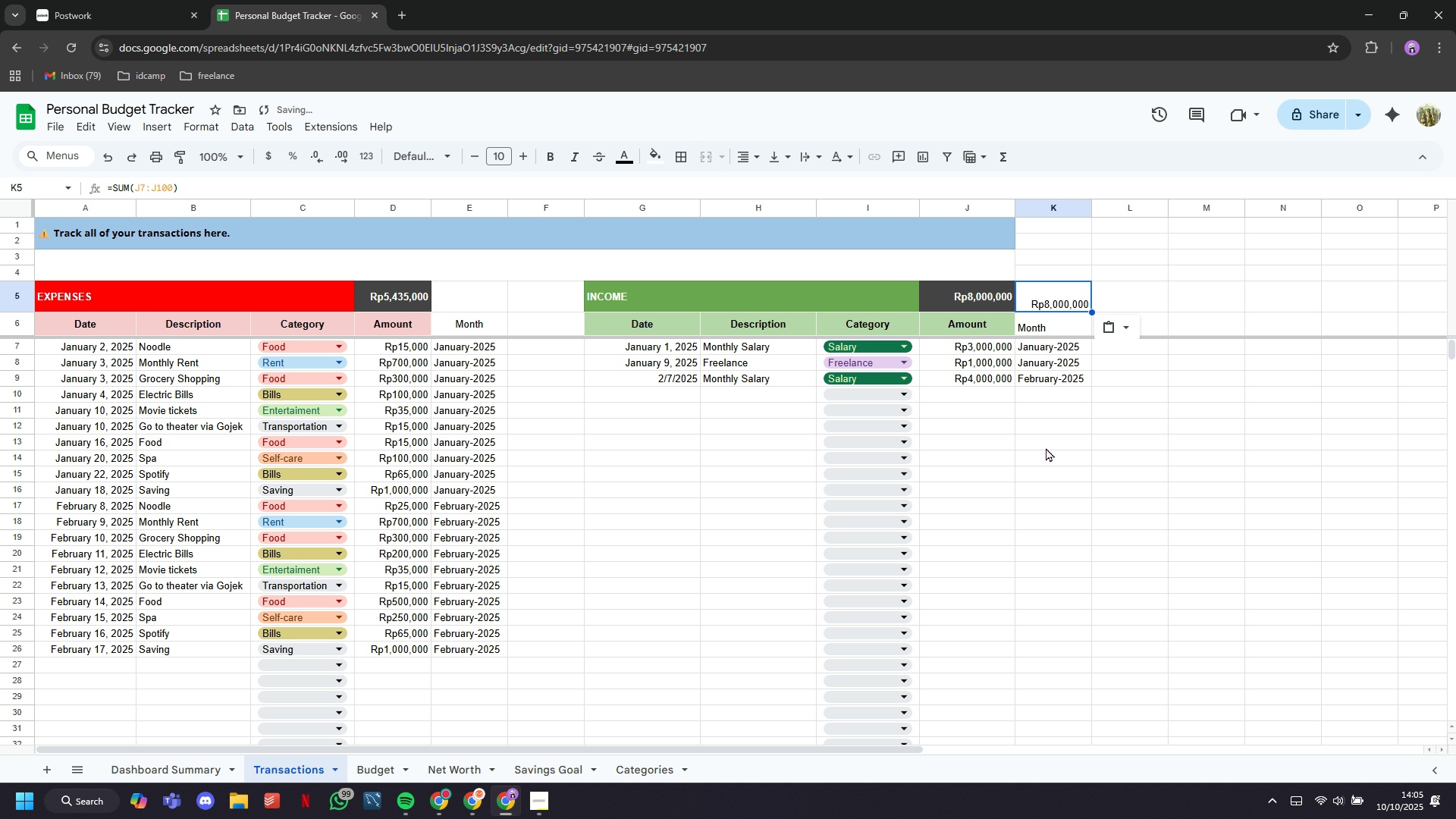 
left_click([1046, 461])
 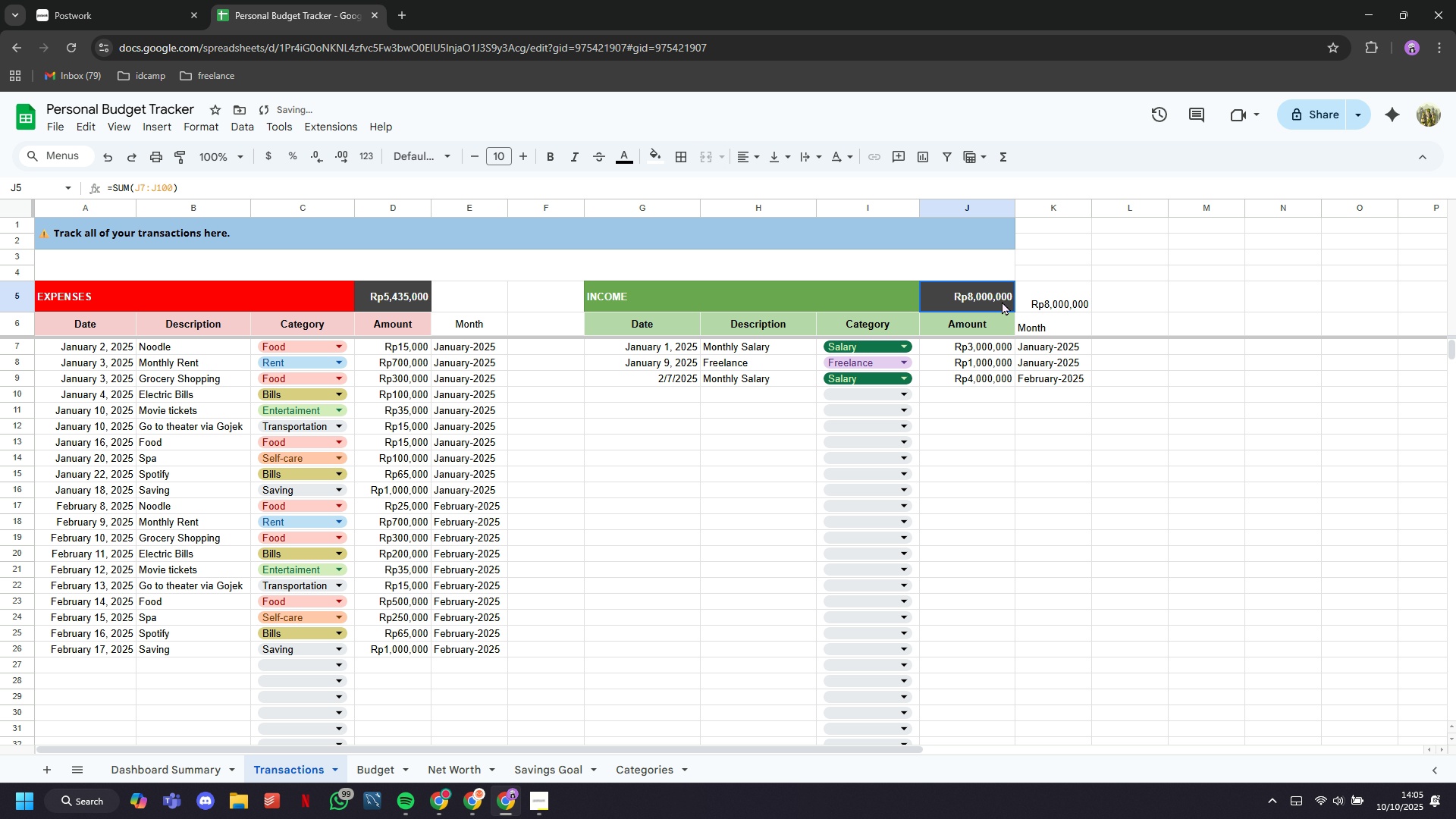 
left_click([1002, 301])
 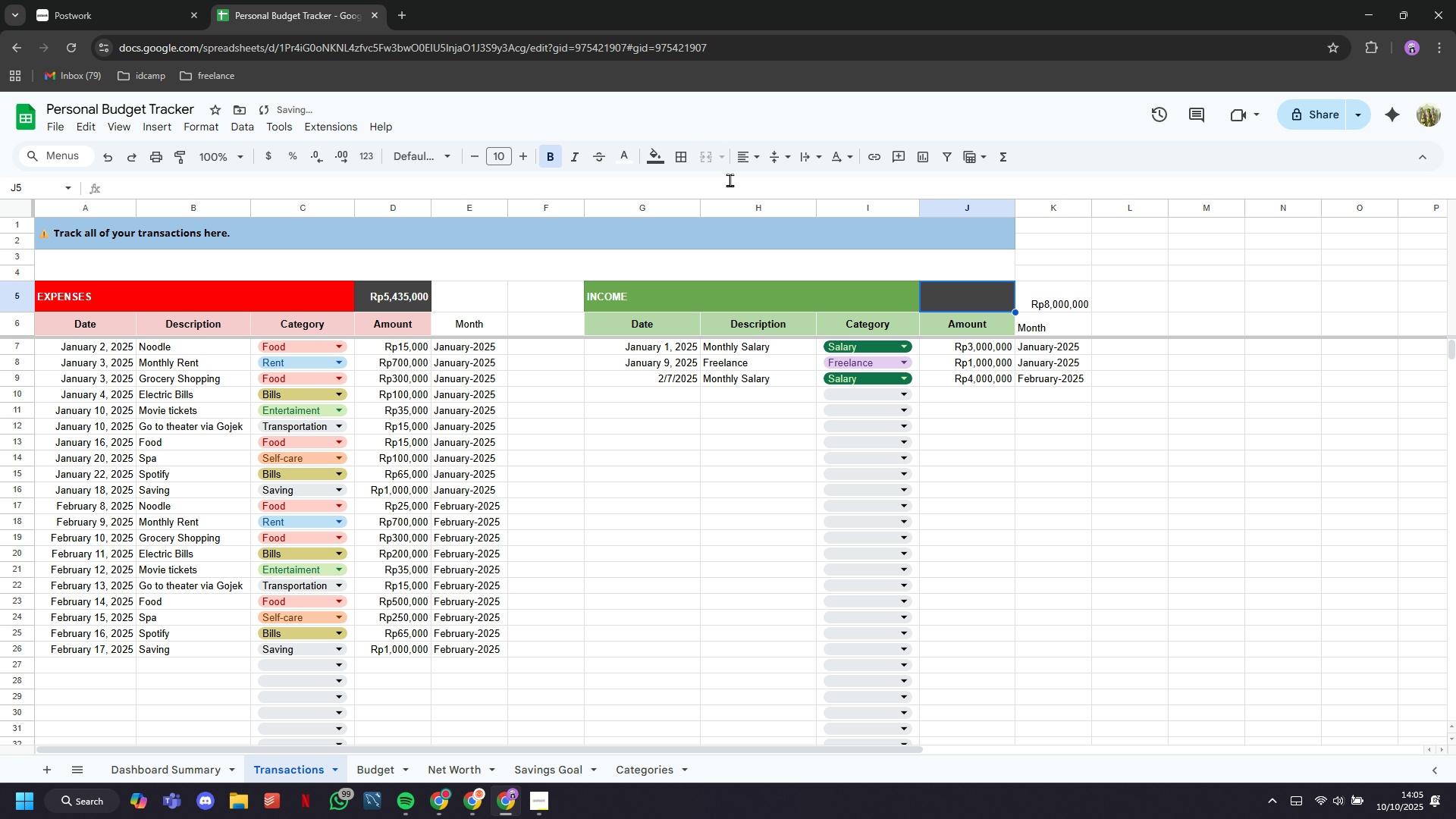 
key(Backspace)
 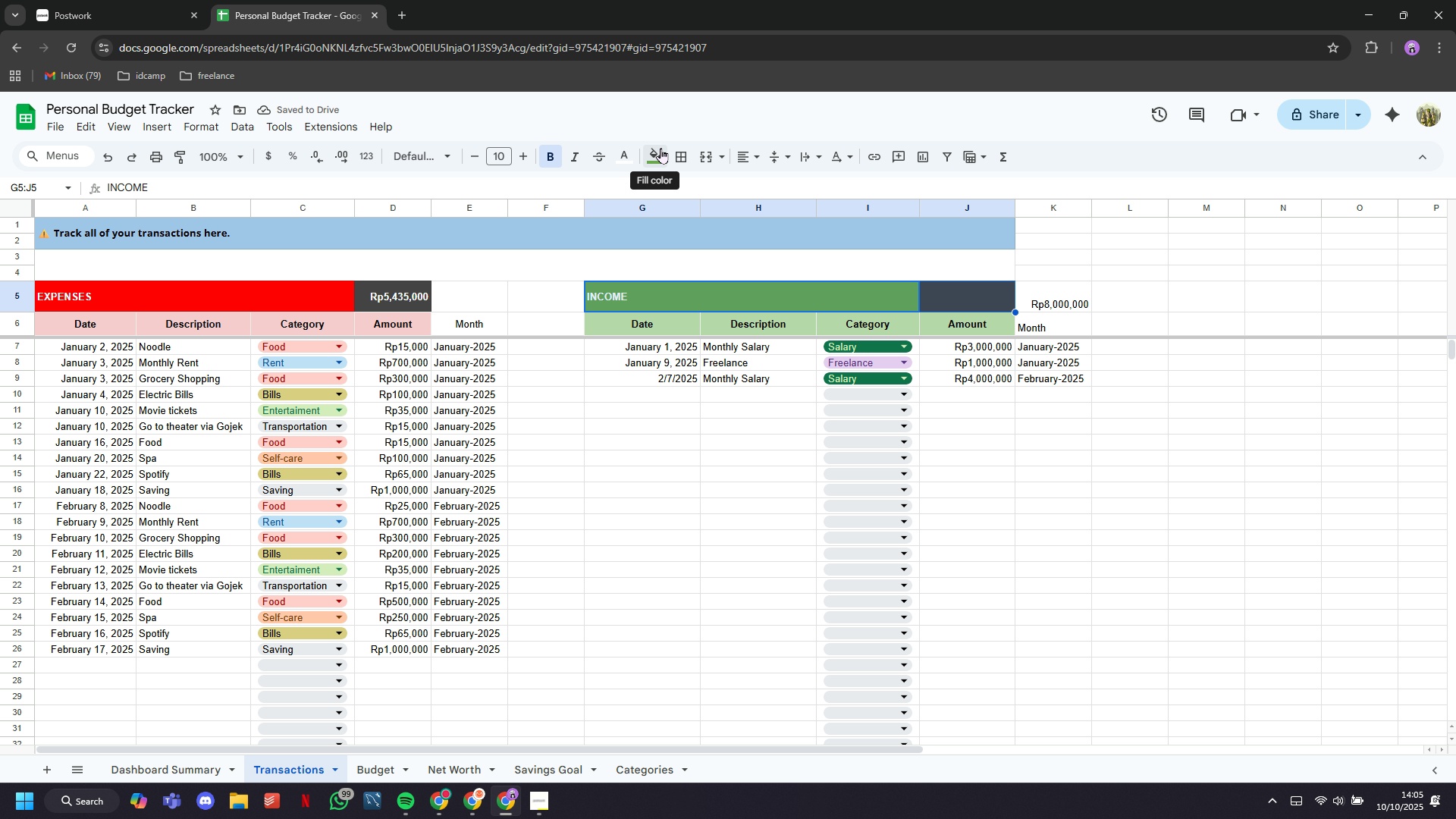 
left_click([704, 150])
 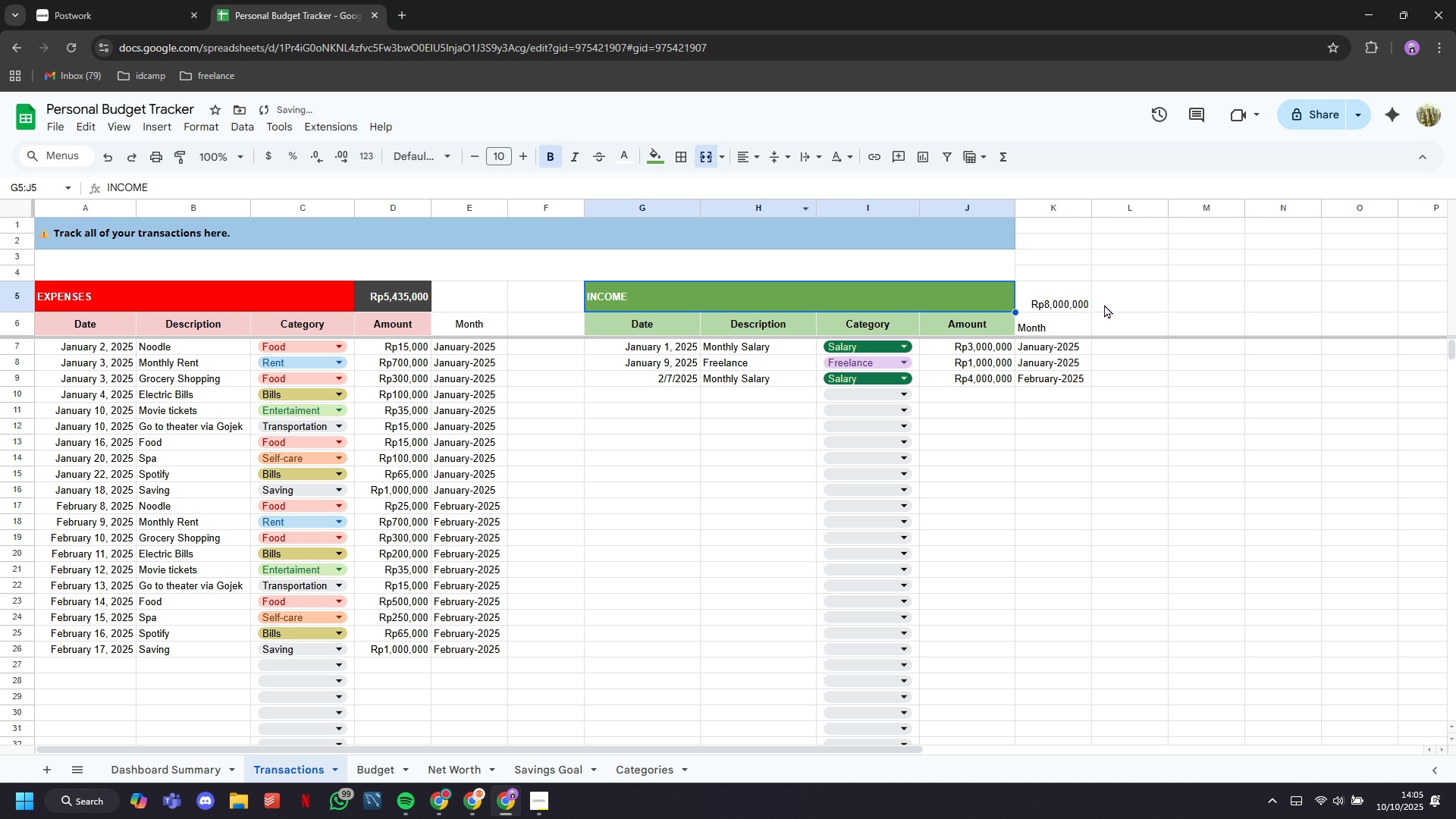 
left_click([1080, 298])
 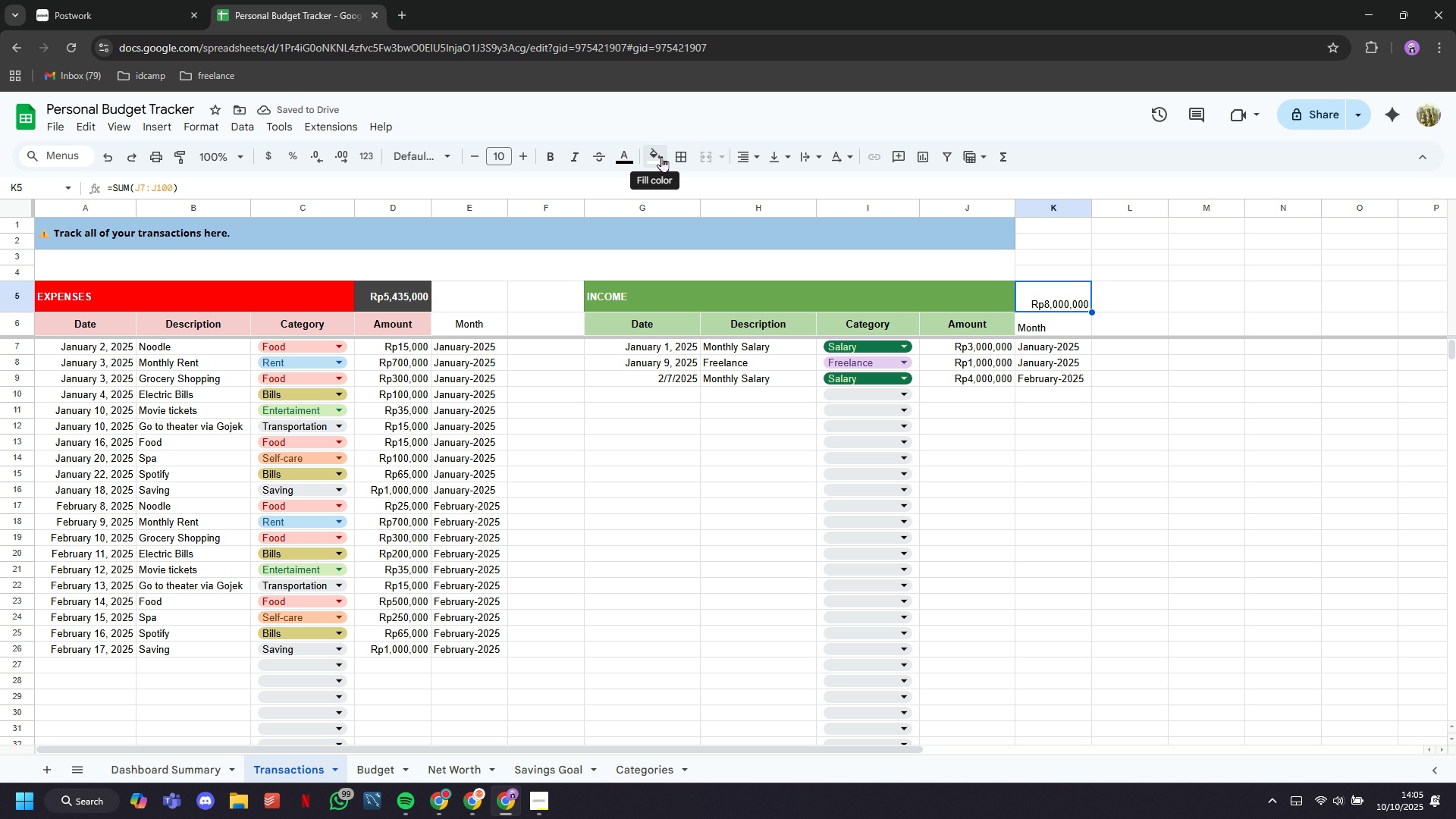 
left_click([661, 157])
 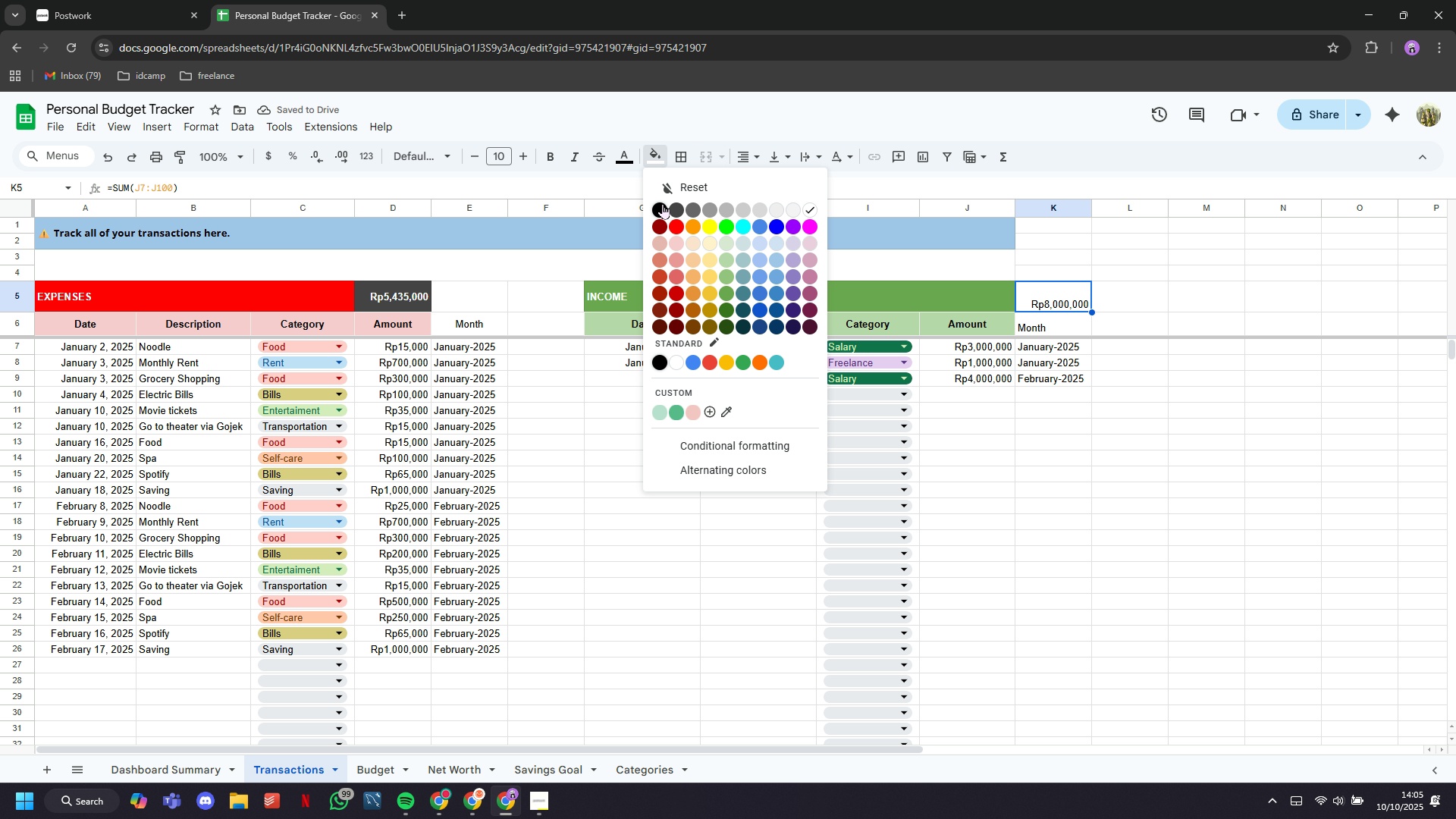 
left_click([662, 203])
 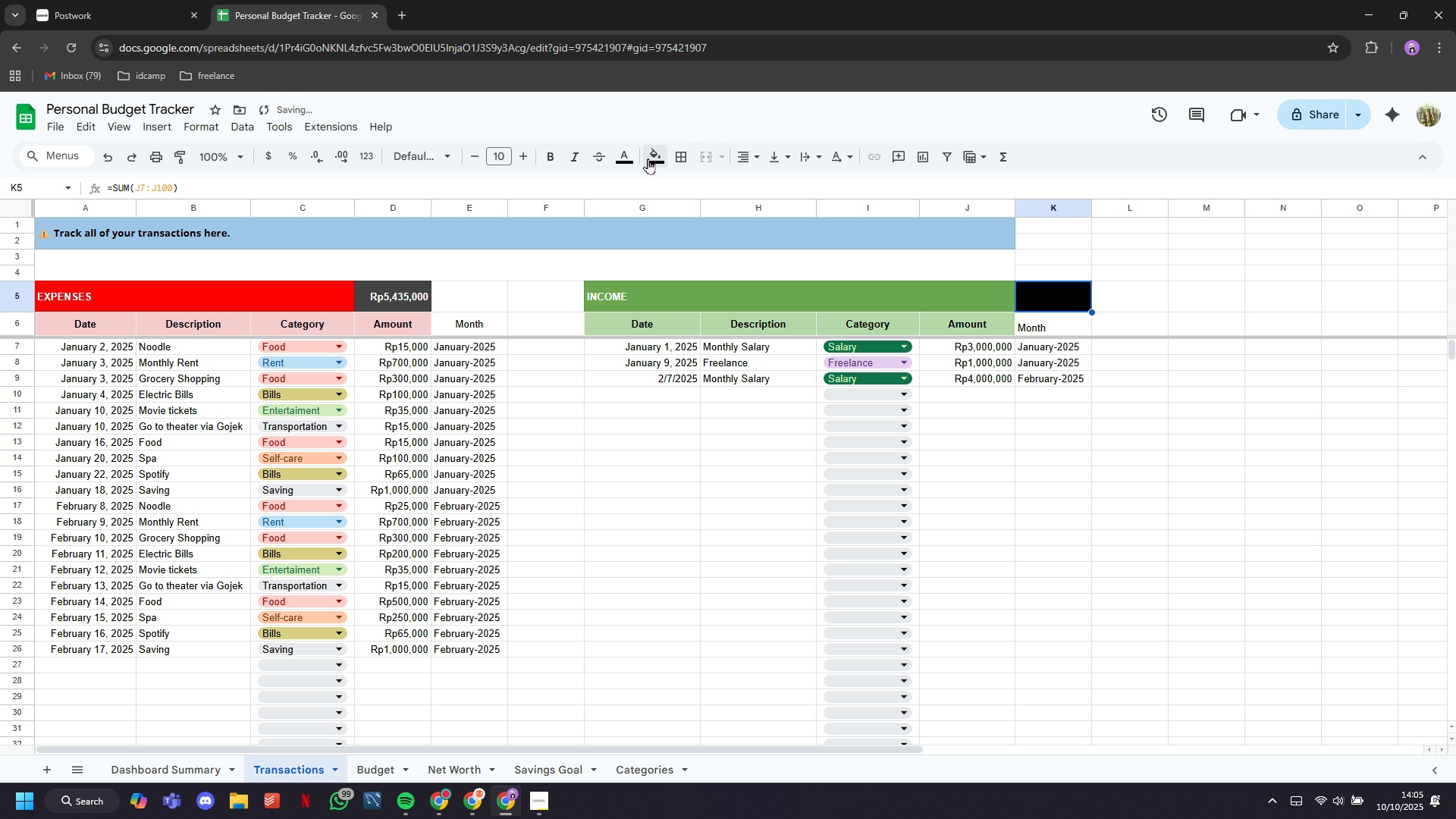 
left_click([629, 152])
 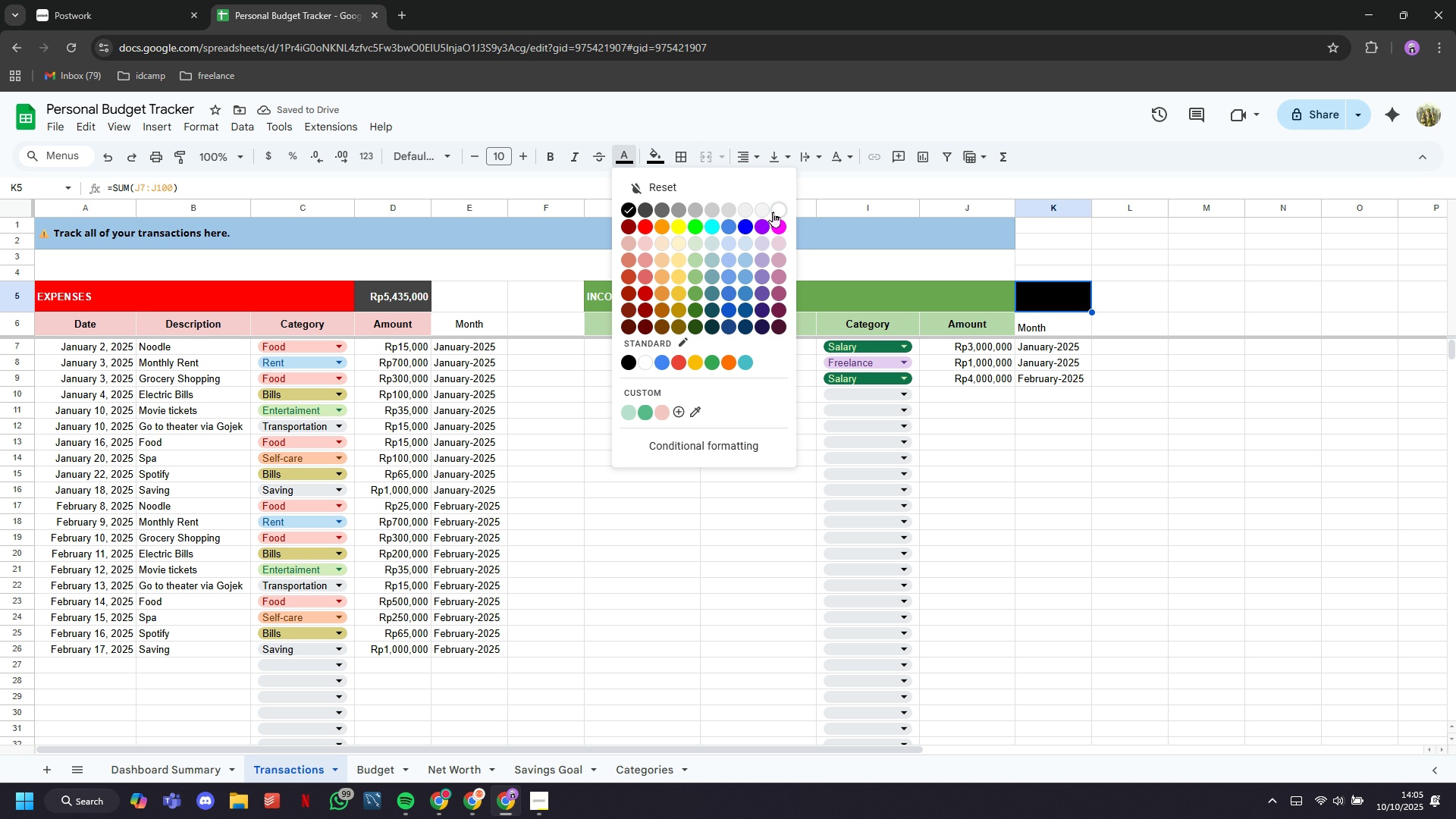 
left_click([774, 212])
 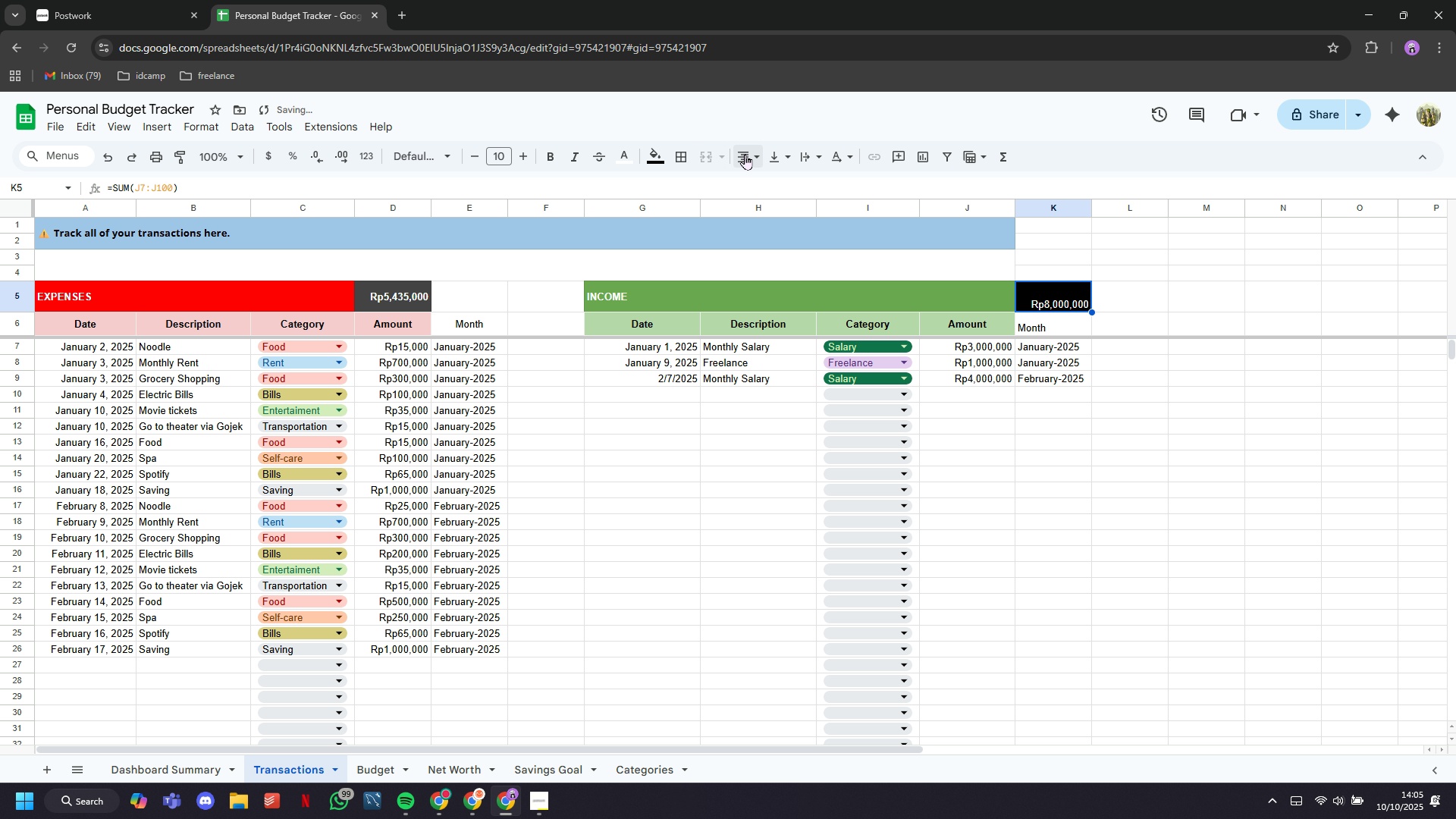 
left_click([745, 154])
 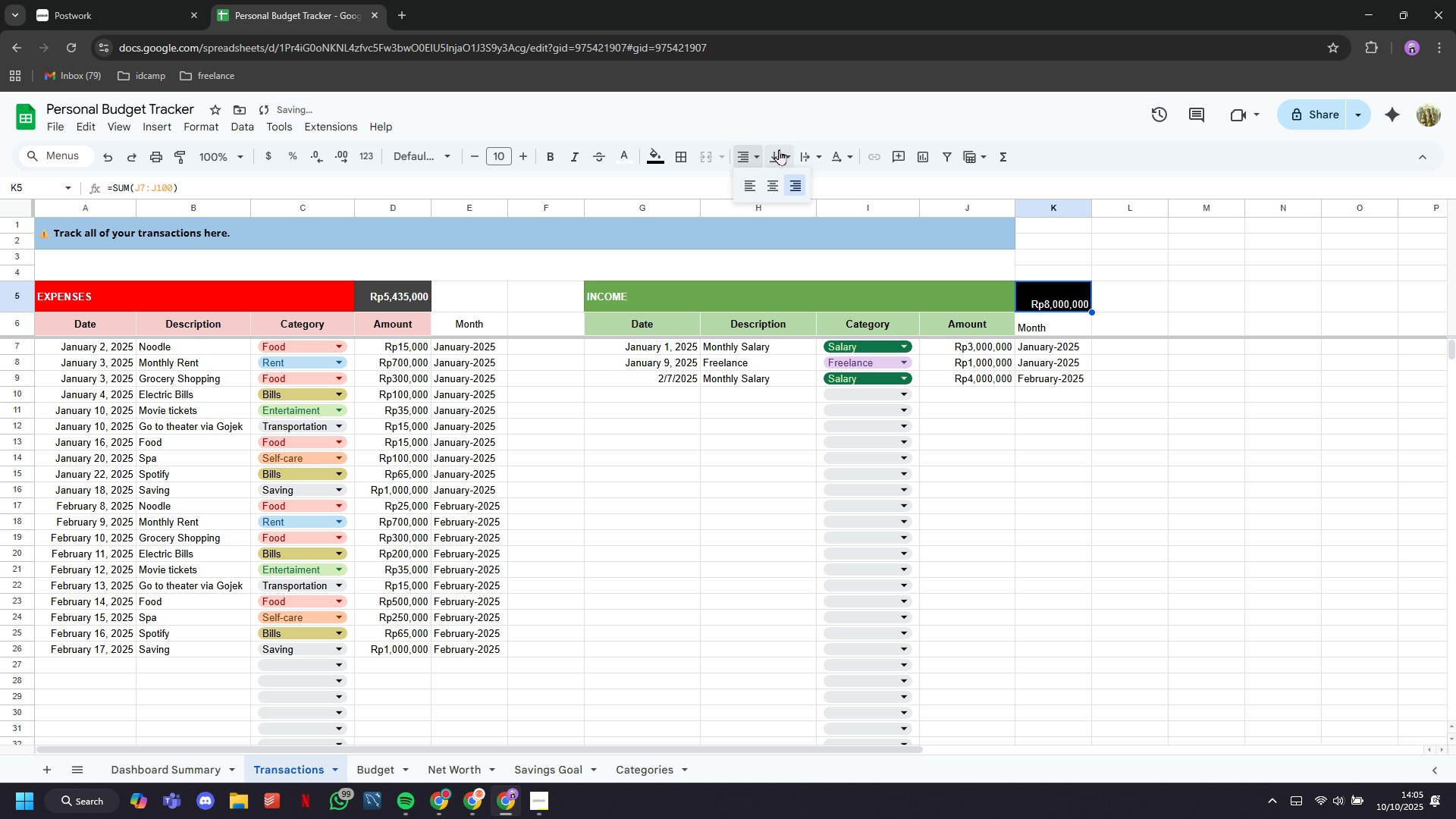 
left_click([778, 149])
 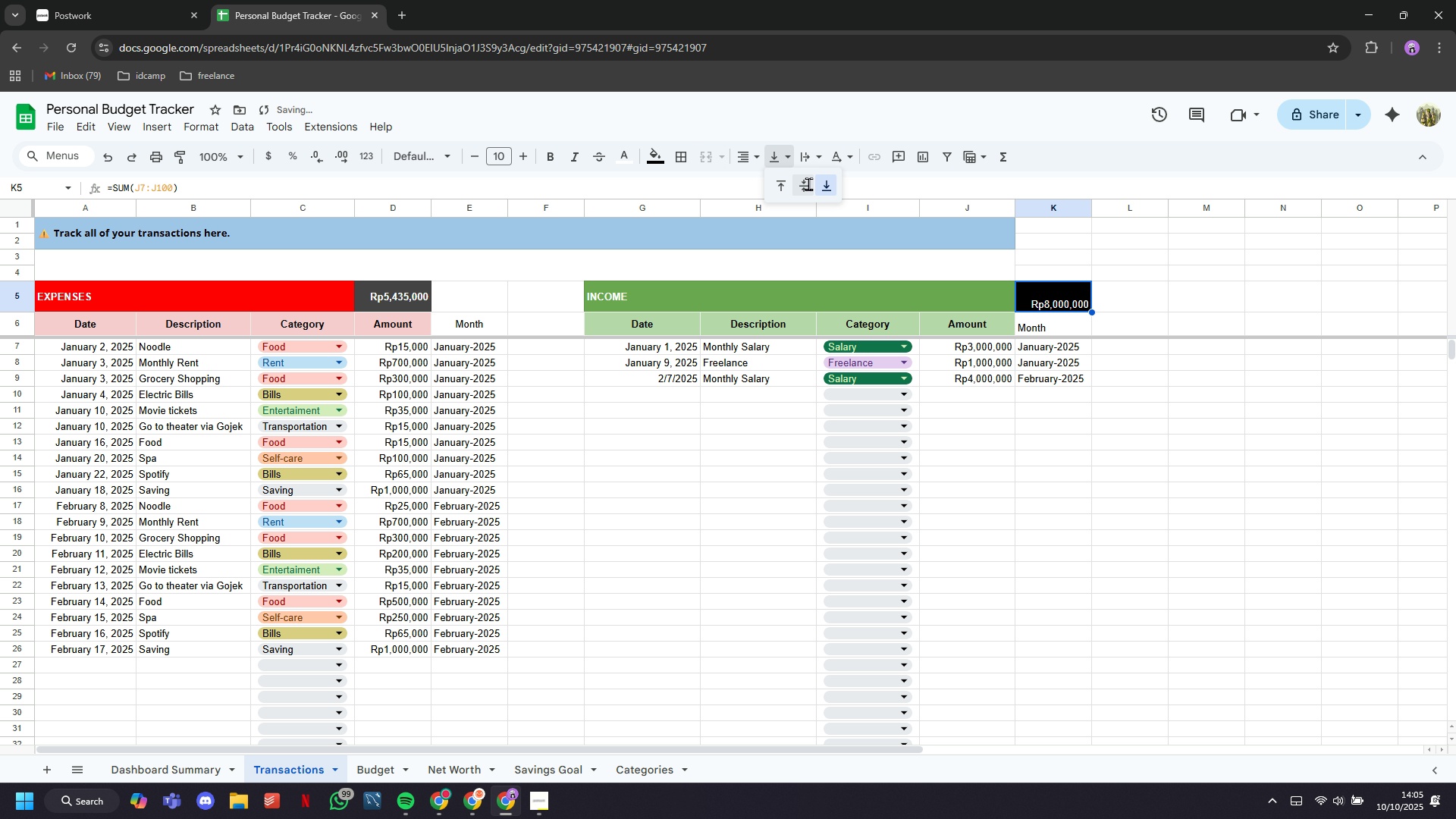 
left_click([808, 184])
 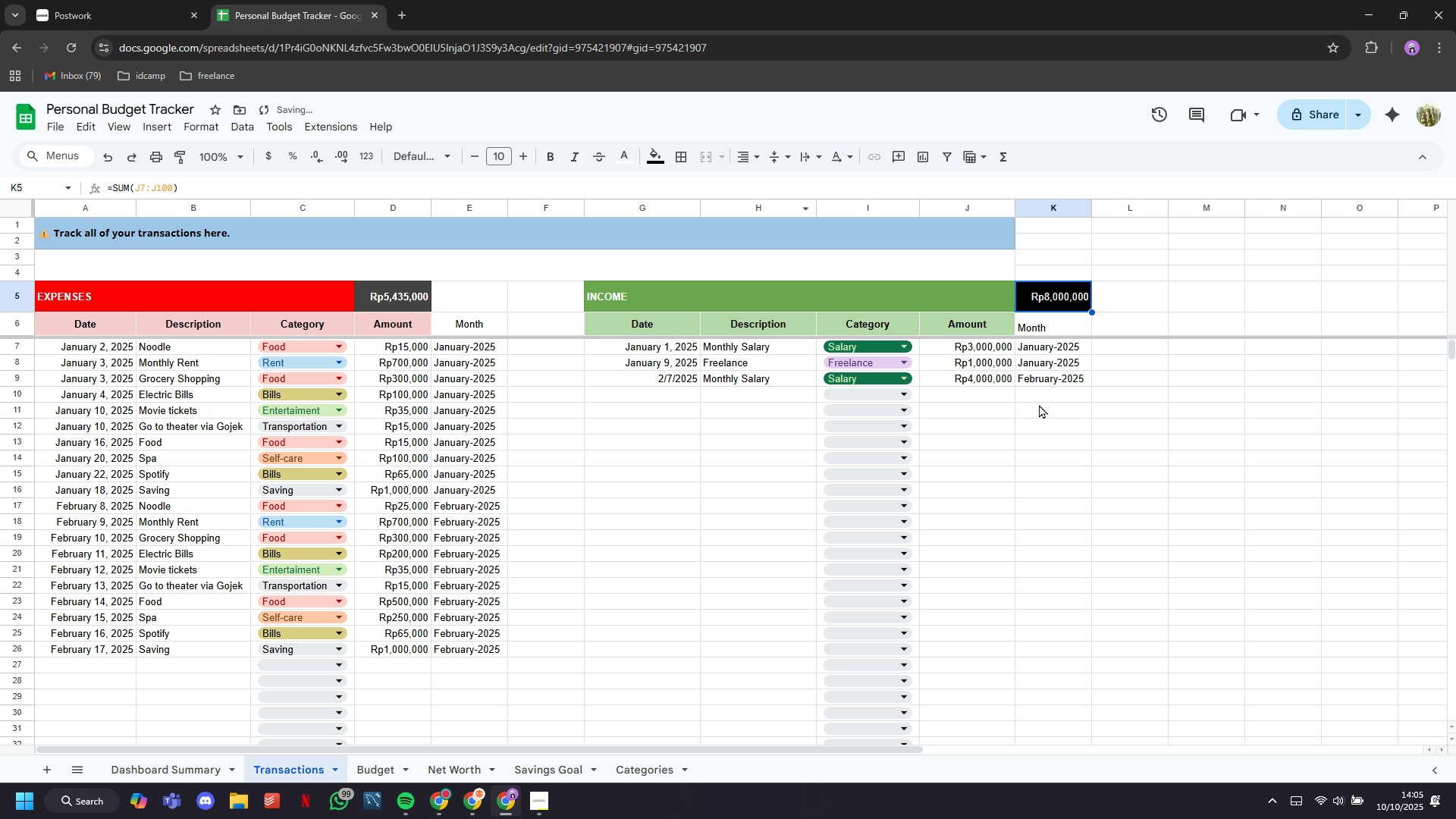 
left_click([1050, 440])
 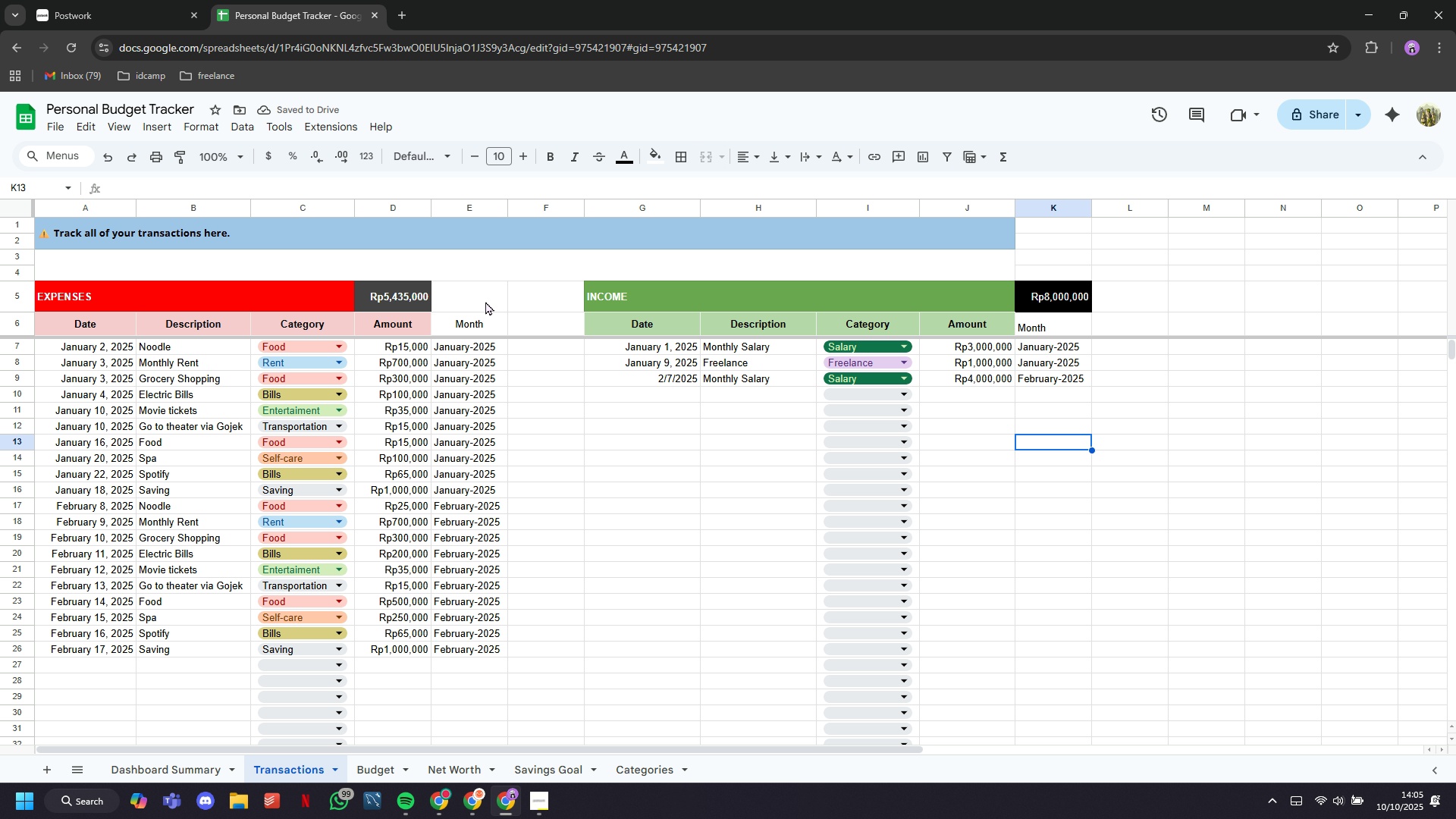 
double_click([416, 297])
 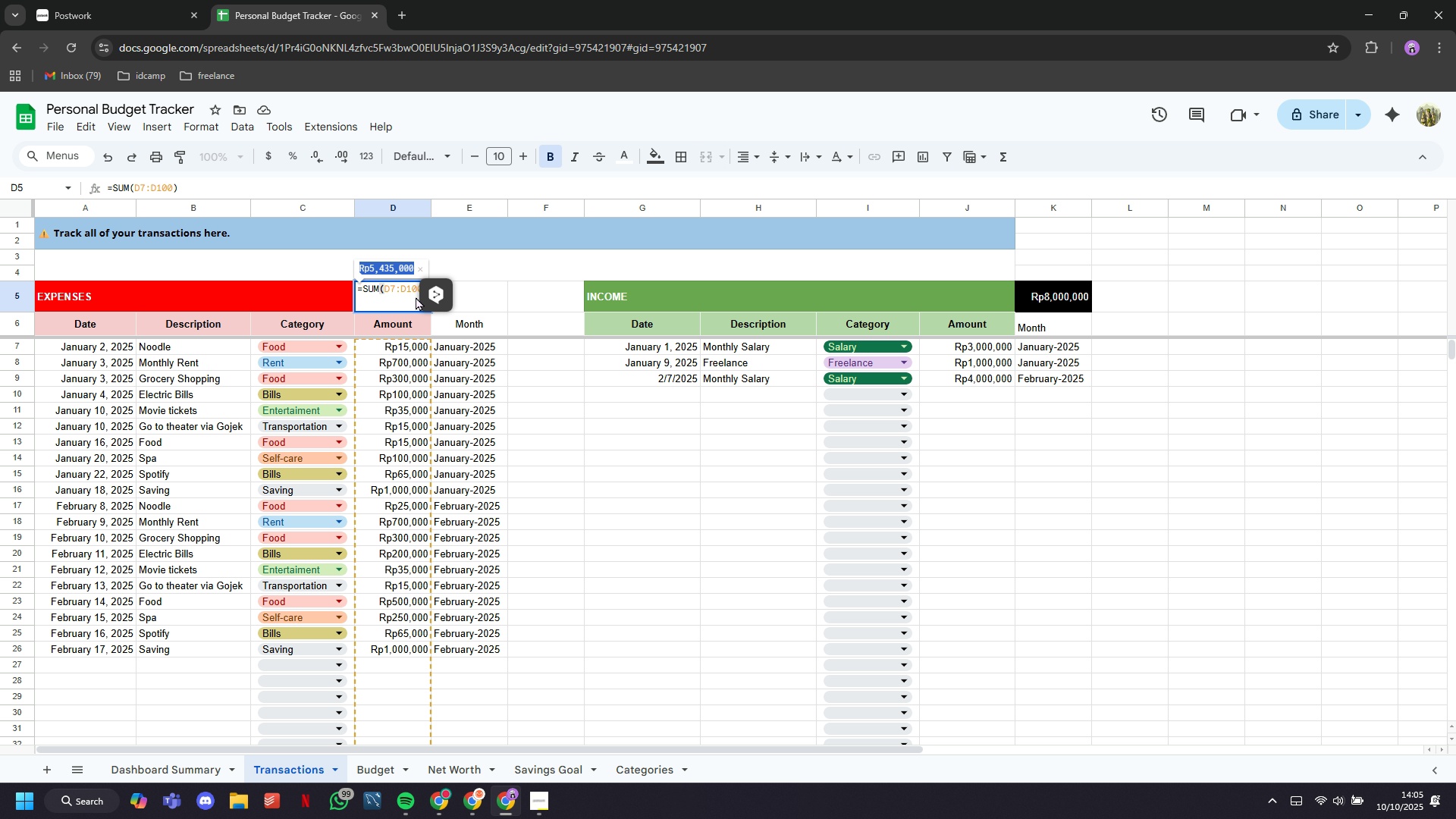 
triple_click([416, 297])
 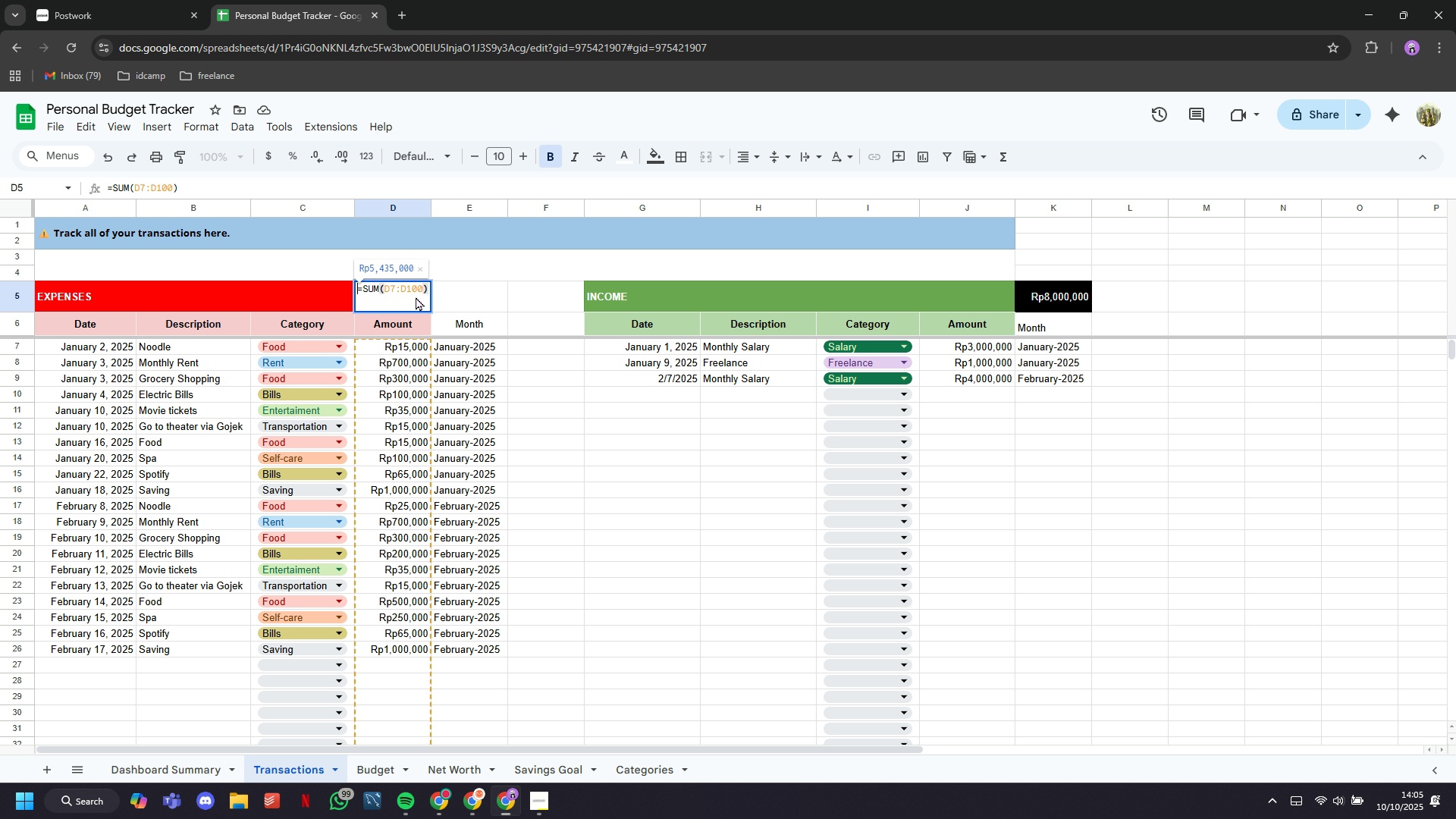 
triple_click([416, 297])
 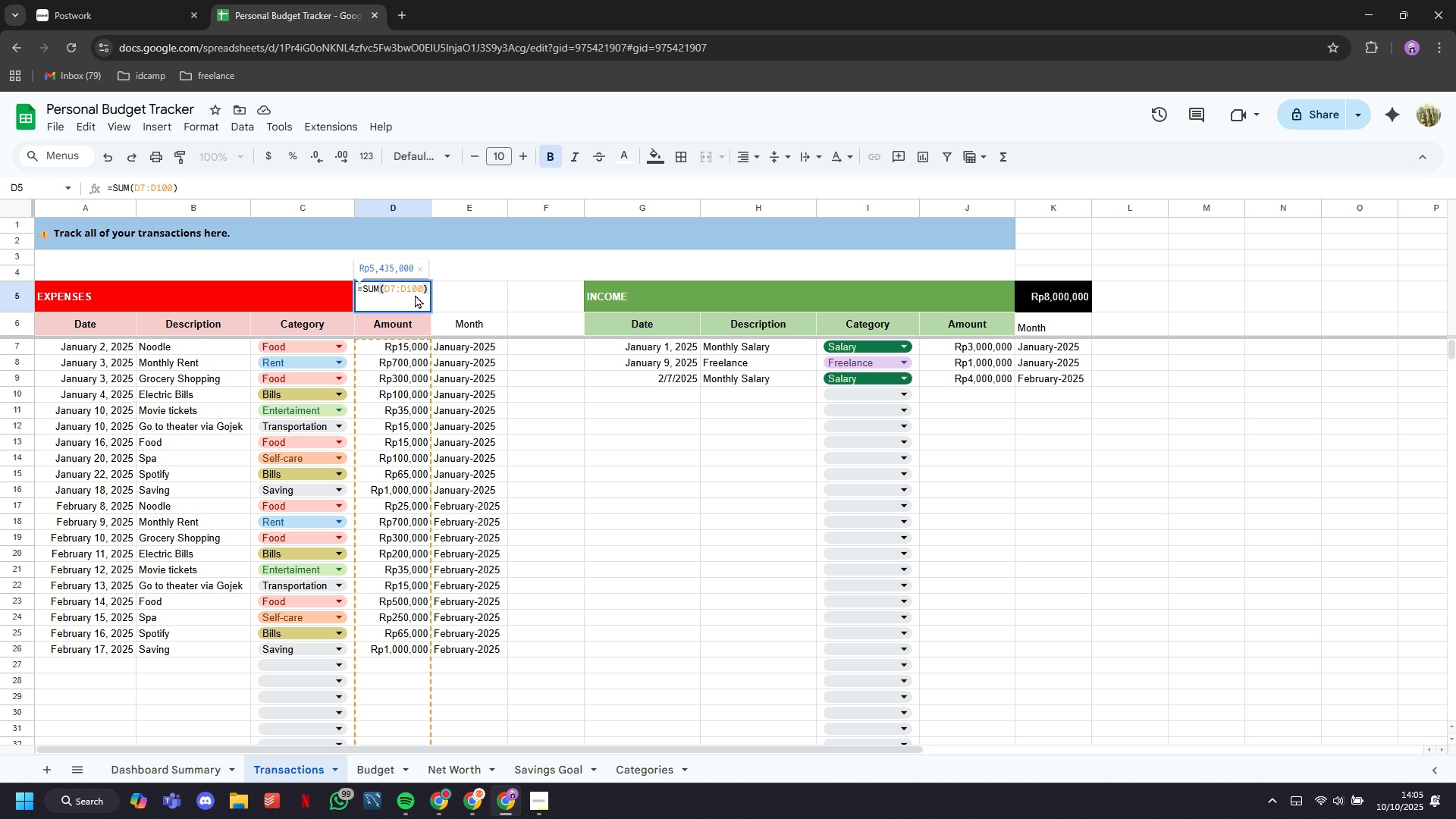 
triple_click([415, 294])
 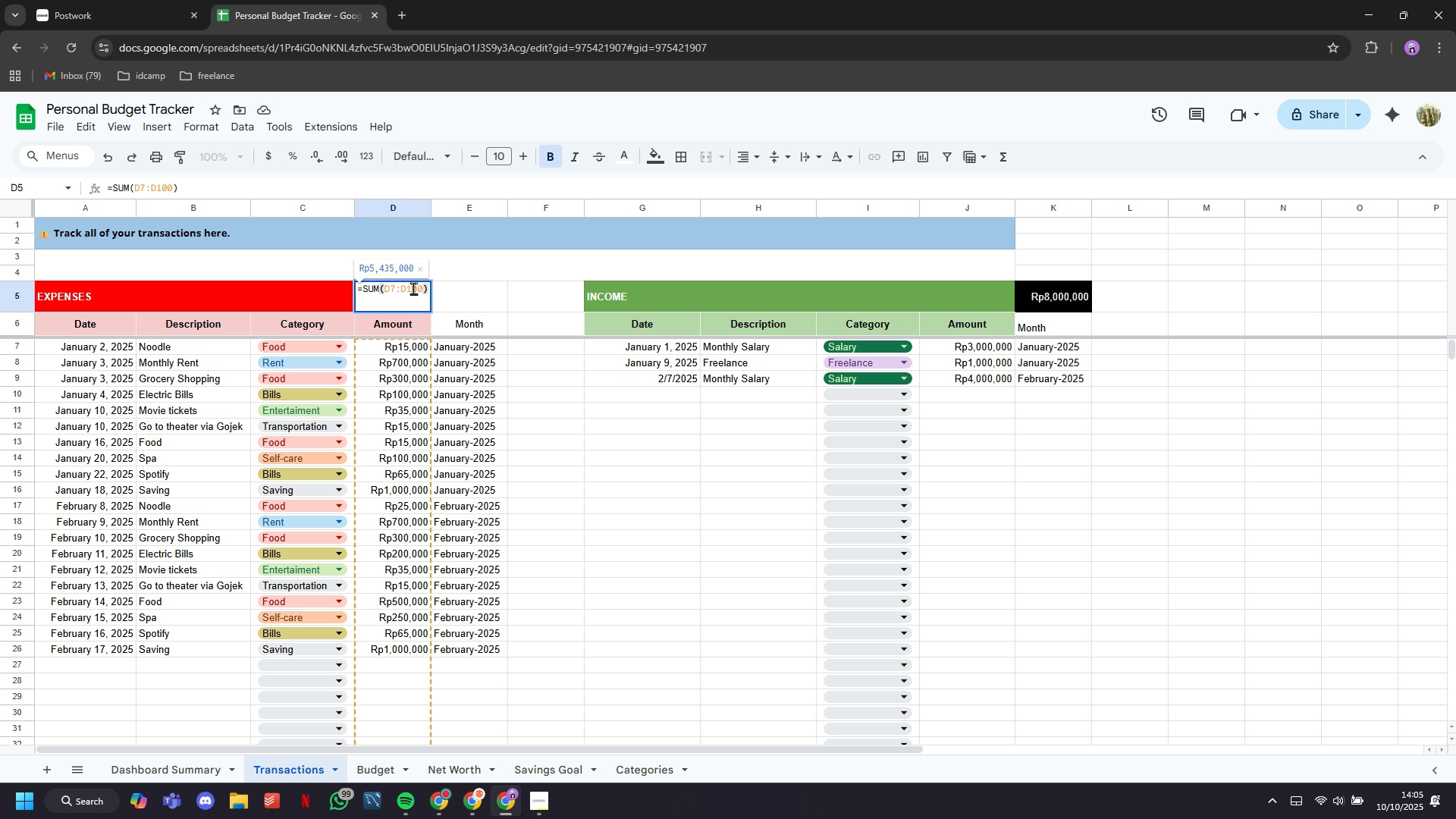 
triple_click([413, 288])
 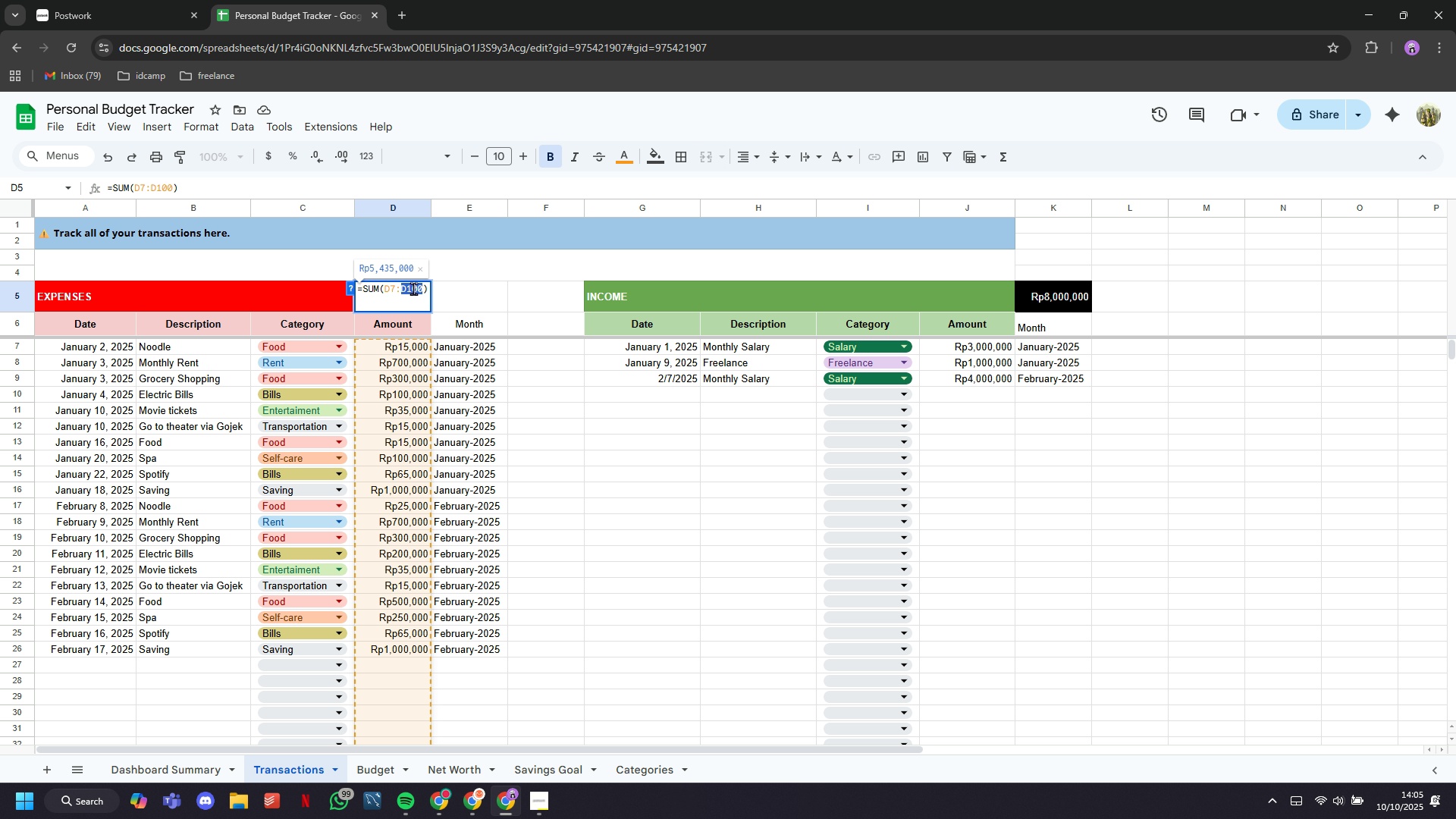 
triple_click([413, 288])
 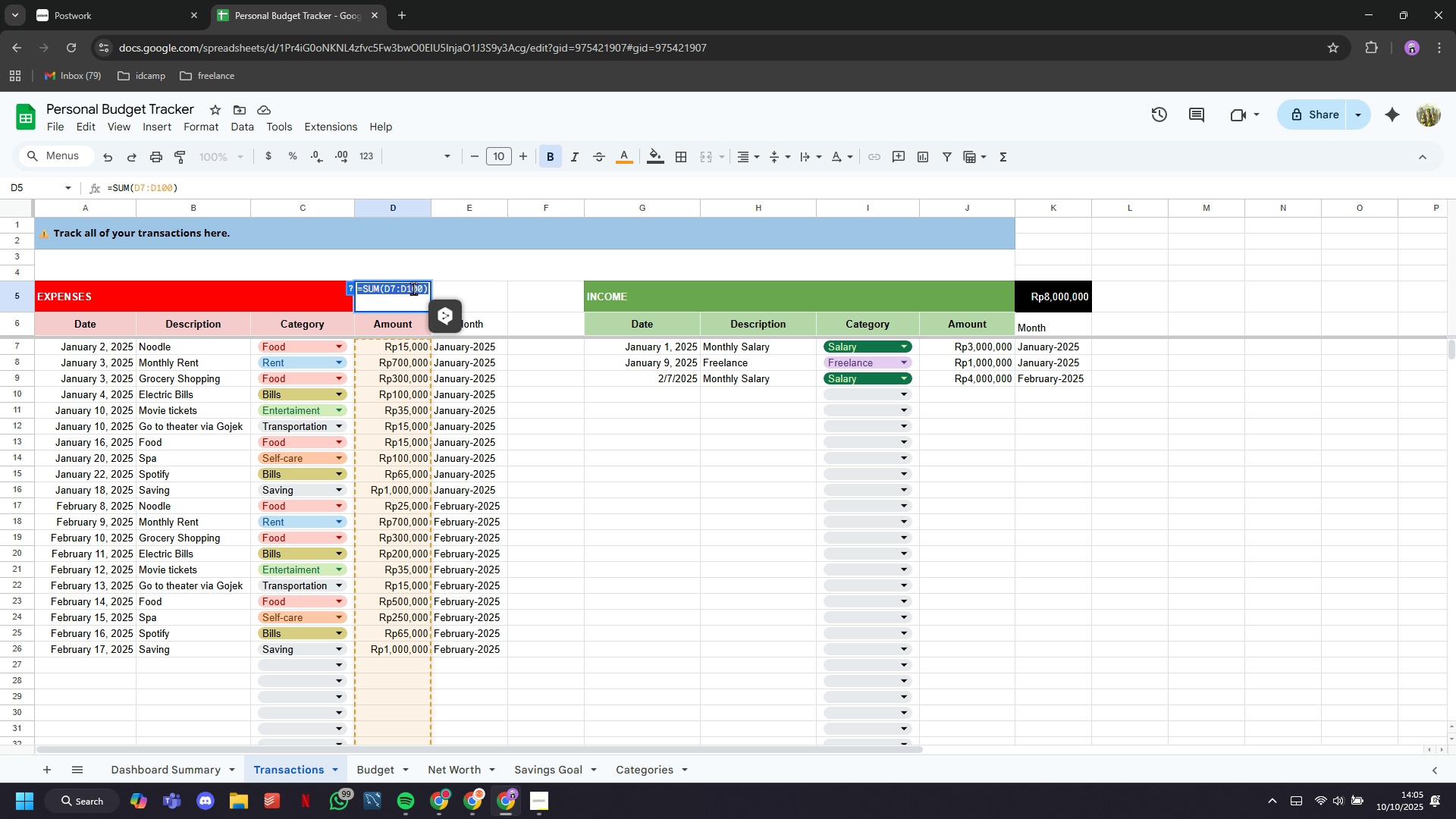 
triple_click([413, 288])
 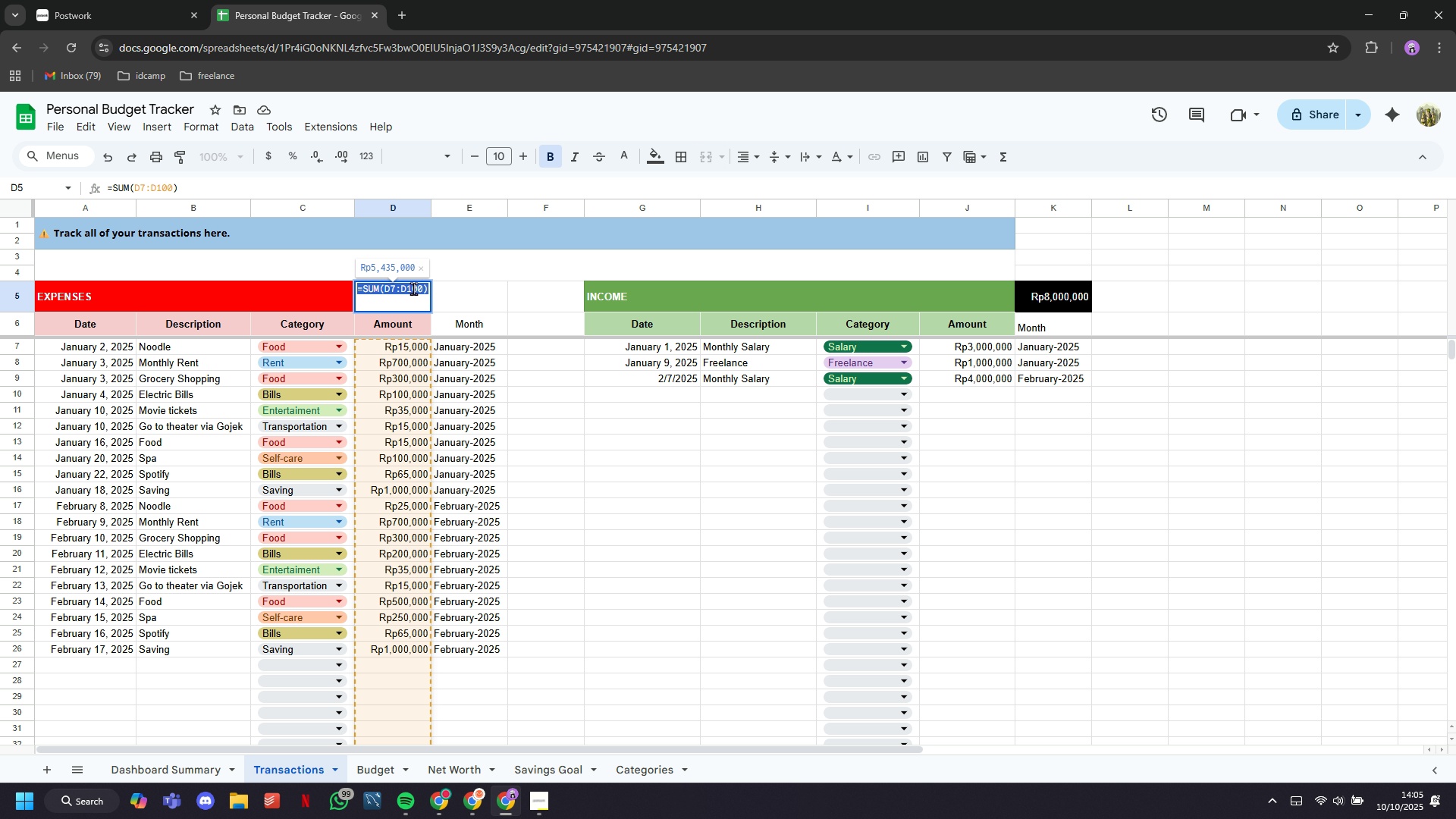 
key(Control+C)
 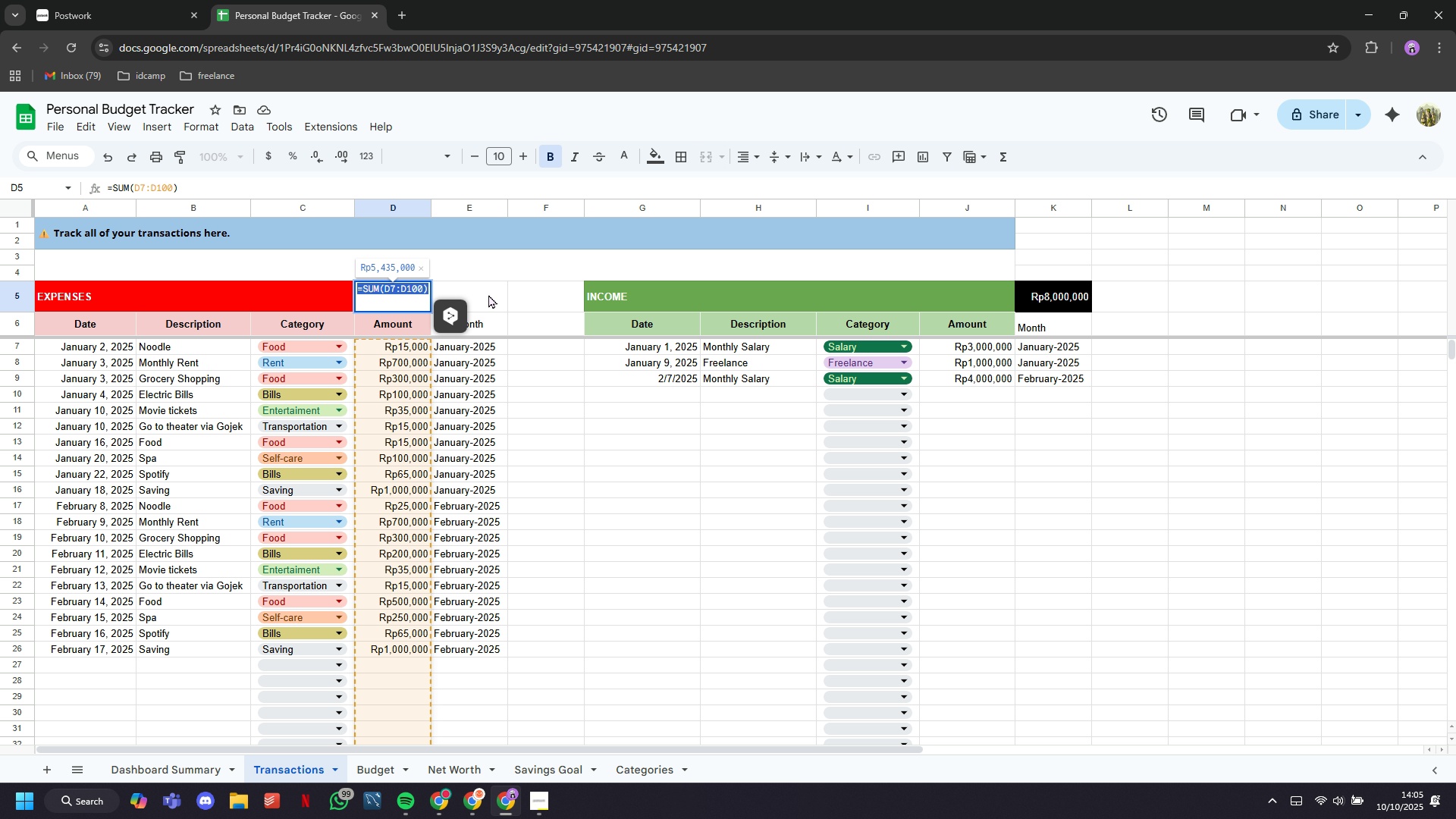 
left_click([488, 294])
 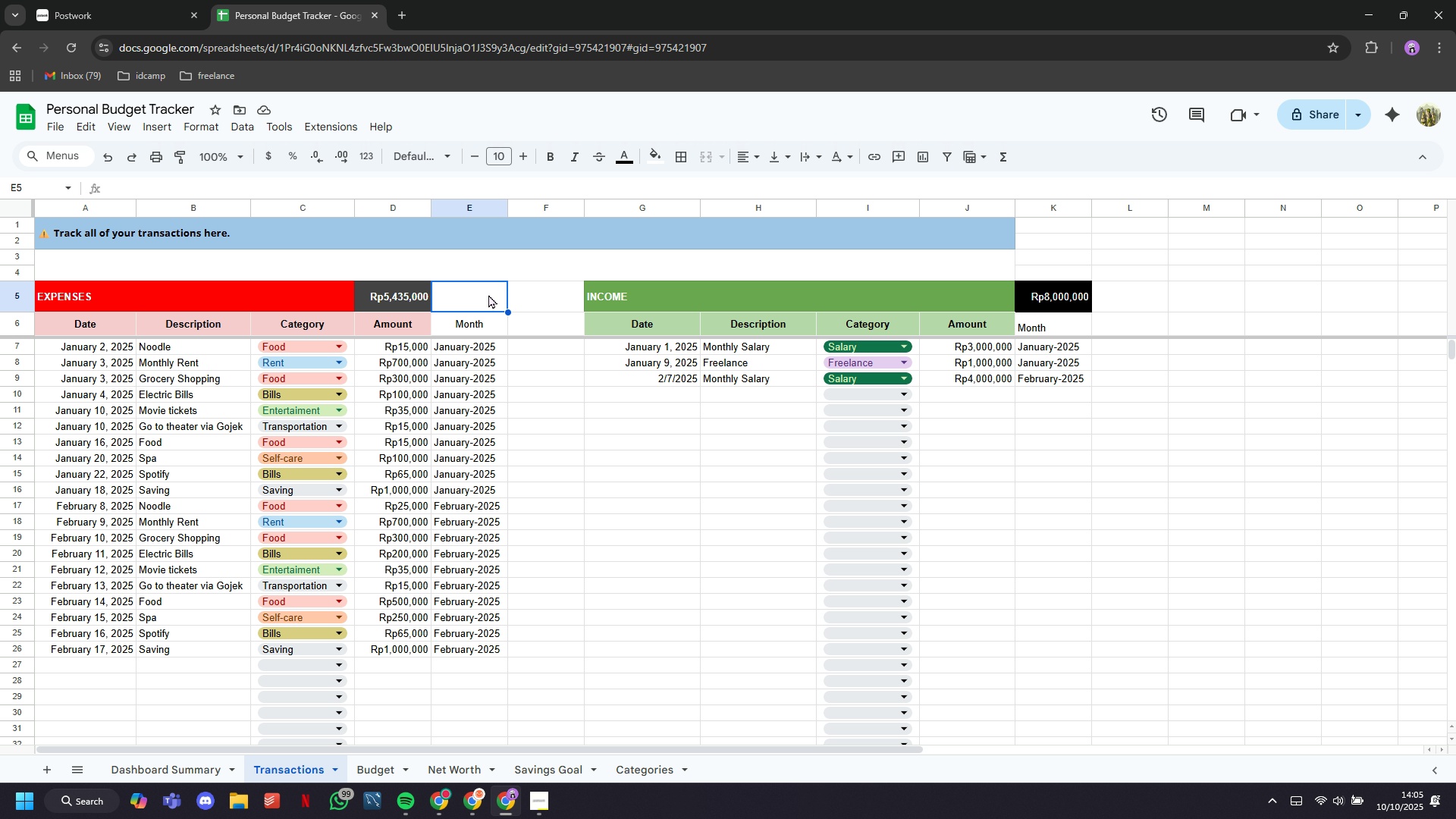 
key(Control+V)
 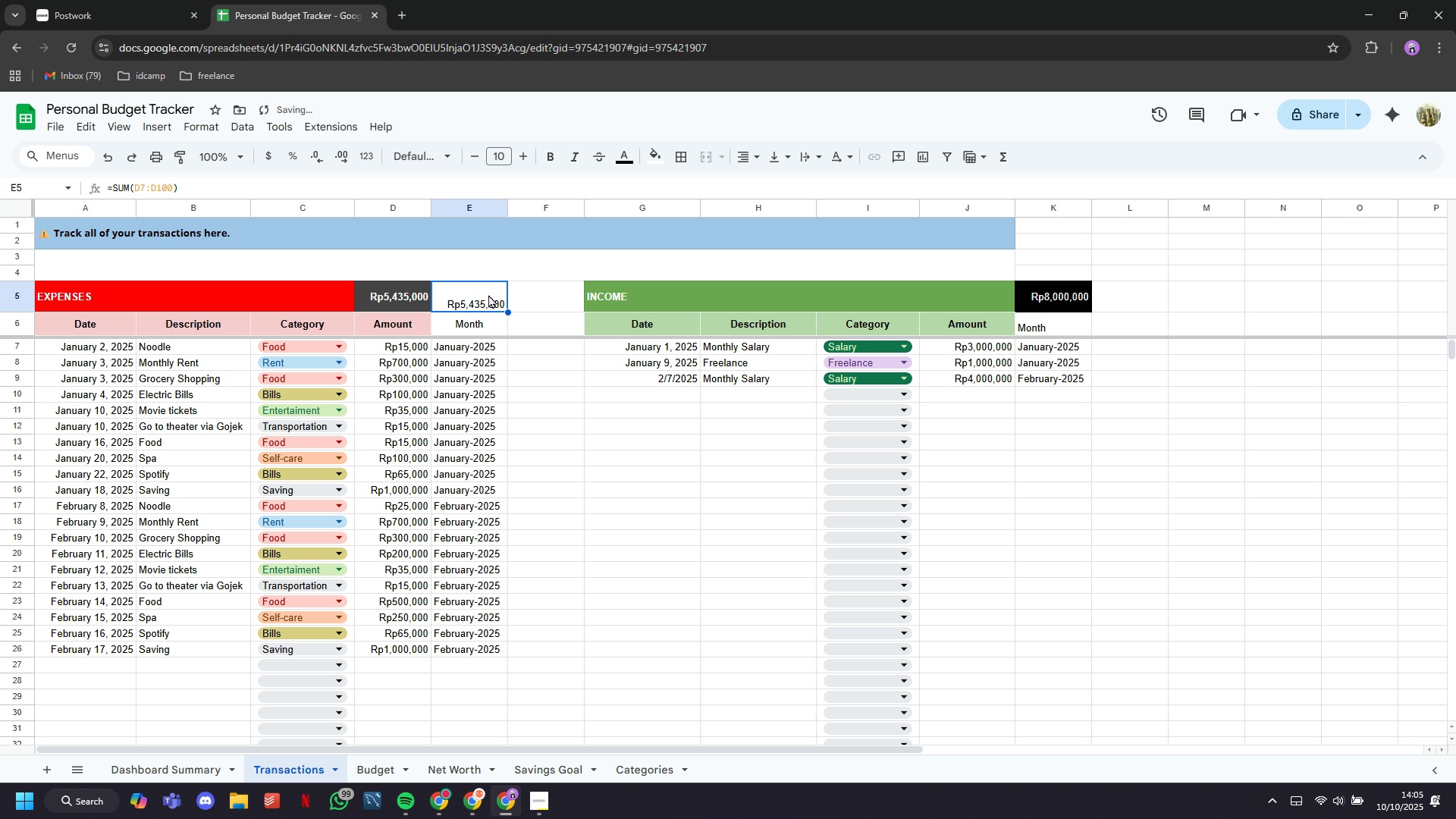 
double_click([488, 294])
 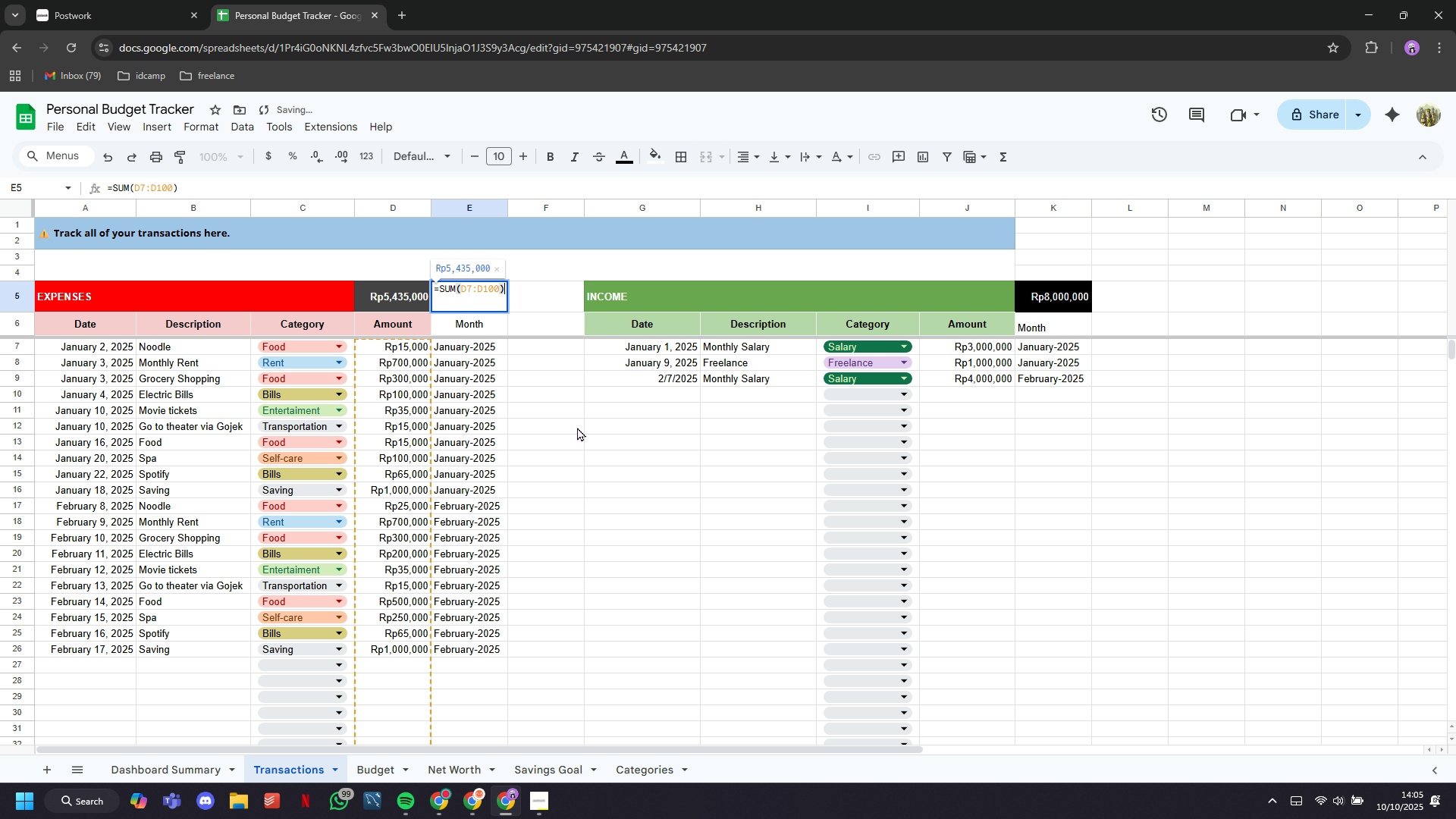 
left_click([577, 427])
 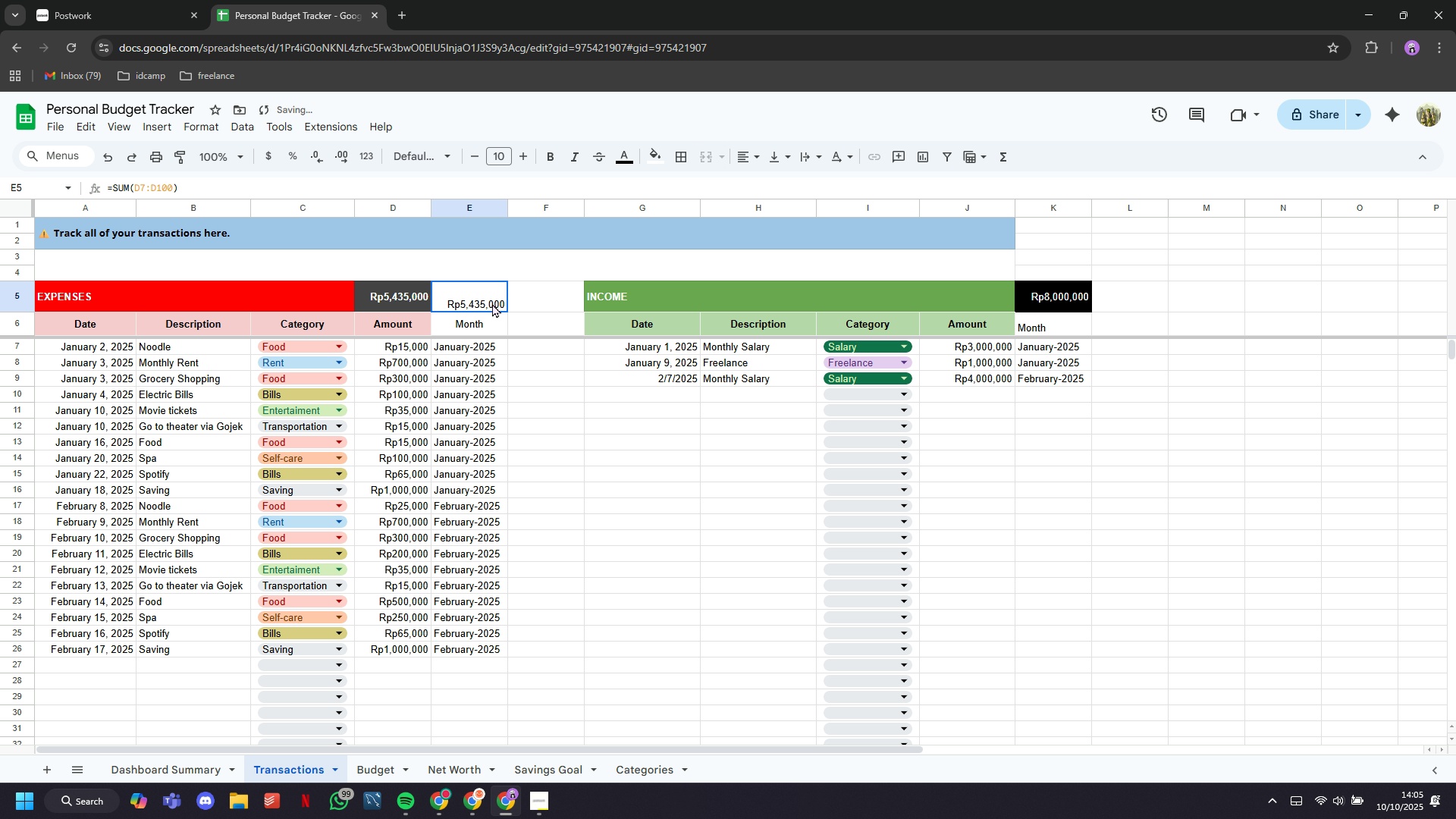 
left_click([492, 303])
 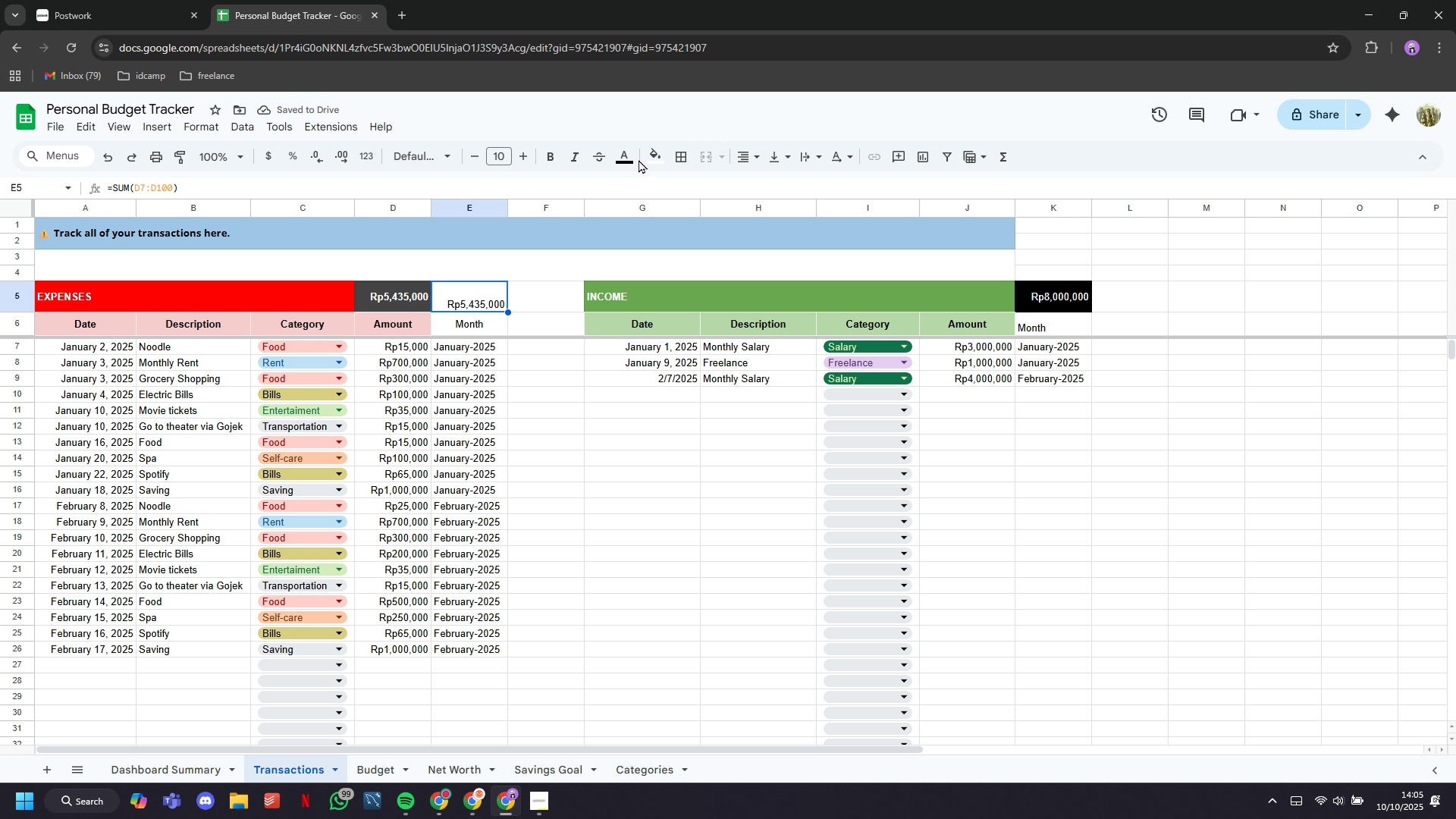 
left_click([648, 163])
 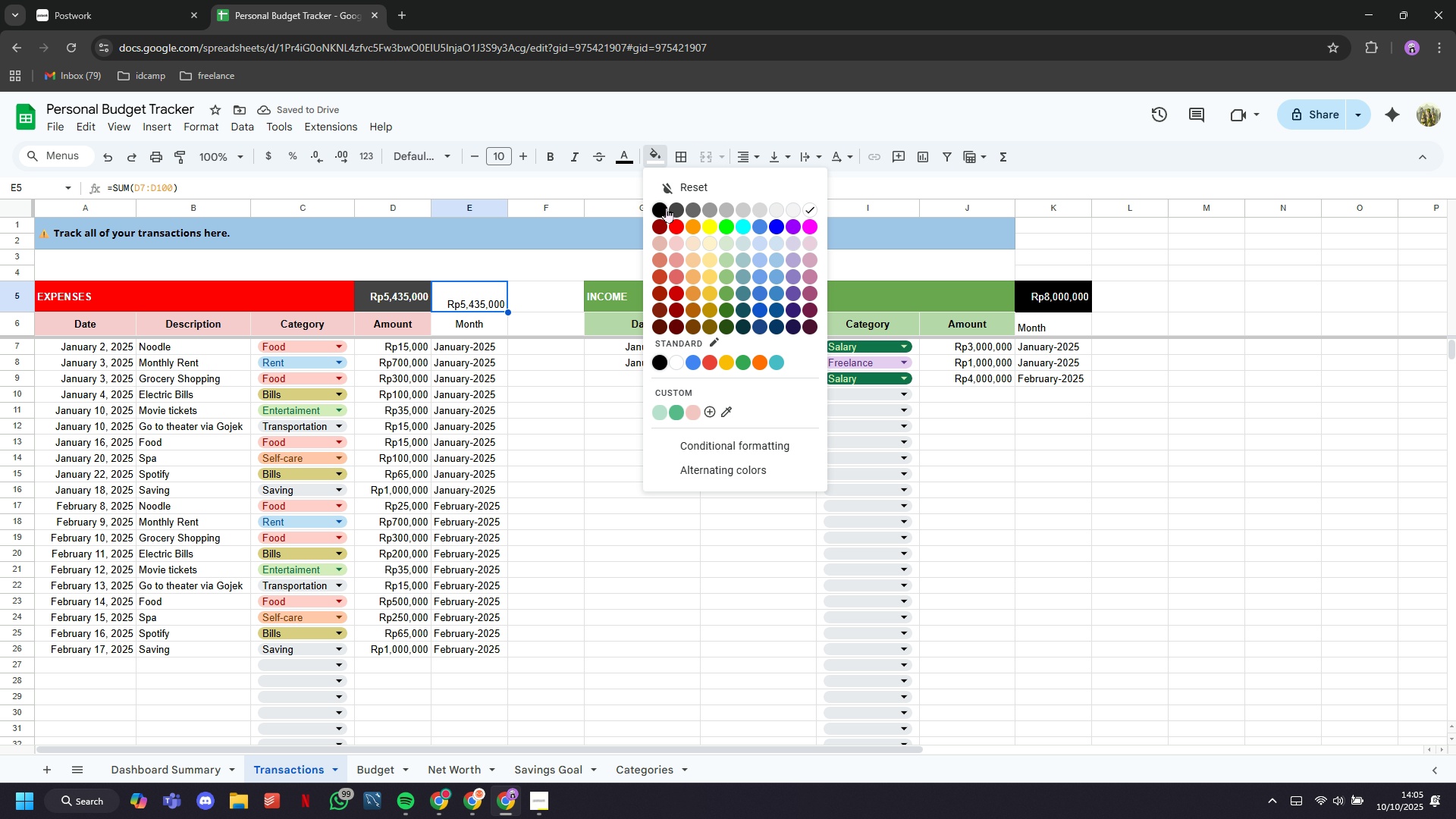 
left_click([666, 207])
 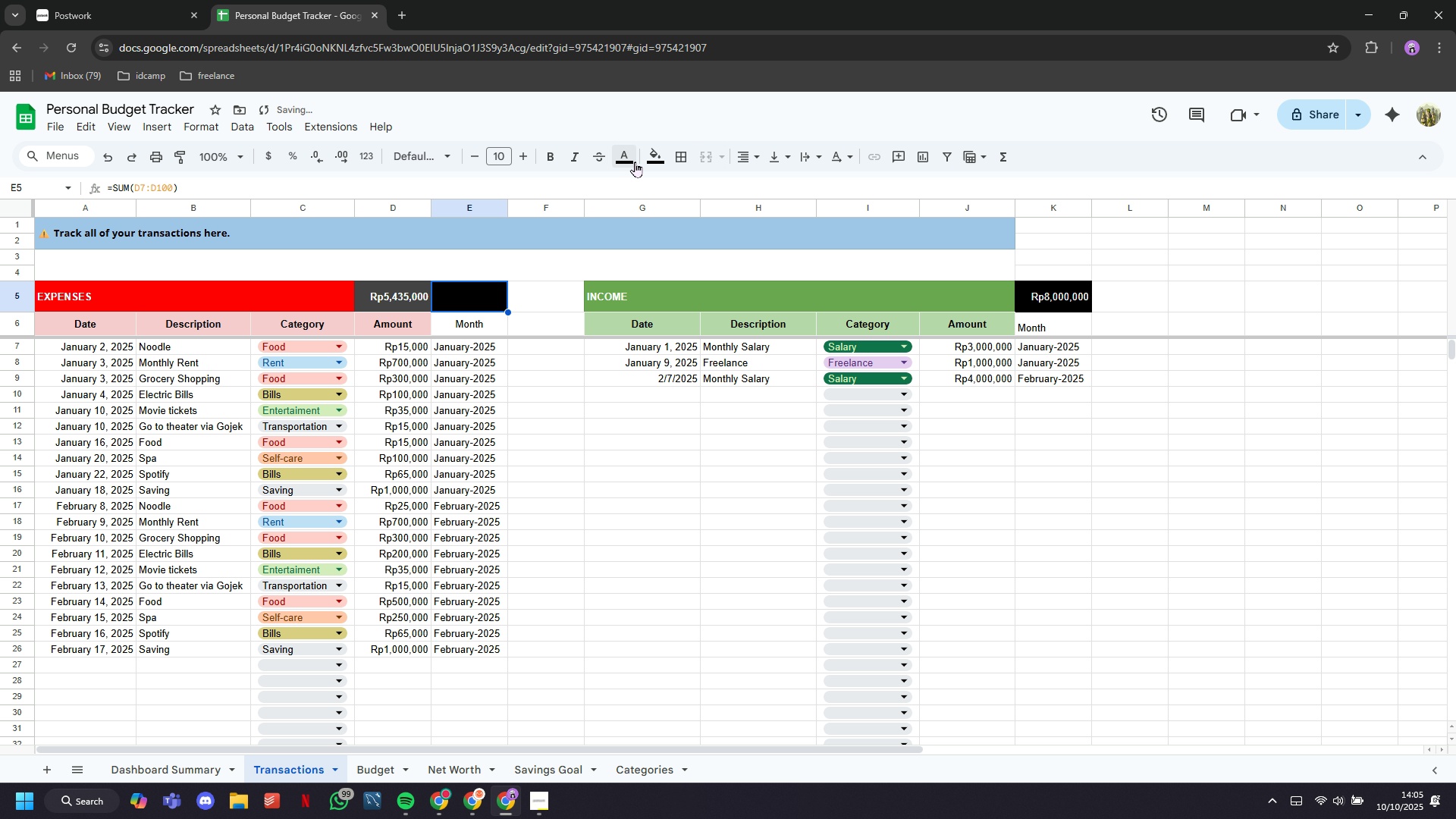 
left_click([635, 162])
 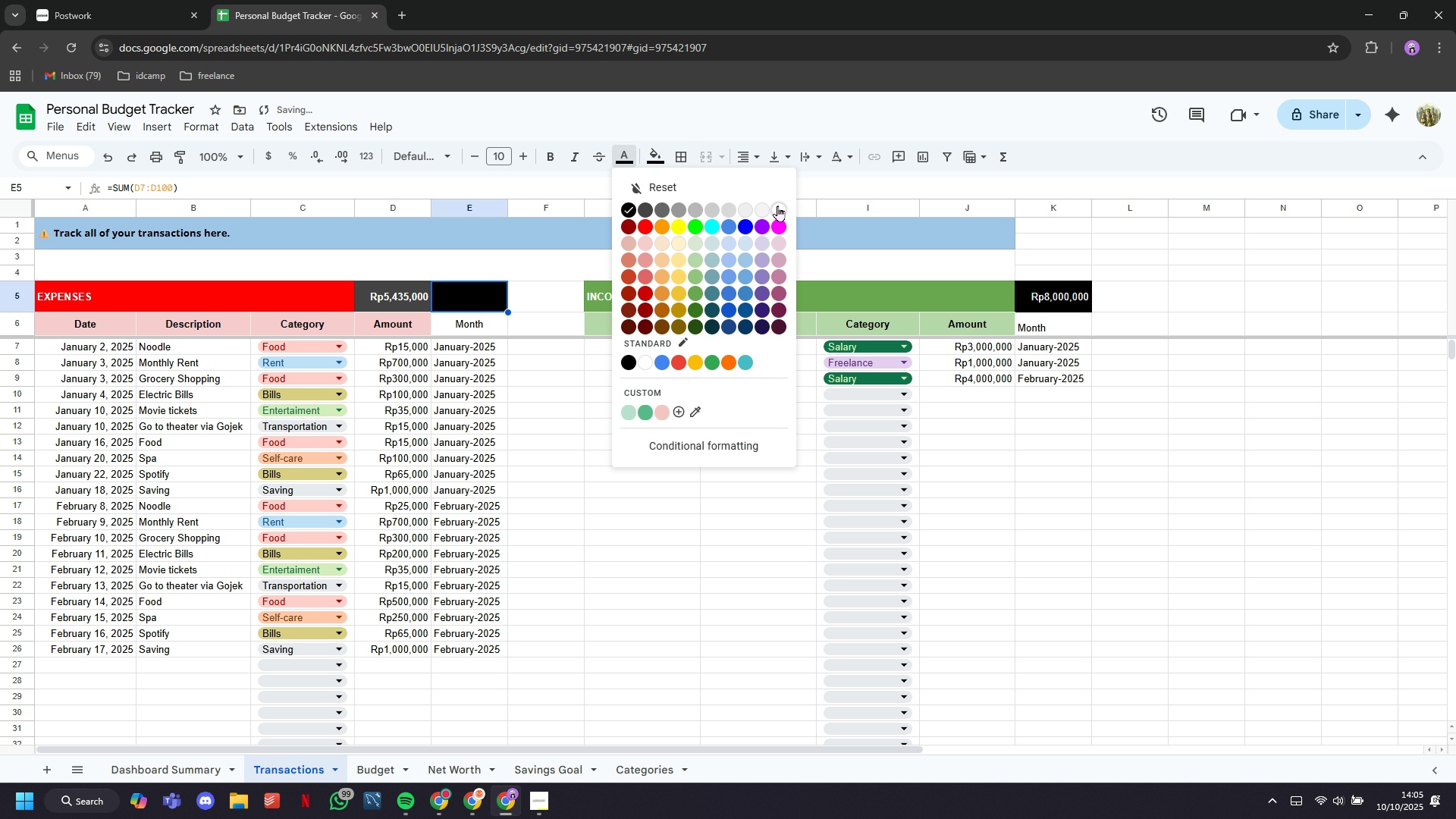 
left_click([774, 214])
 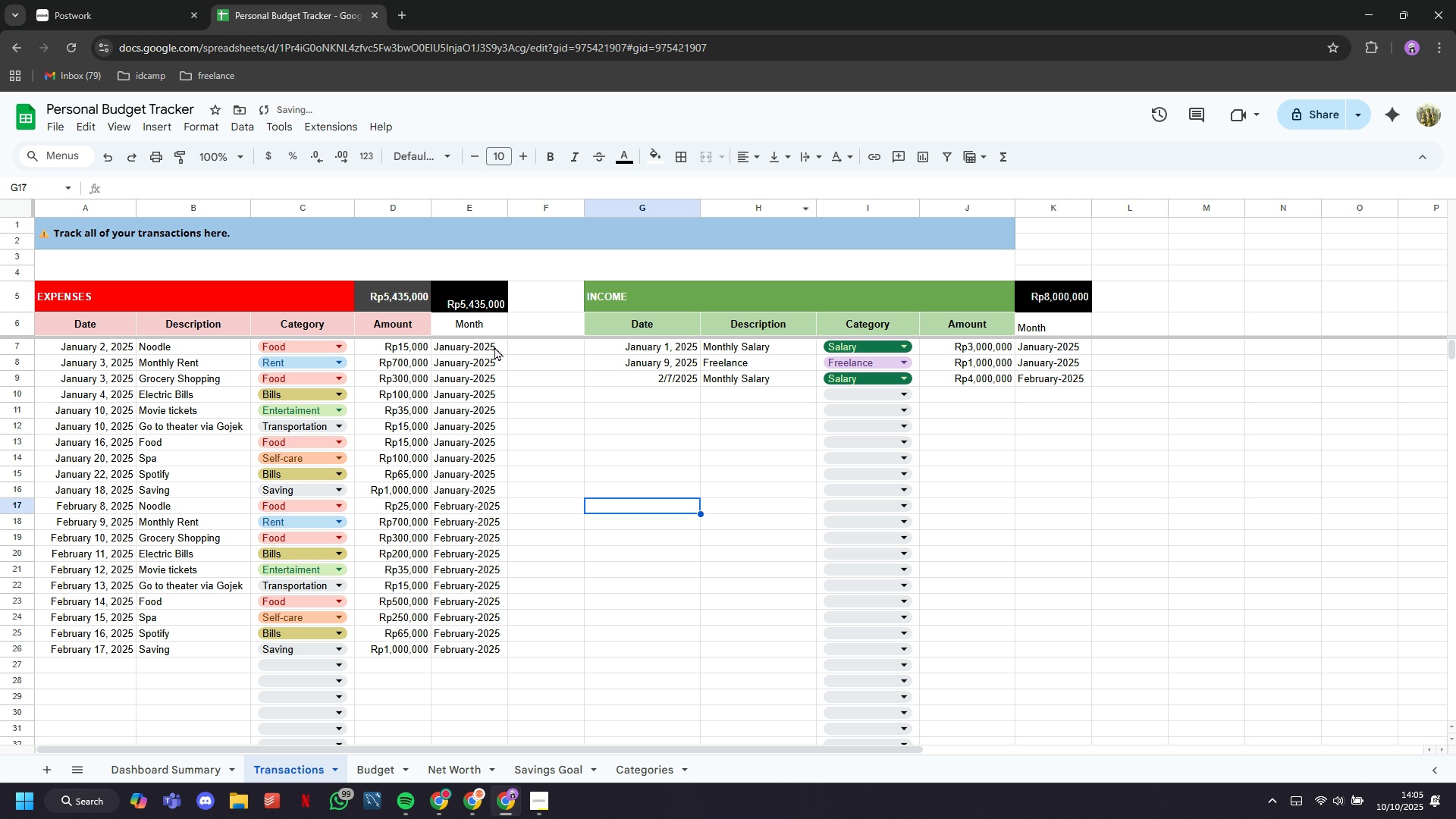 
left_click([481, 296])
 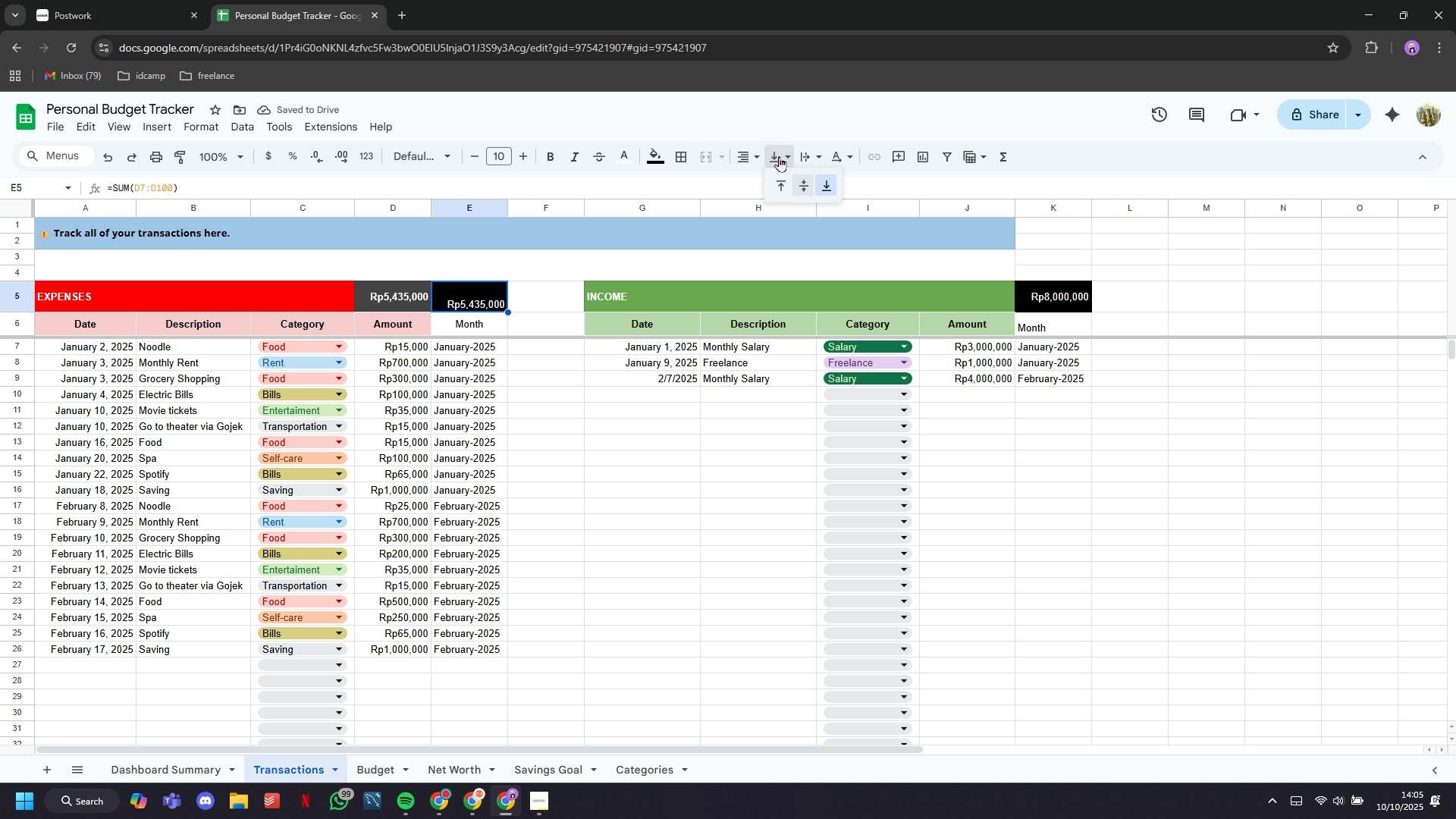 
double_click([805, 190])
 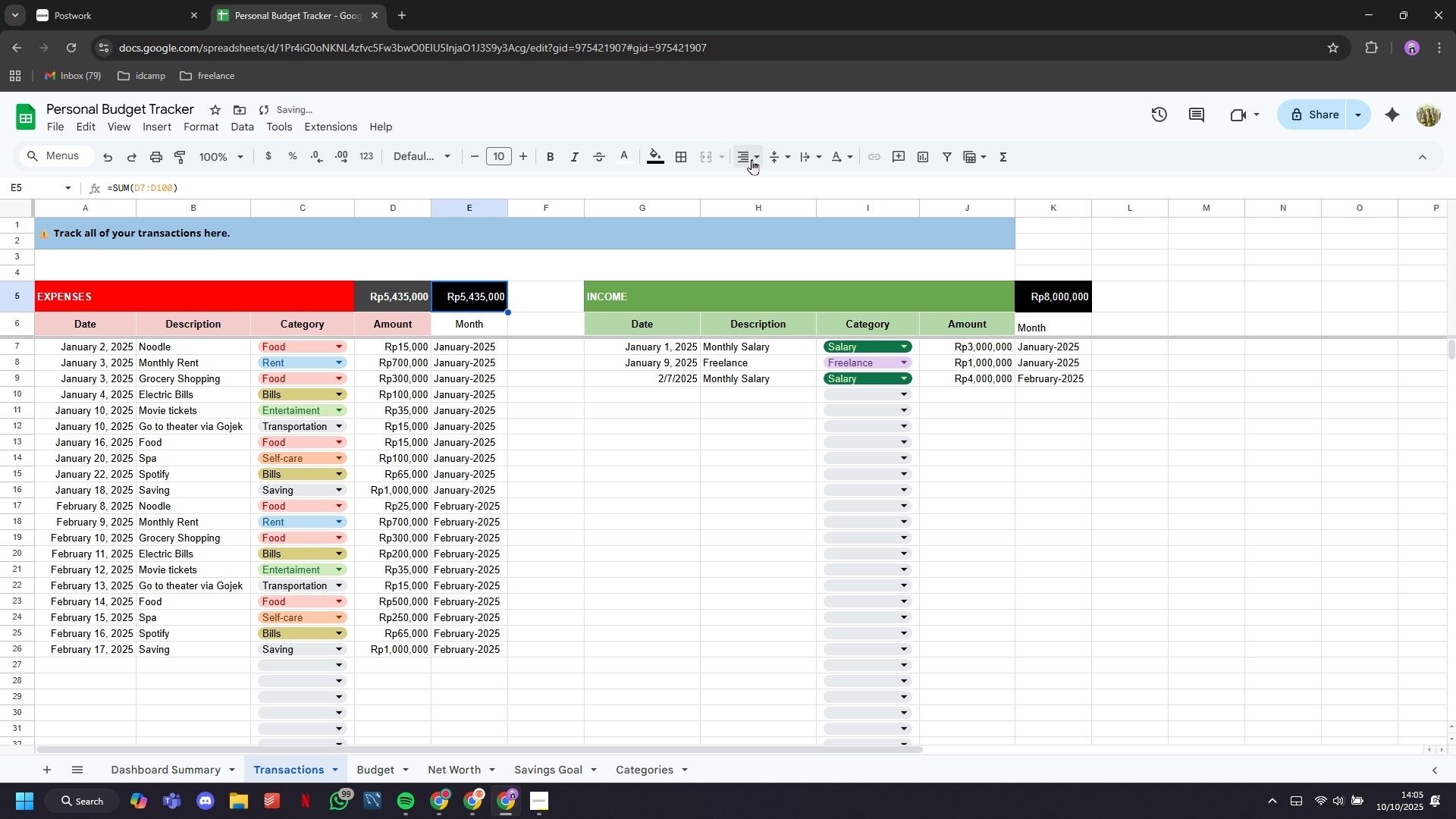 
left_click([752, 159])
 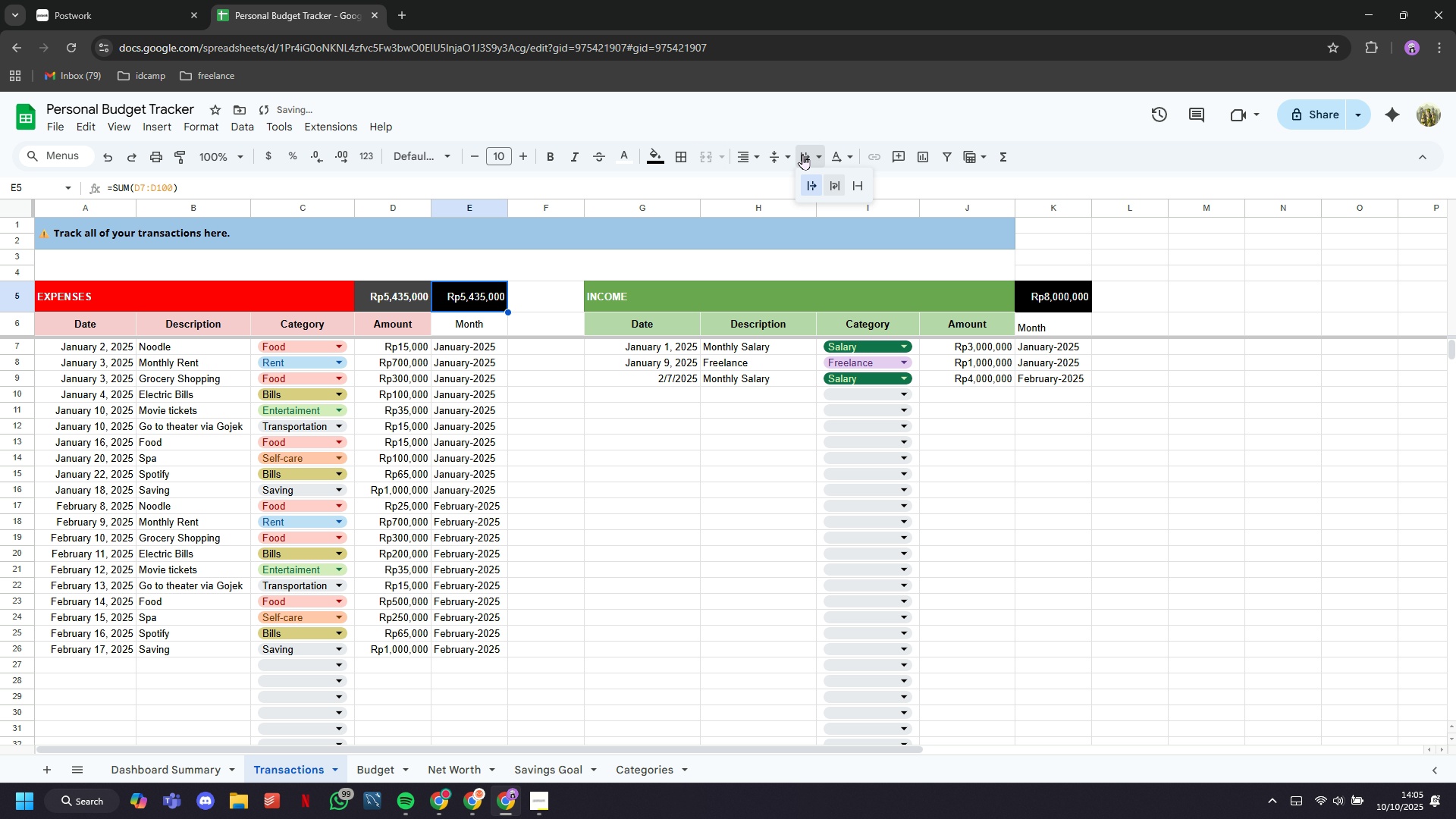 
left_click([802, 154])
 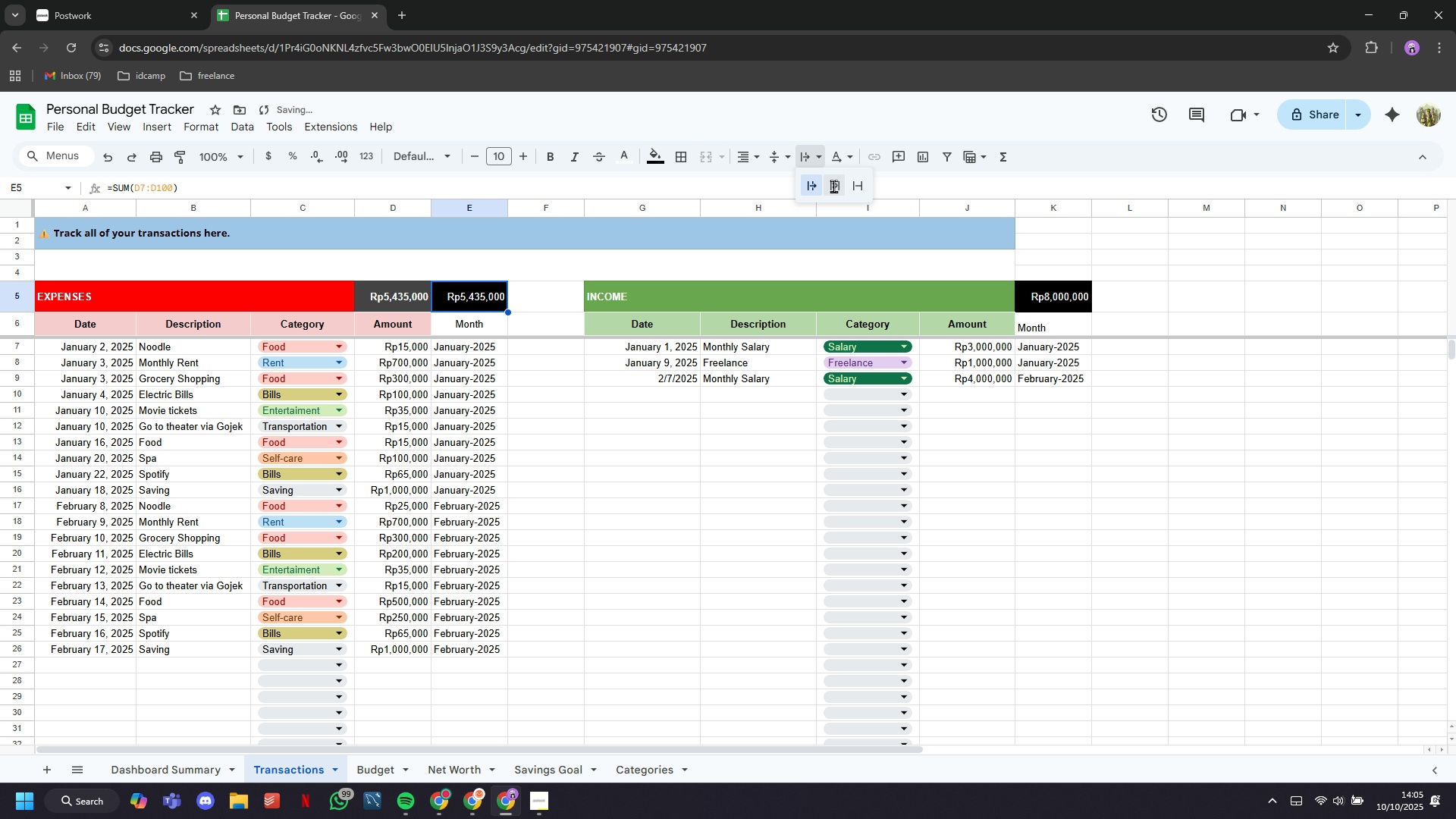 
left_click([833, 186])
 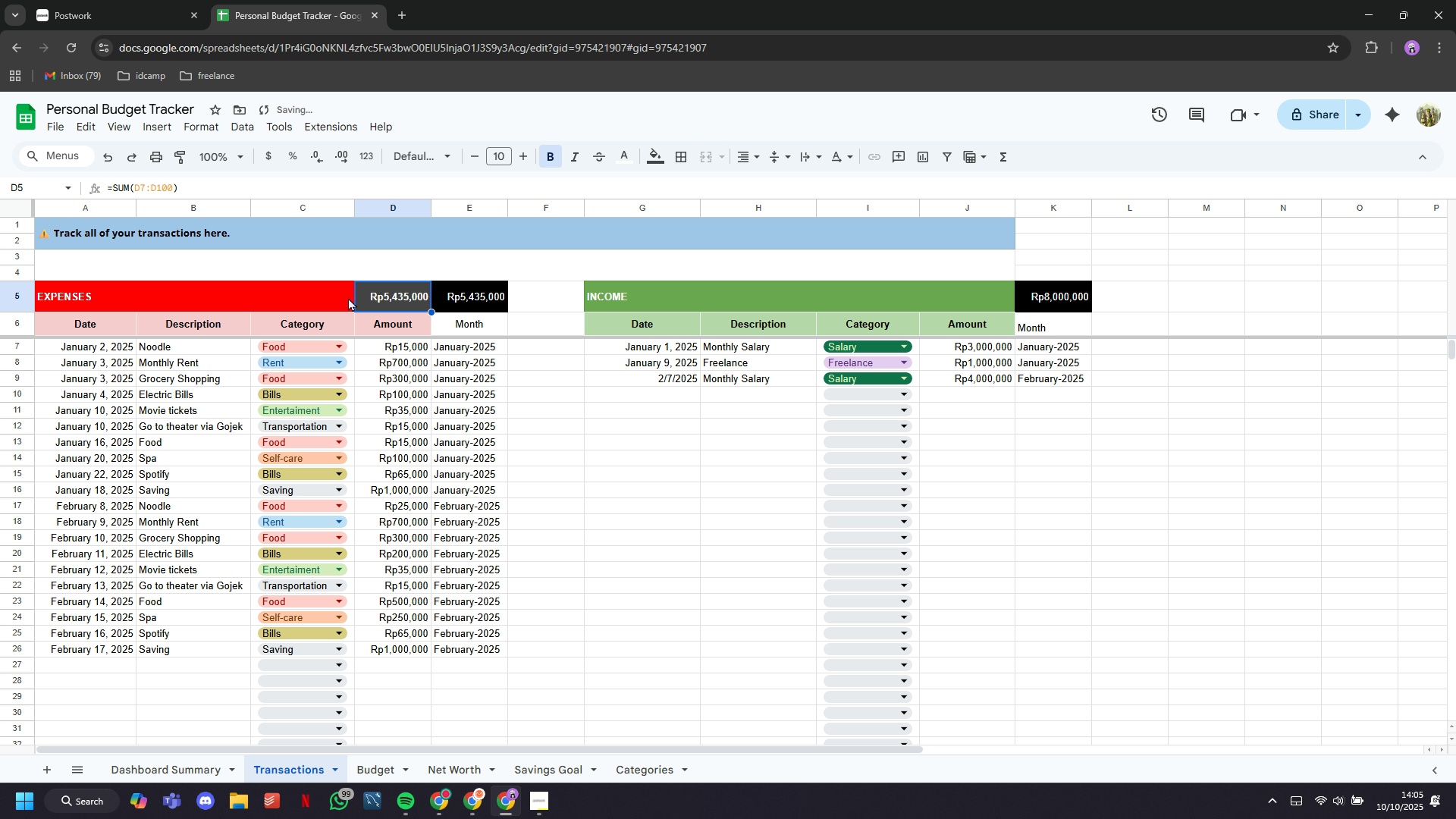 
key(Backspace)
 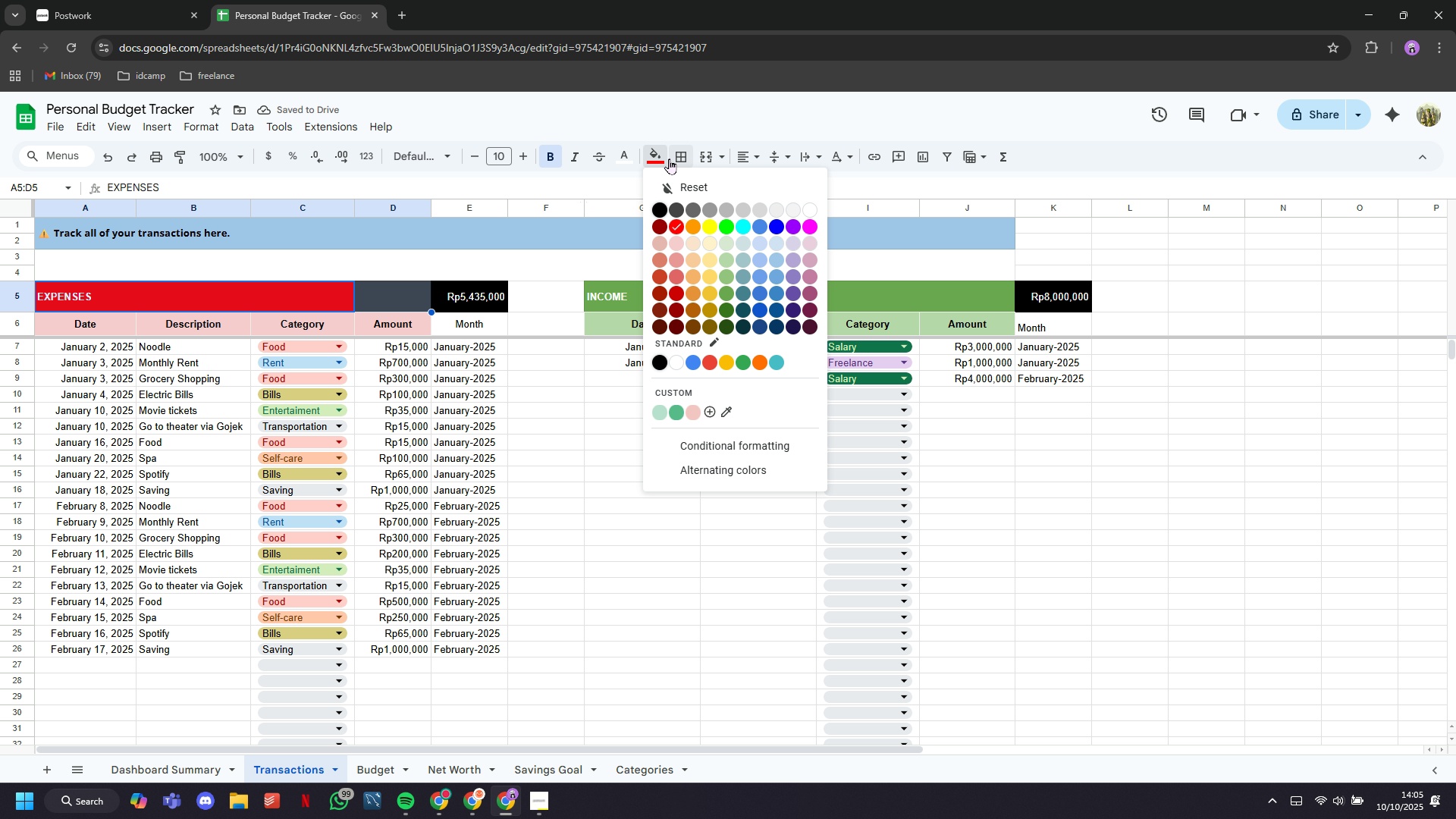 
wait(5.69)
 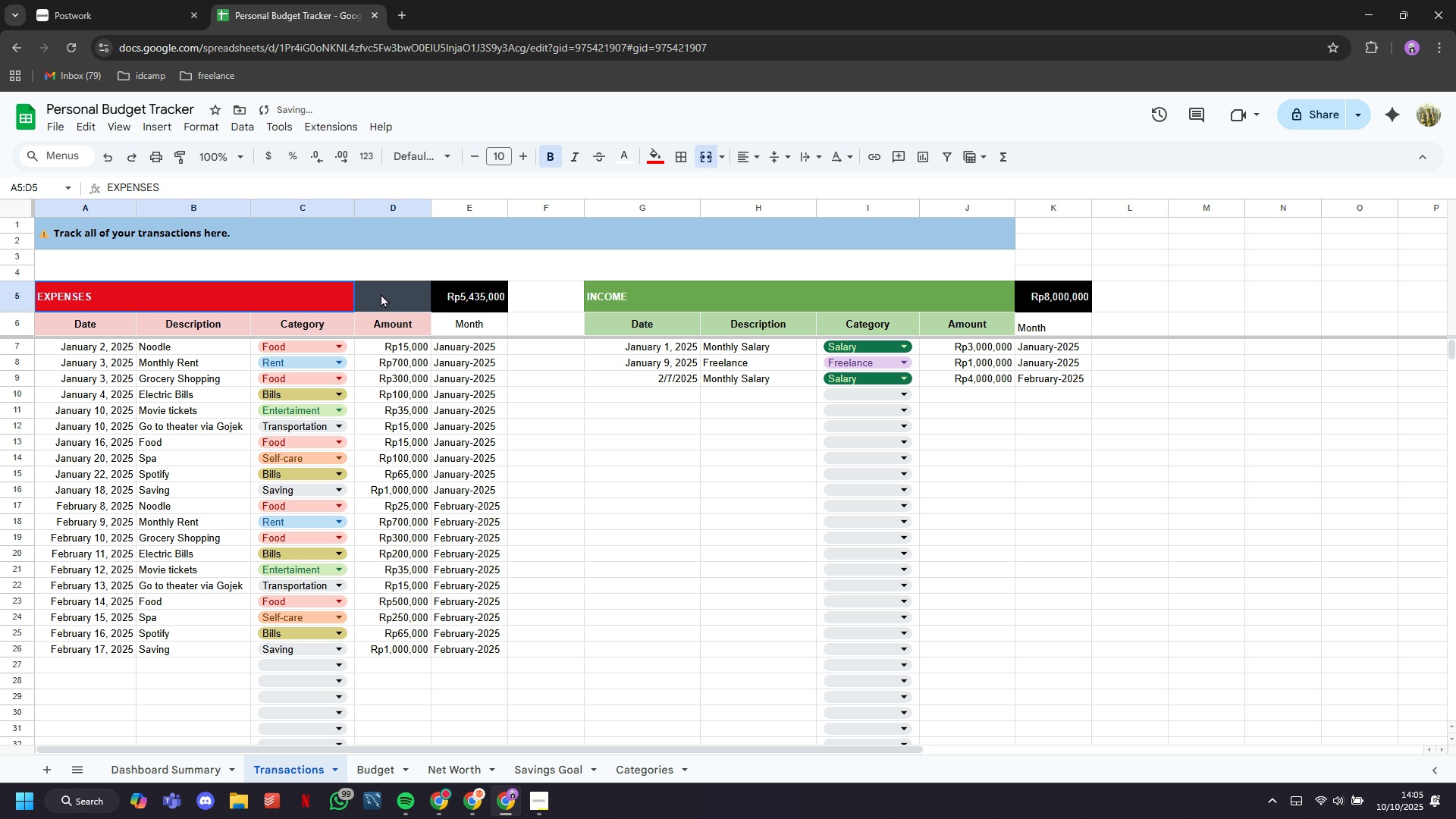 
left_click([657, 155])
 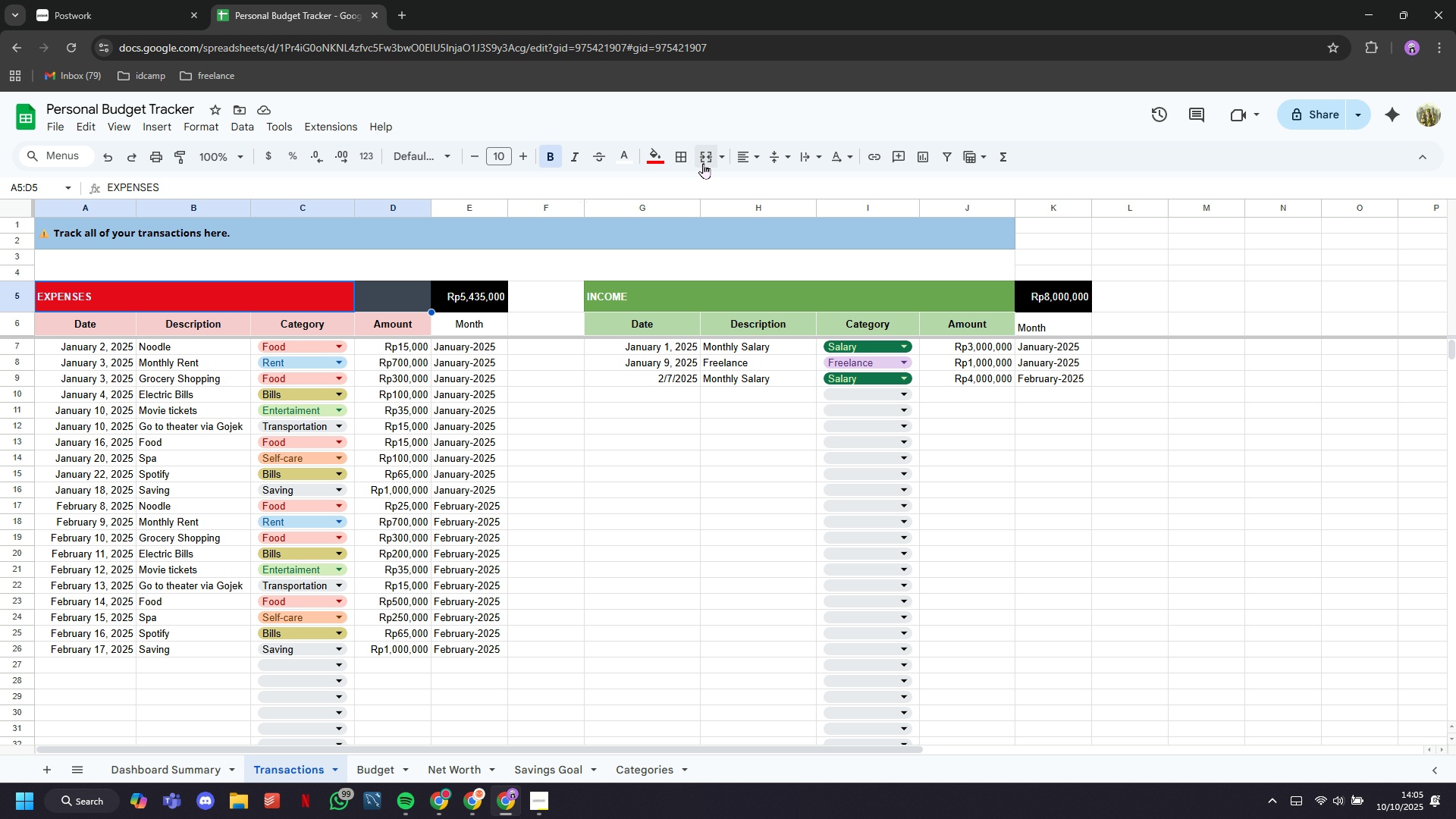 
left_click([703, 163])
 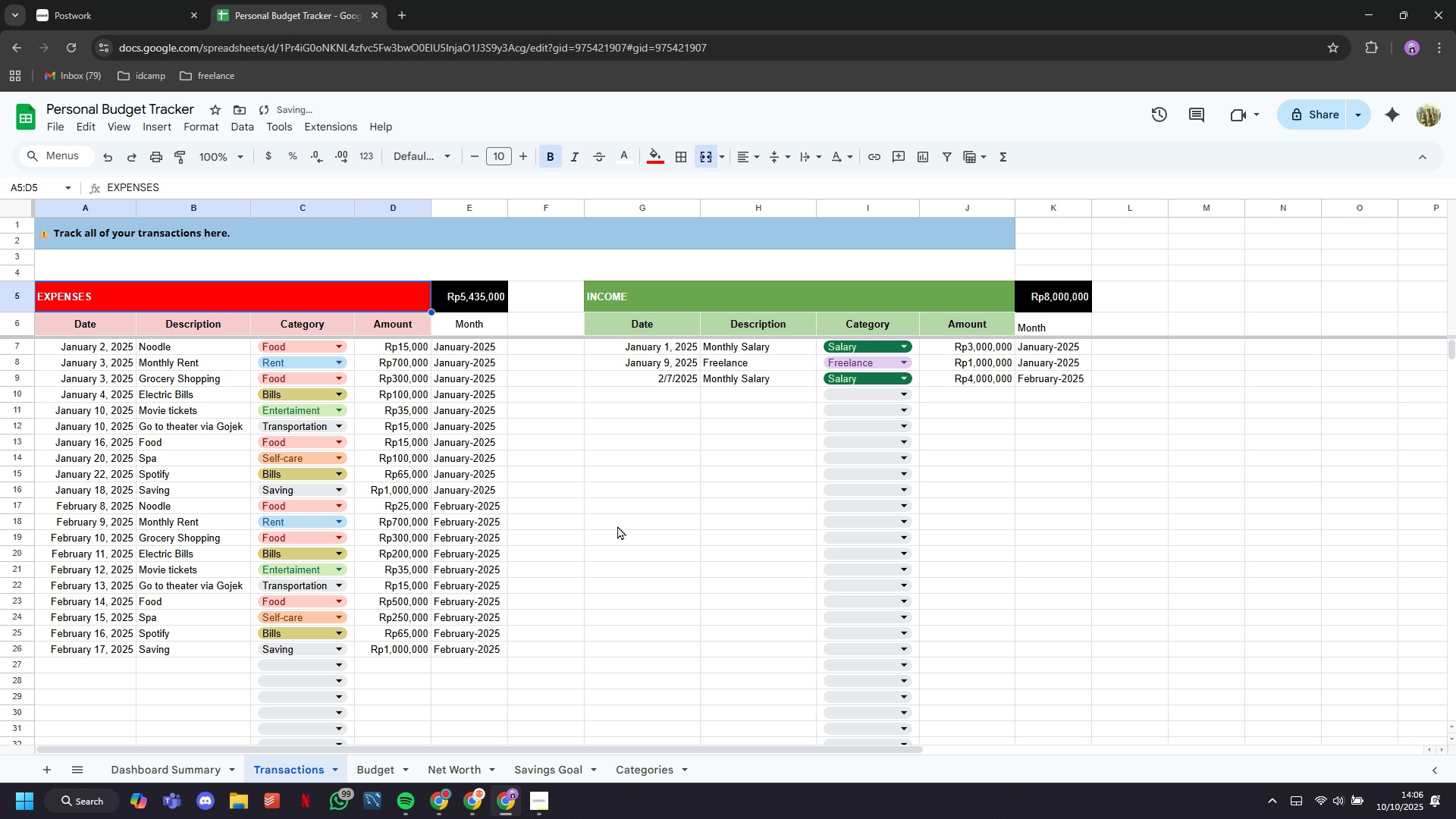 
left_click([617, 526])
 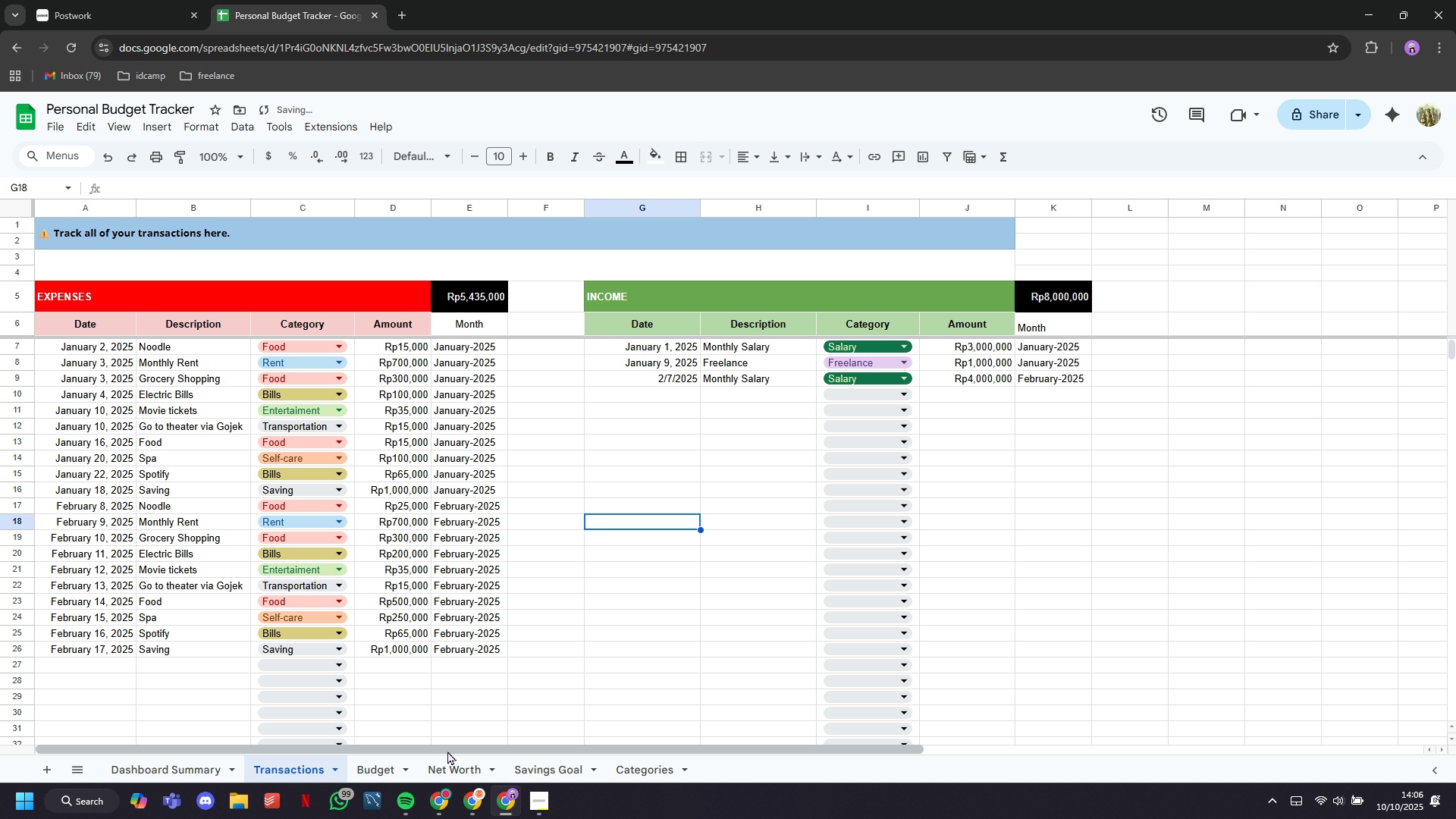 
left_click([463, 764])
 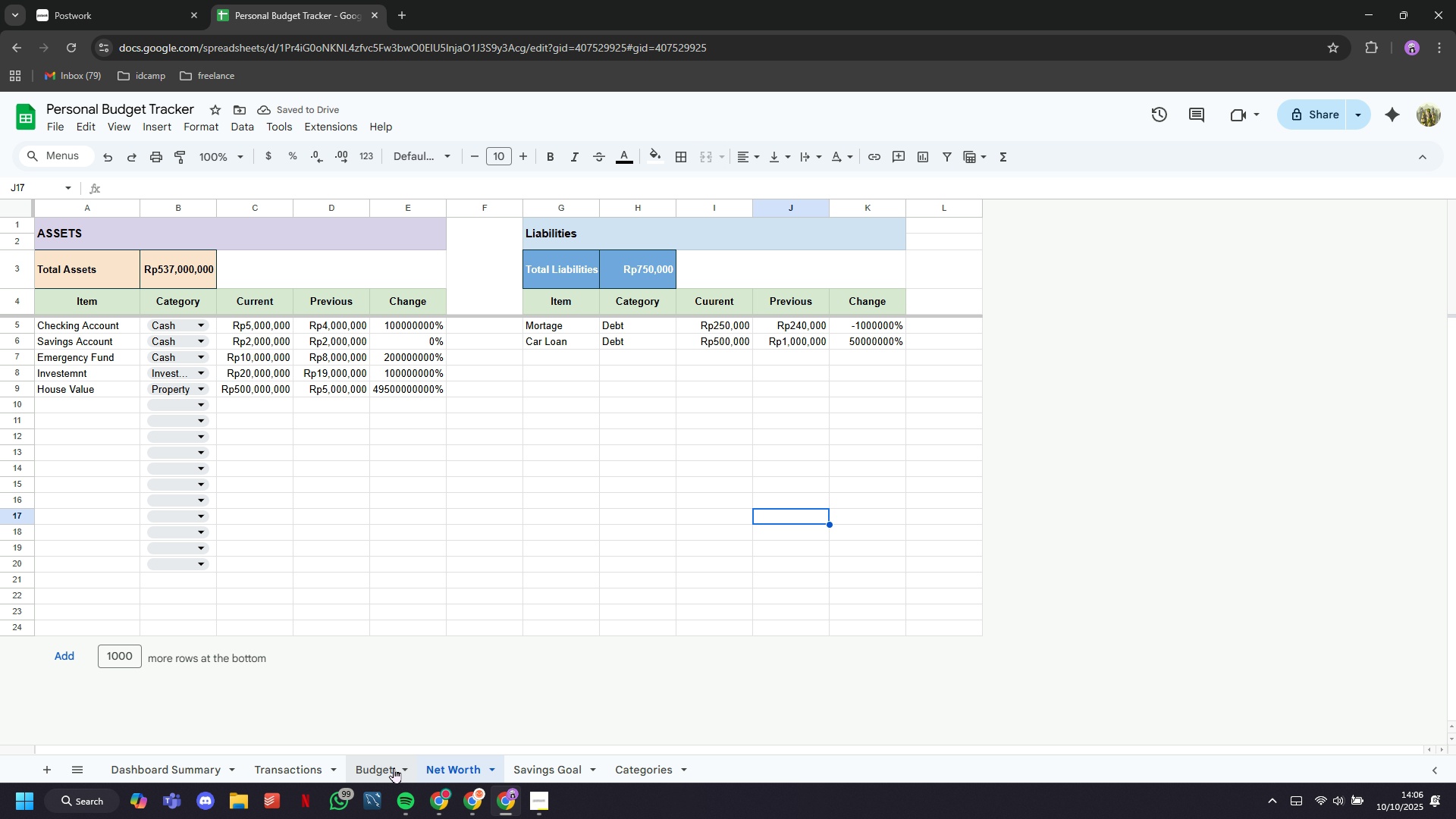 
left_click([393, 767])
 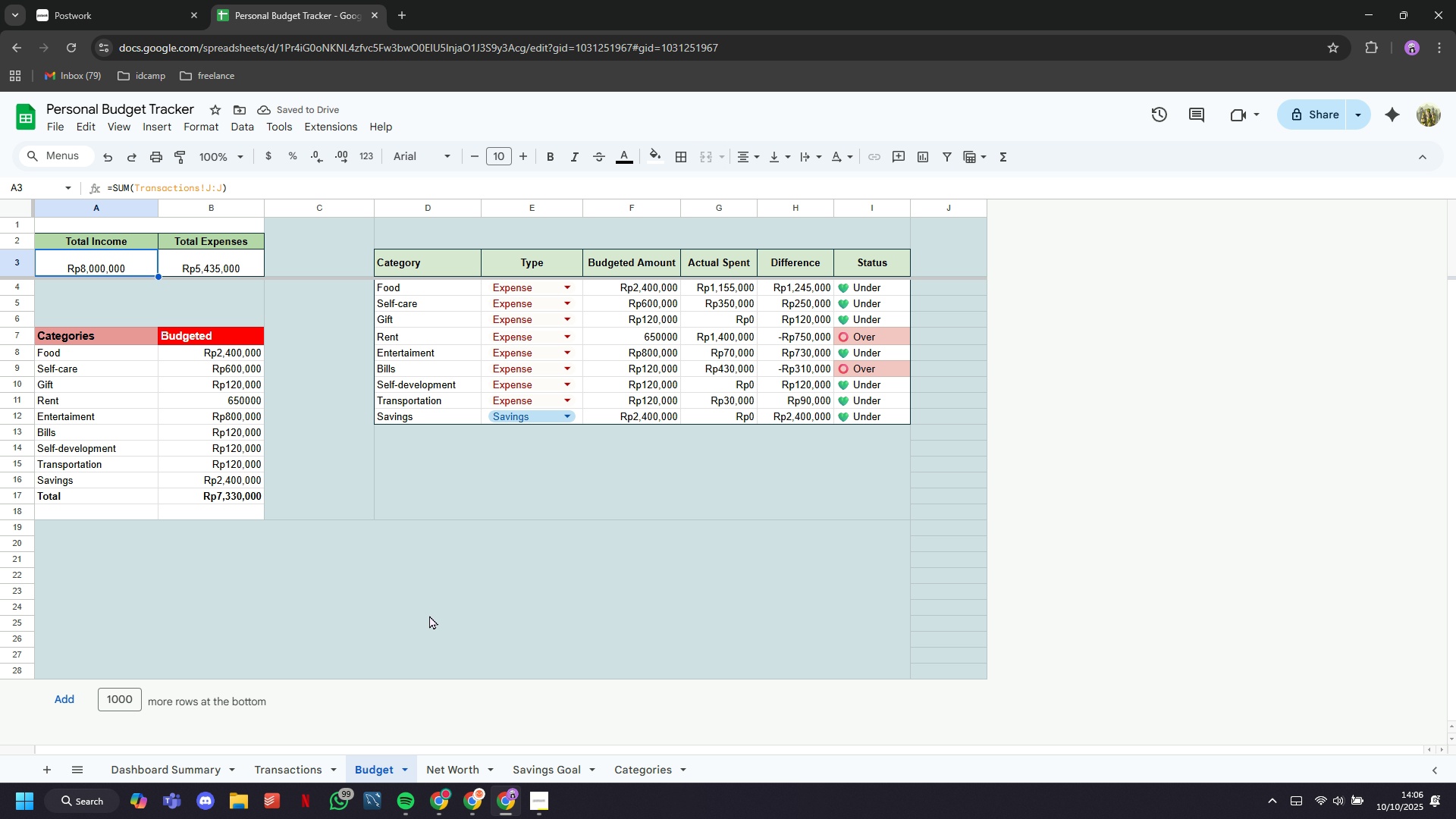 
left_click([433, 576])
 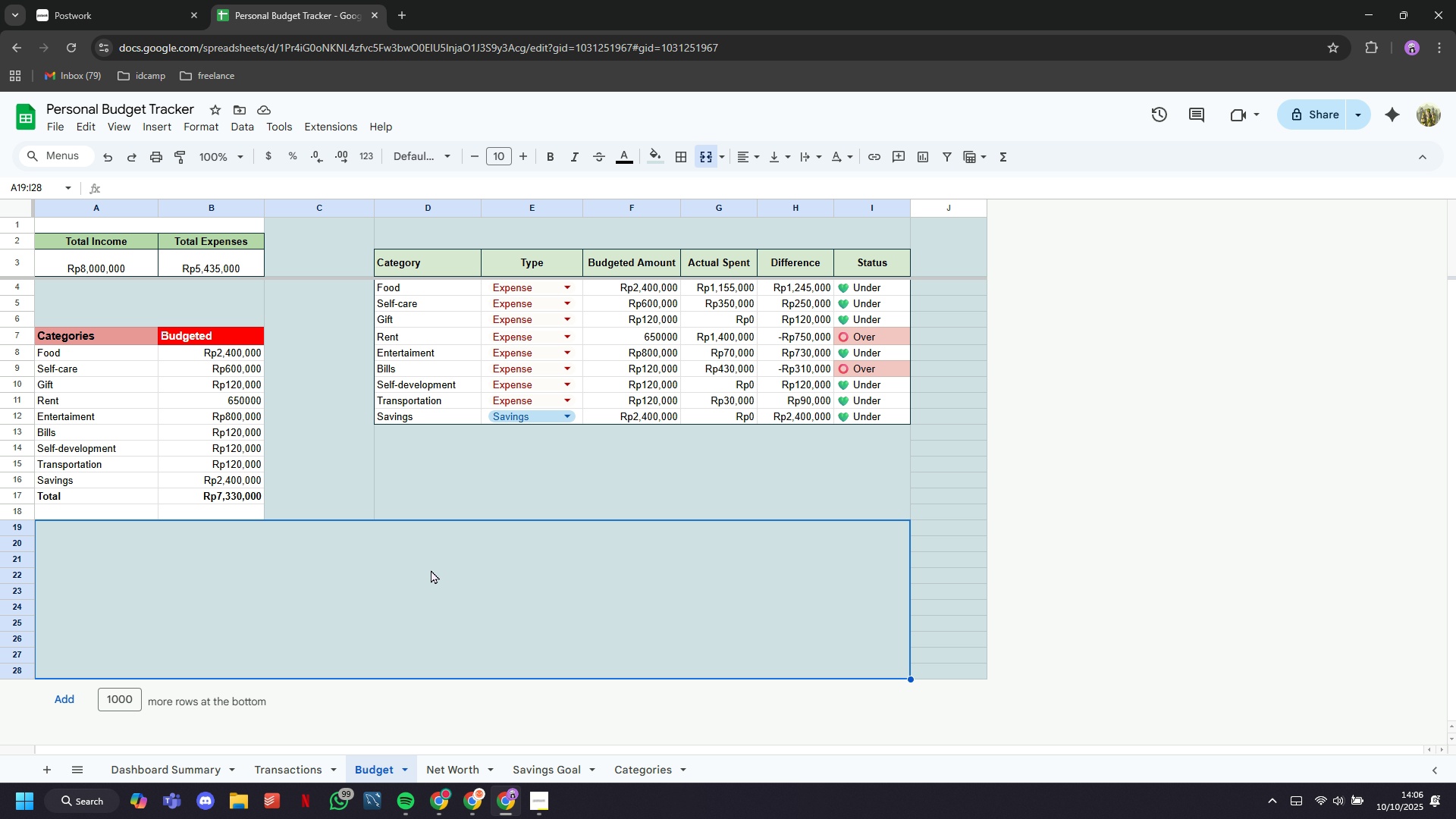 
scroll: coordinate [428, 566], scroll_direction: up, amount: 4.0
 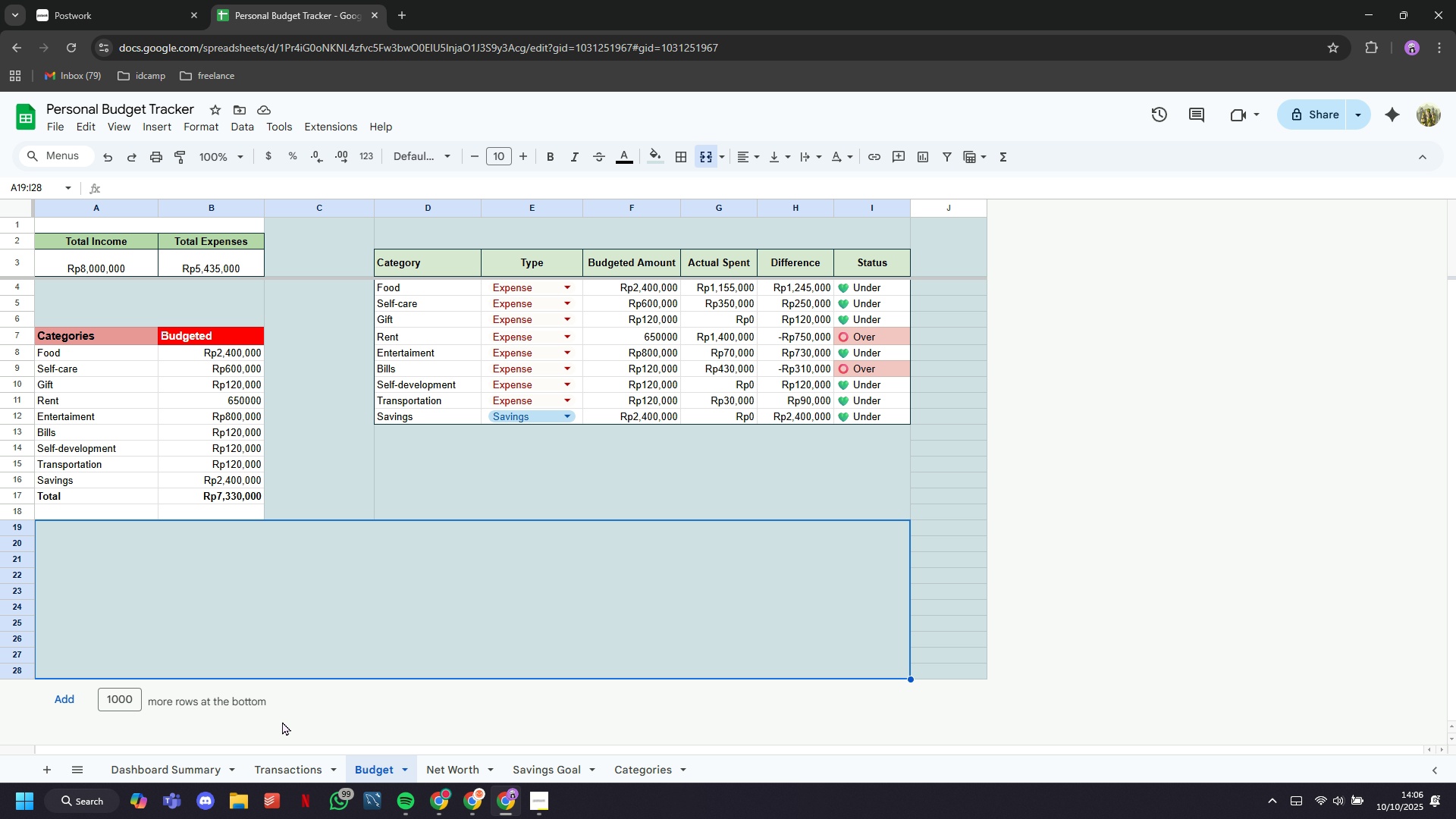 
left_click([300, 757])
 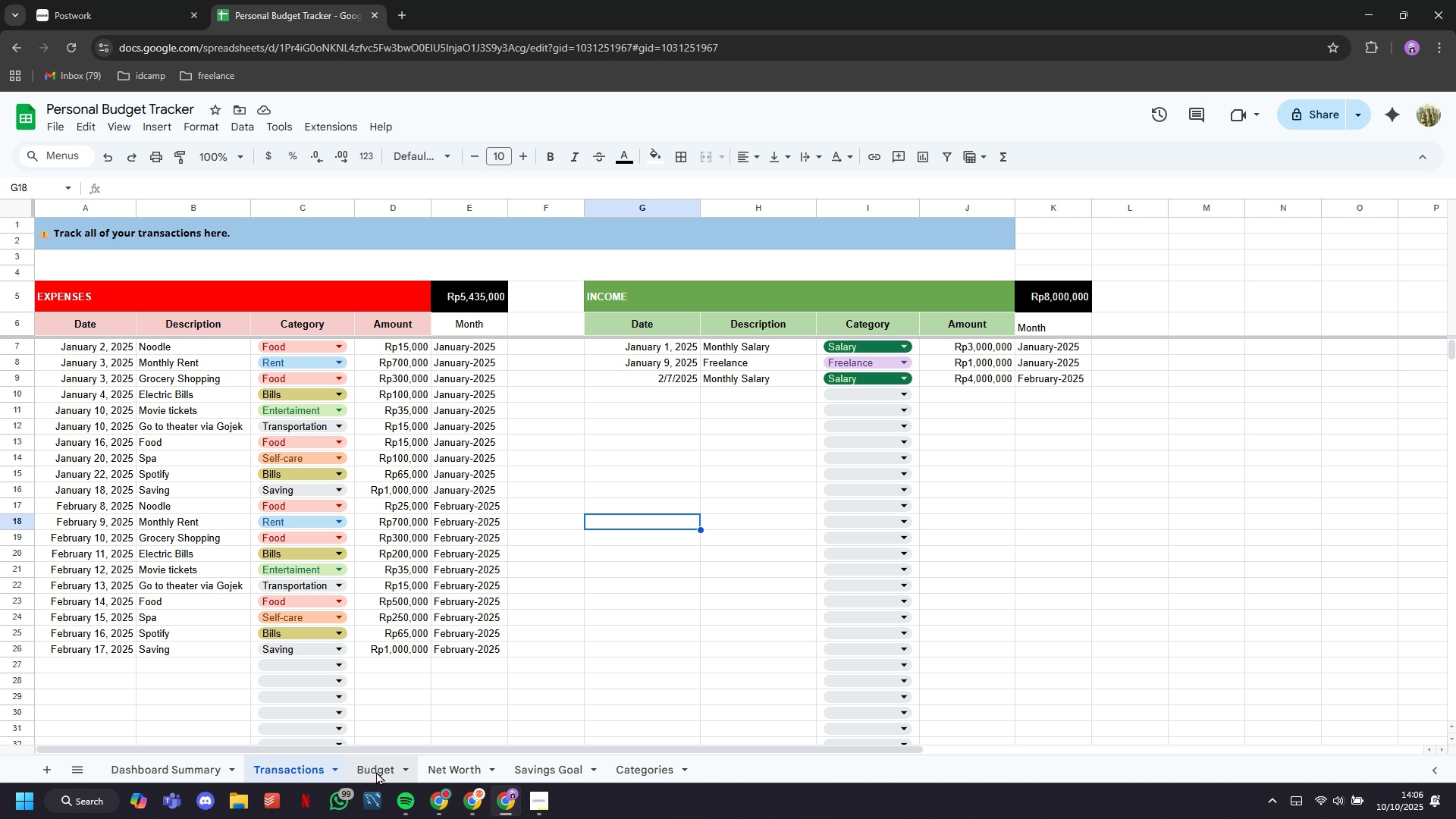 
wait(5.92)
 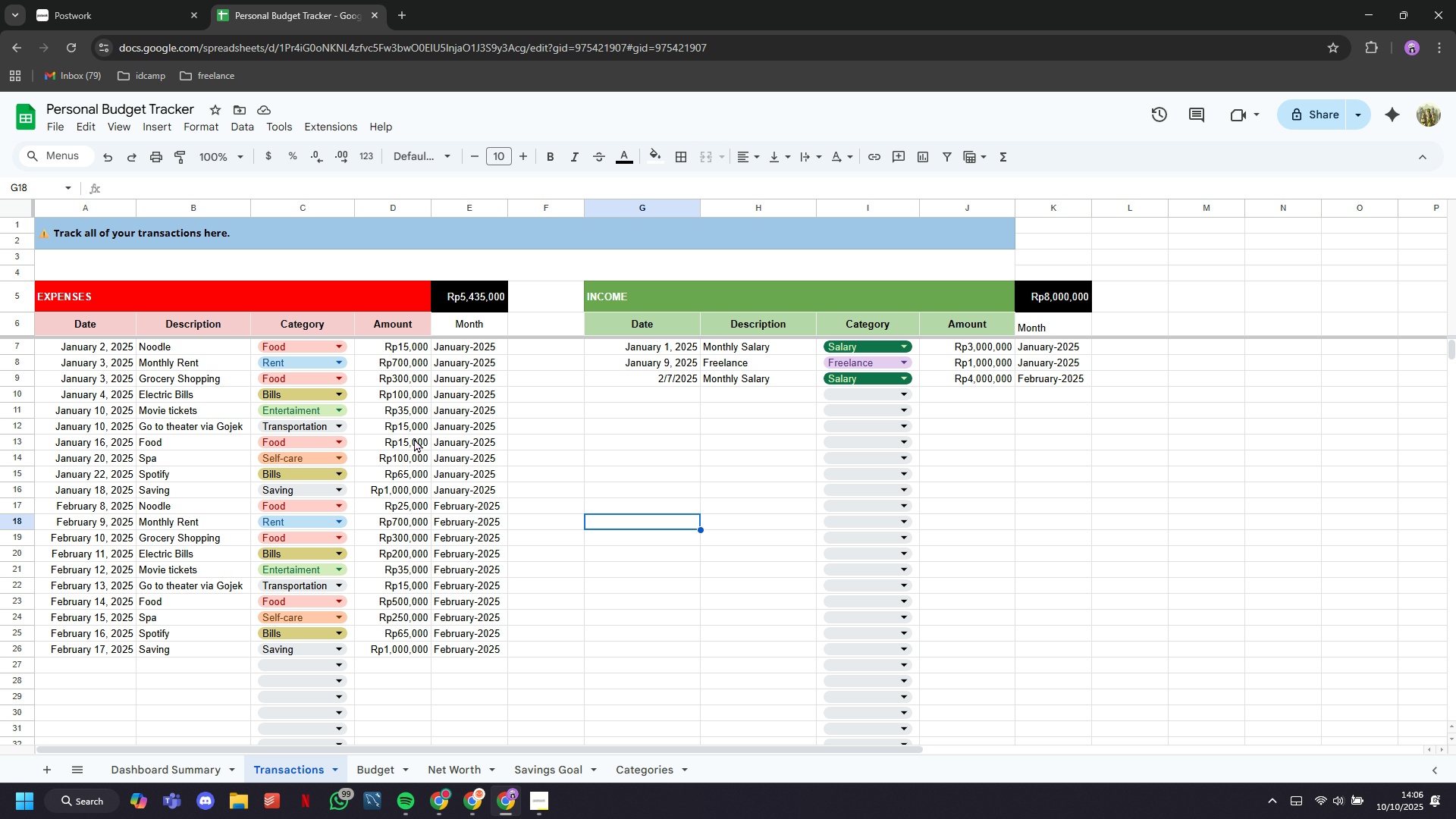 
left_click([327, 766])
 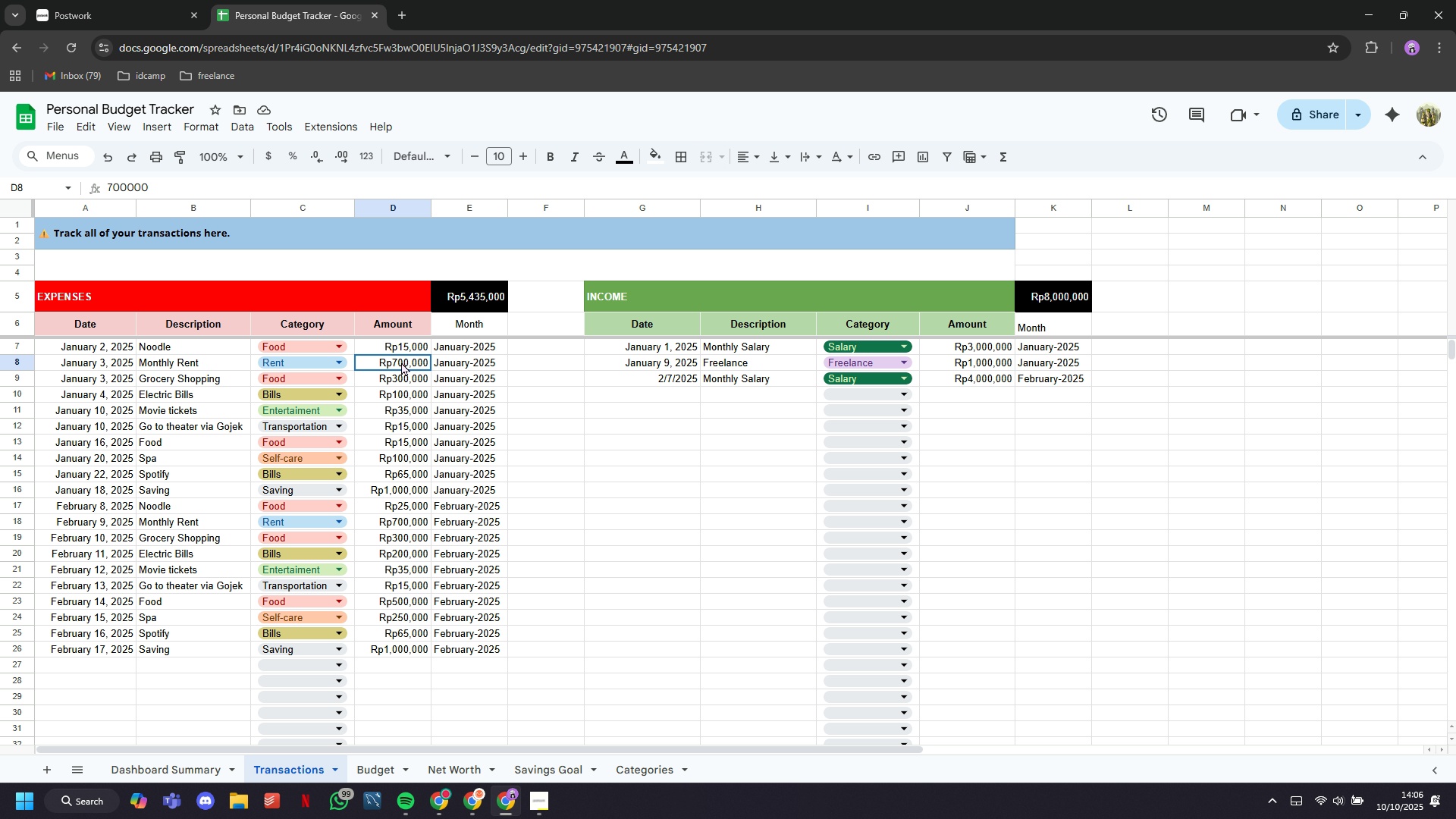 
double_click([401, 362])
 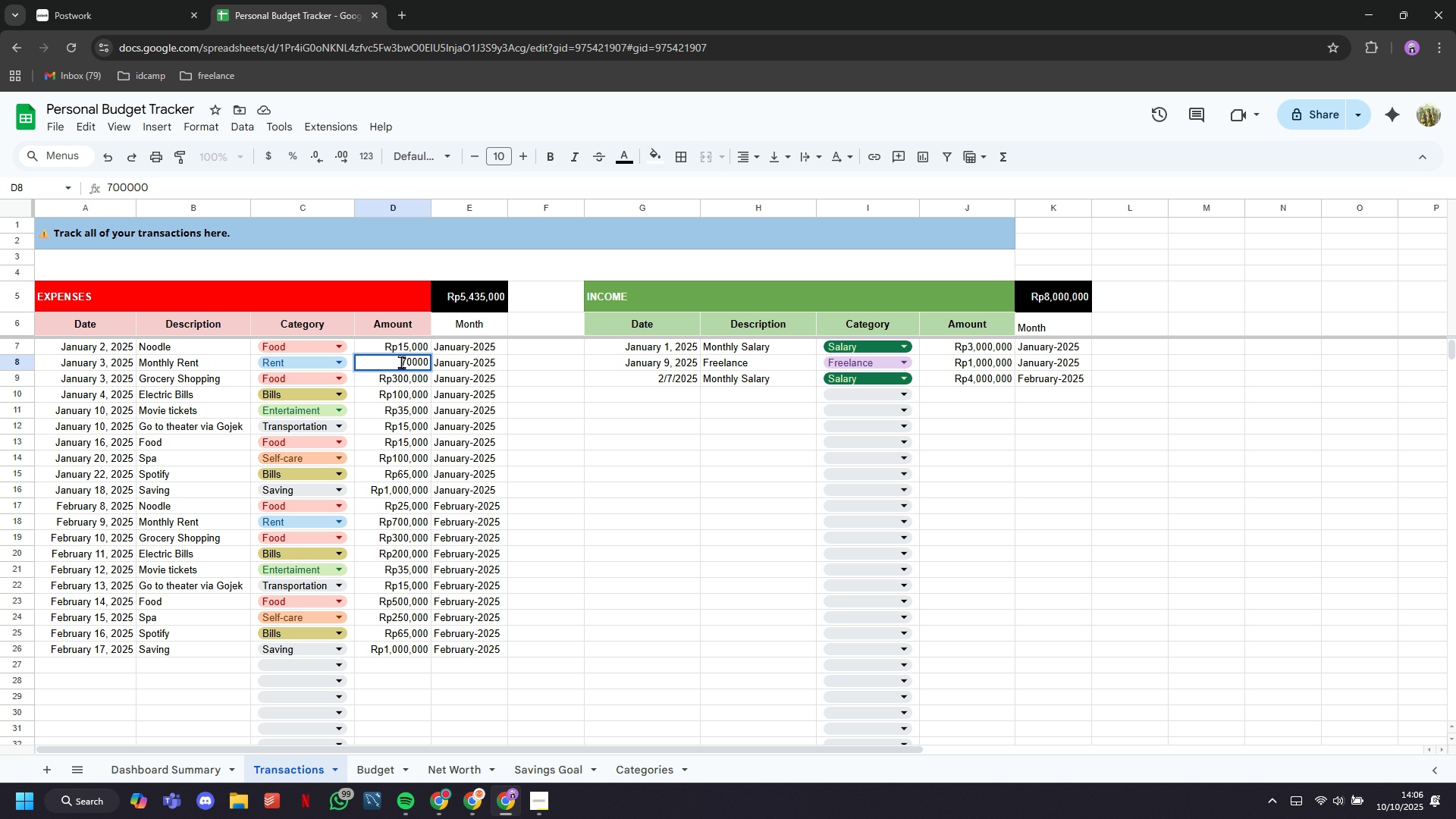 
key(Backspace)
key(Backspace)
key(Backspace)
key(Backspace)
key(Backspace)
key(Backspace)
type(650000)
 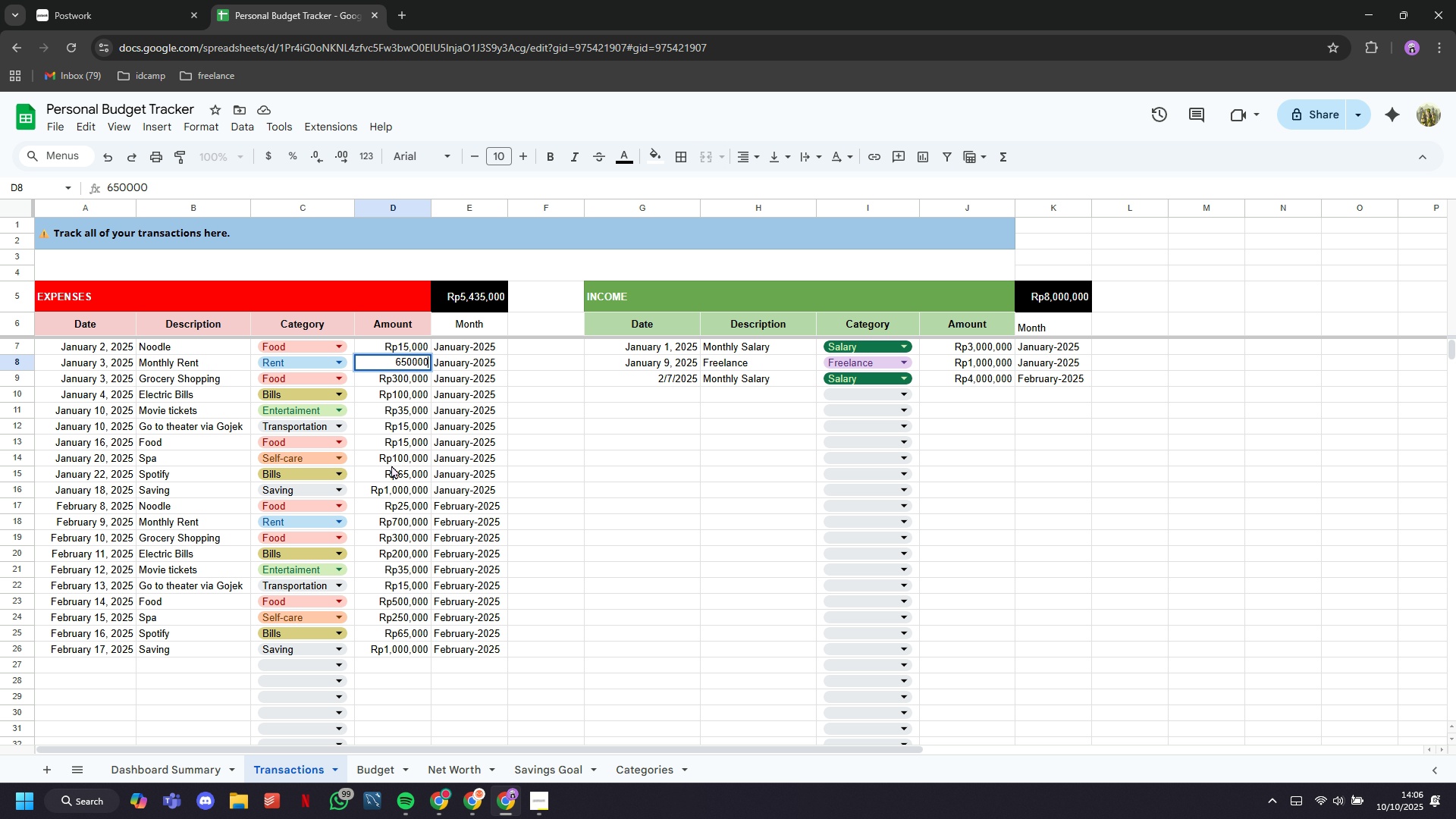 
left_click([394, 510])
 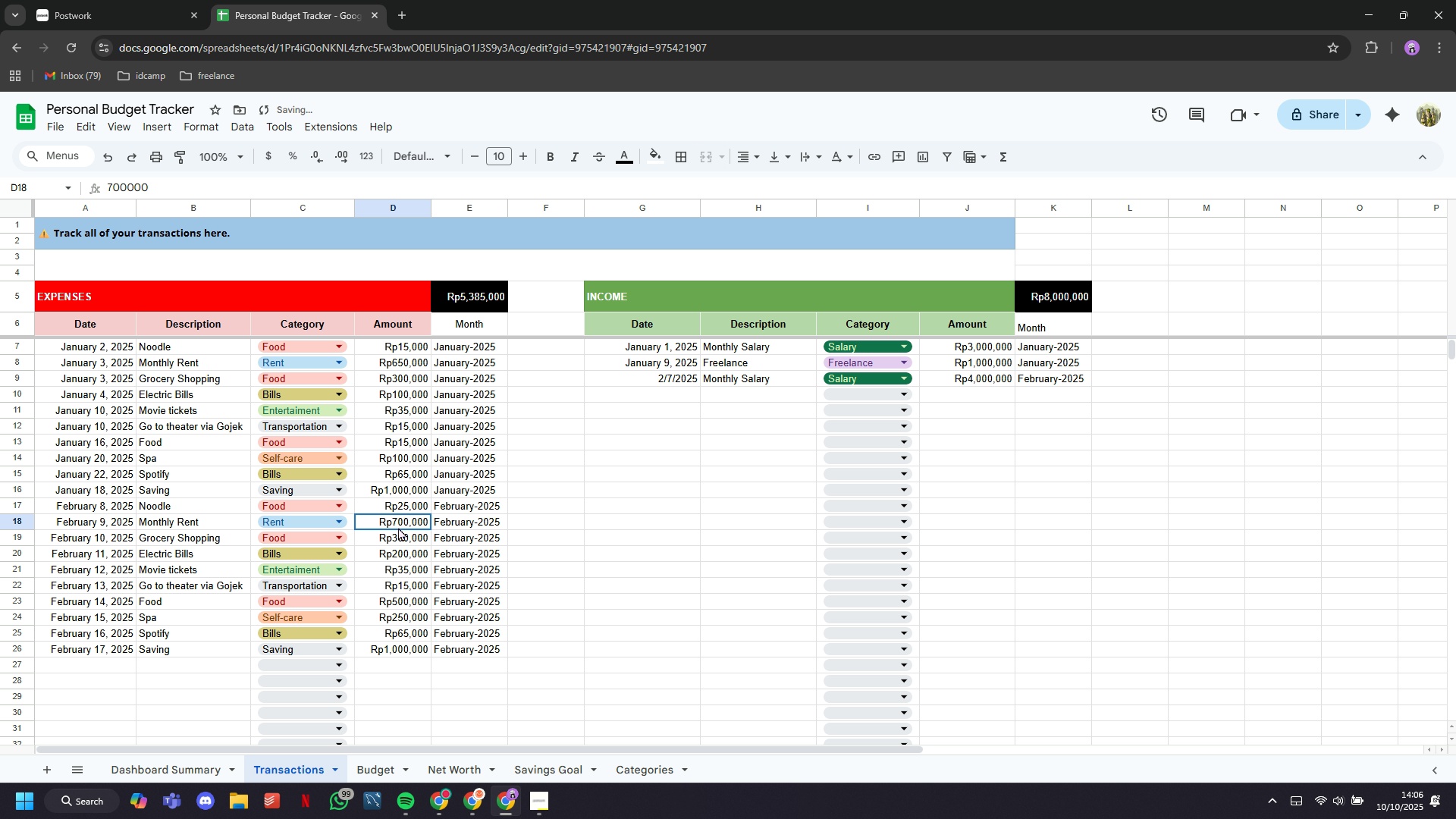 
left_click([398, 527])
 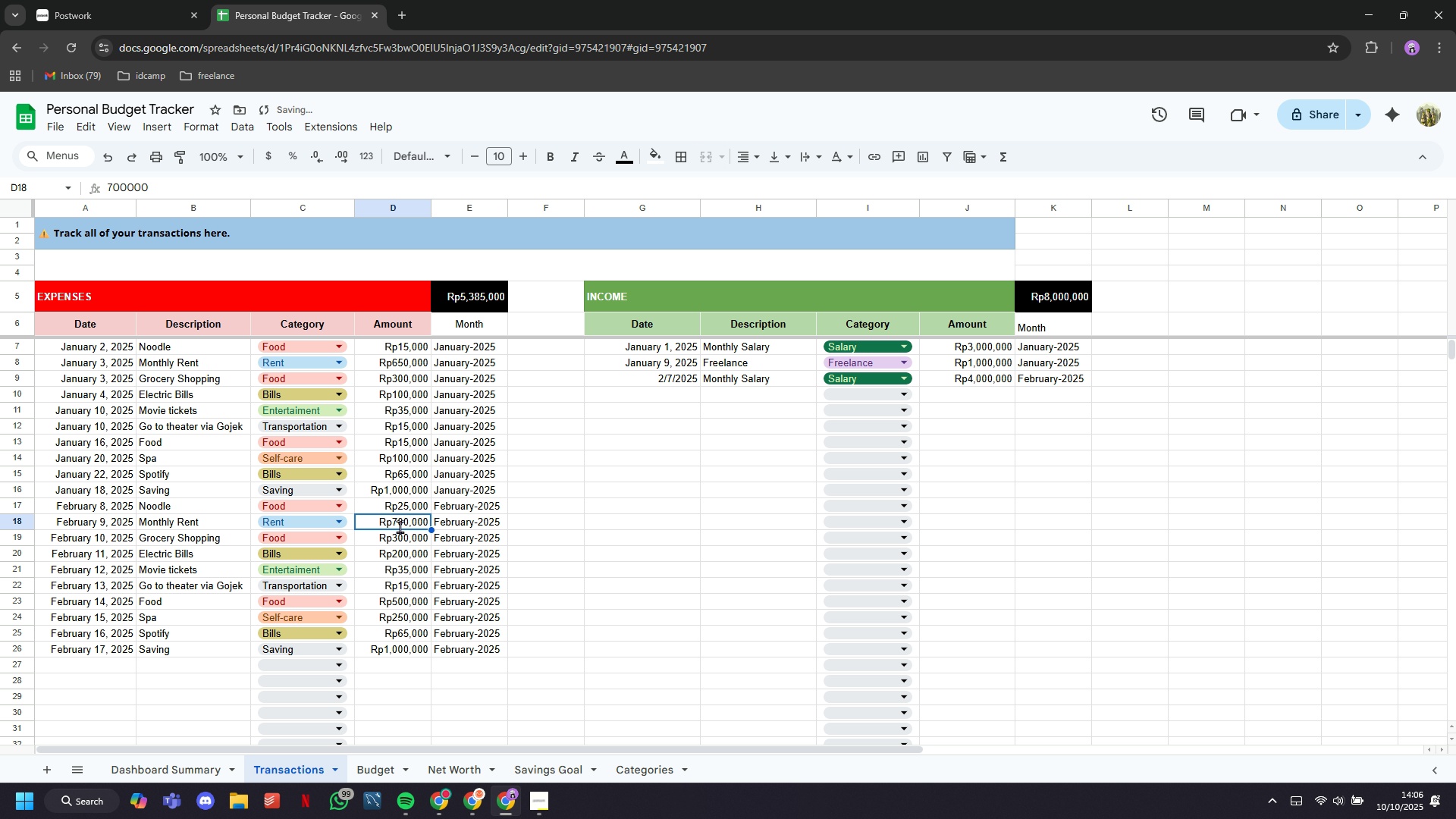 
type(650000)
 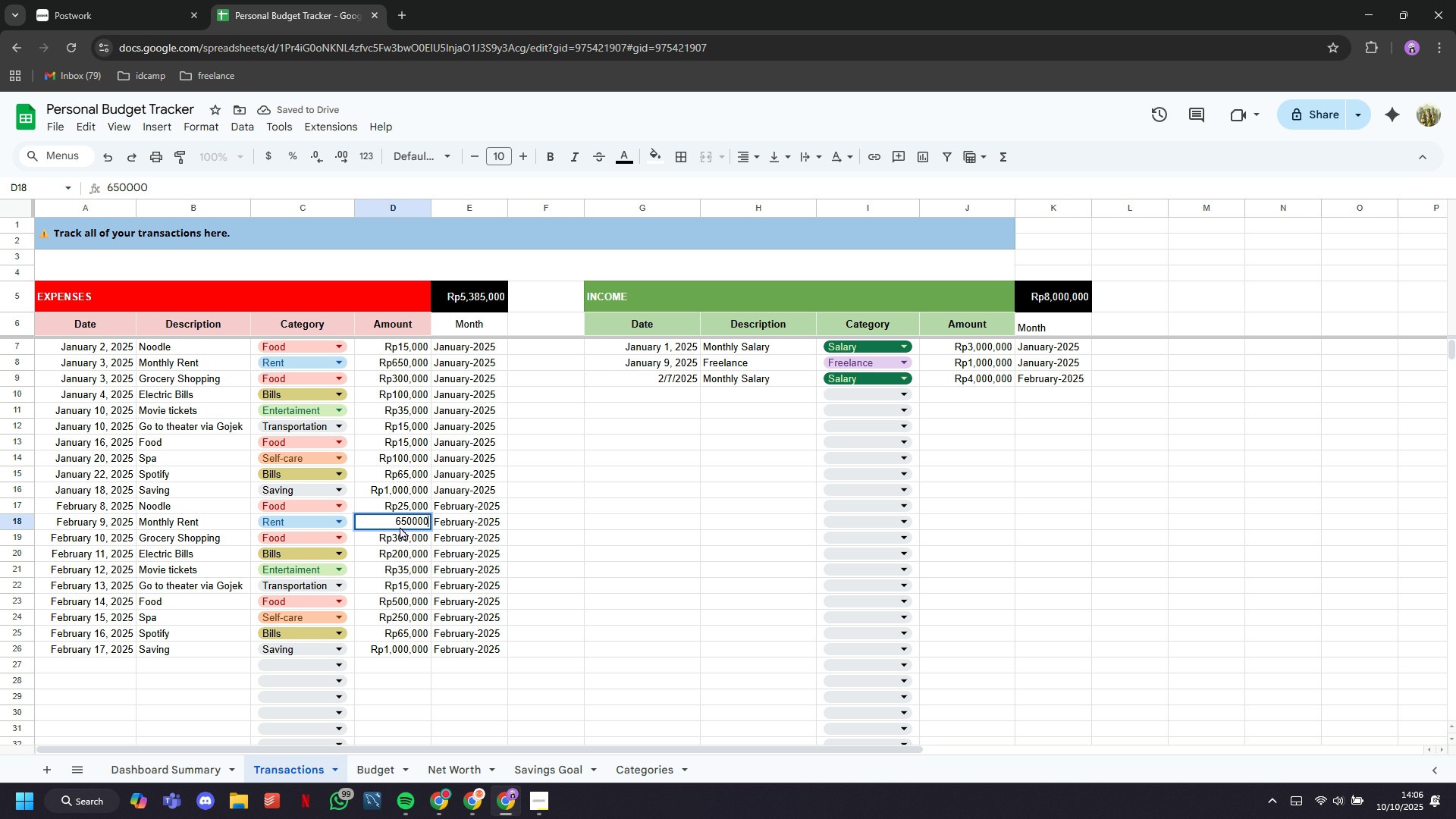 
key(ArrowDown)
 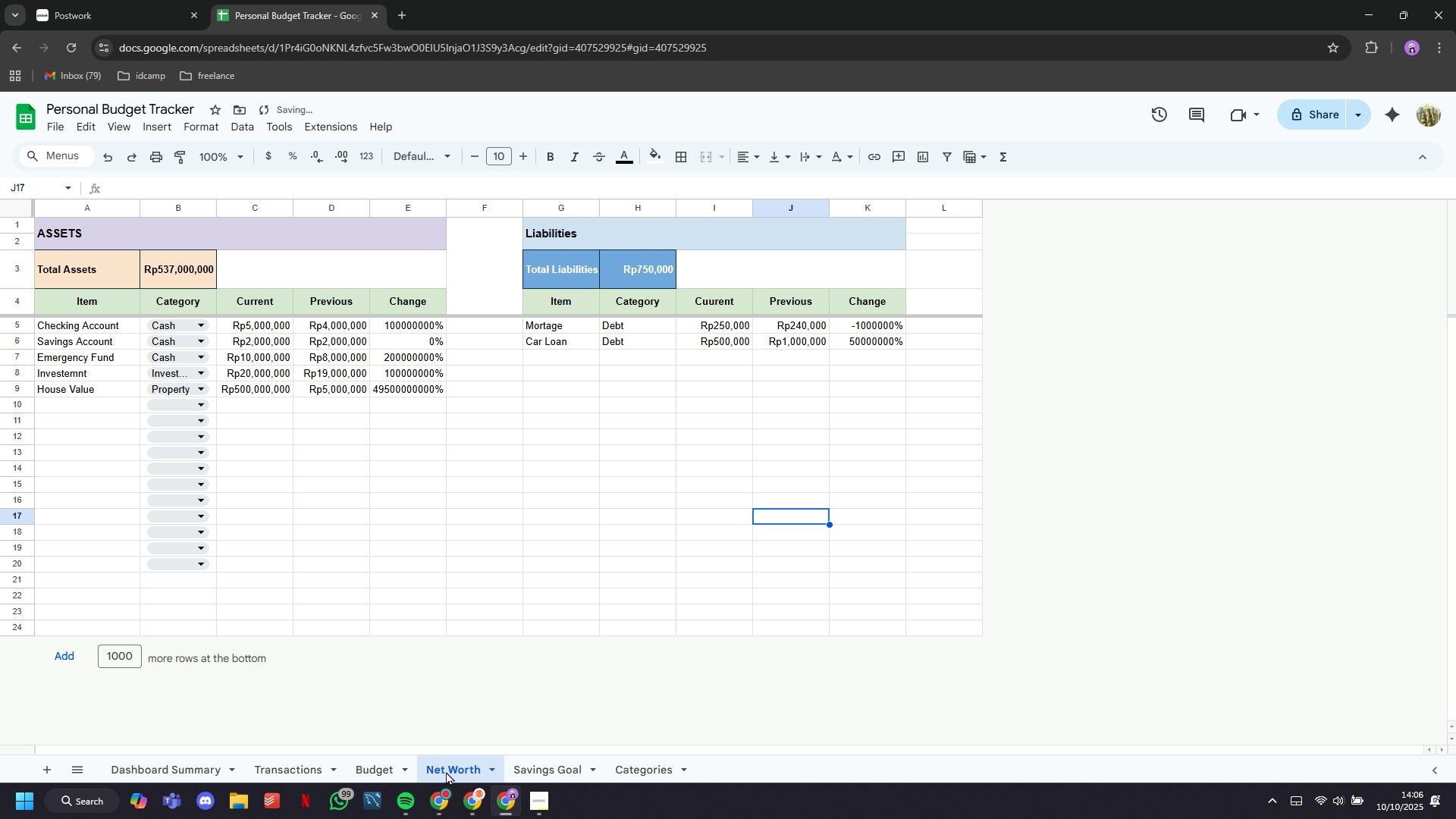 
left_click([379, 764])
 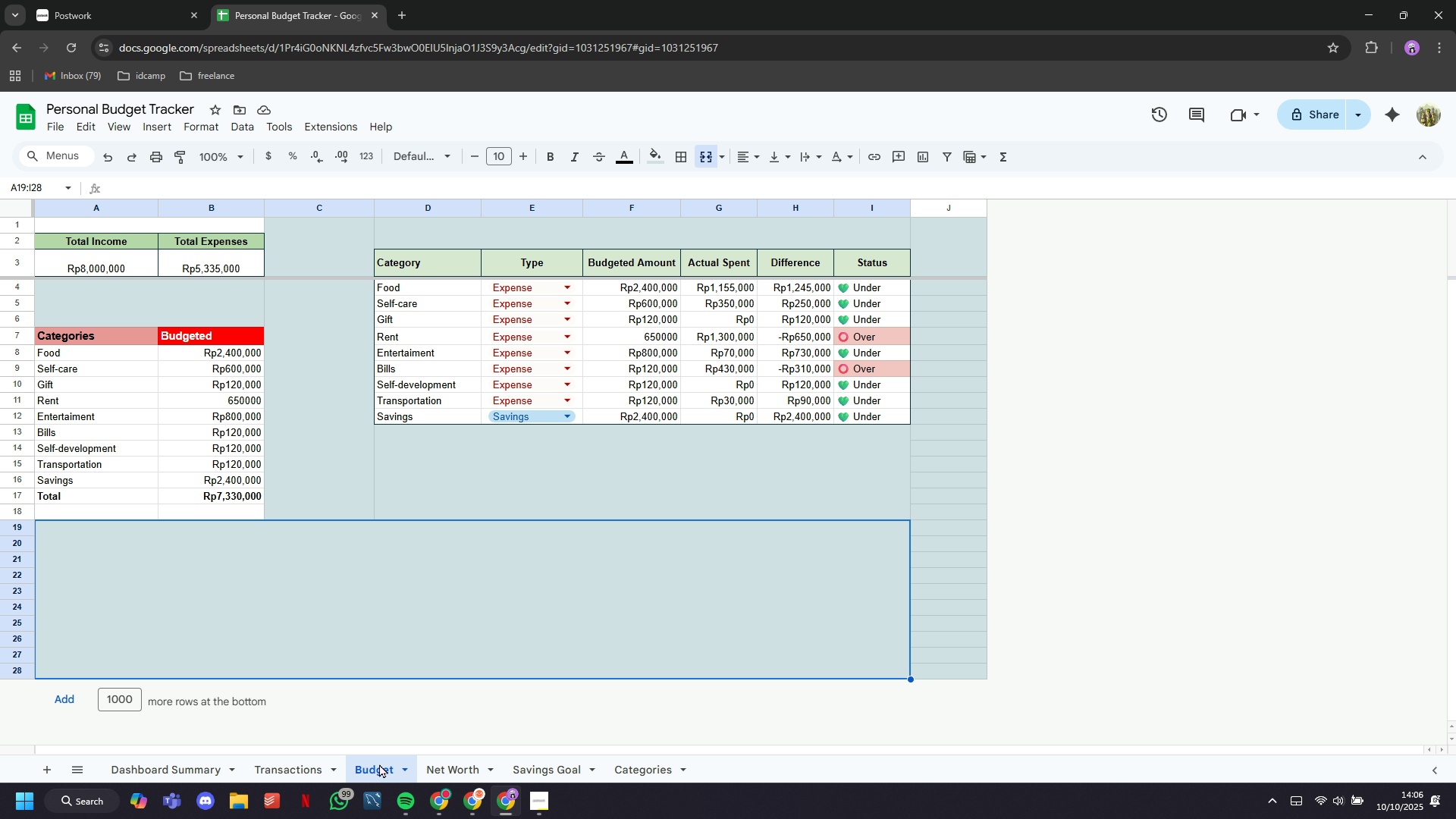 
wait(7.47)
 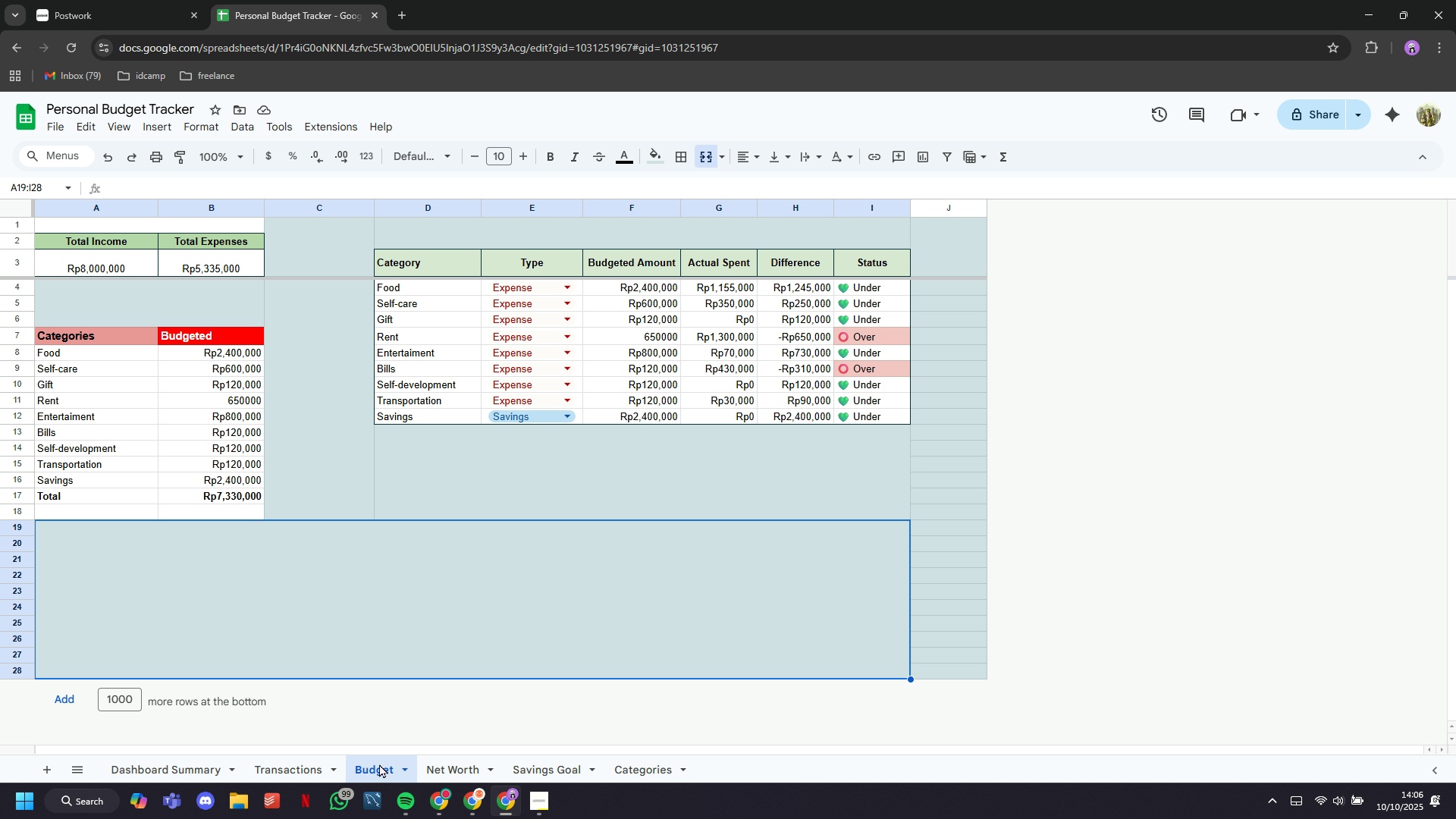 
left_click([821, 335])